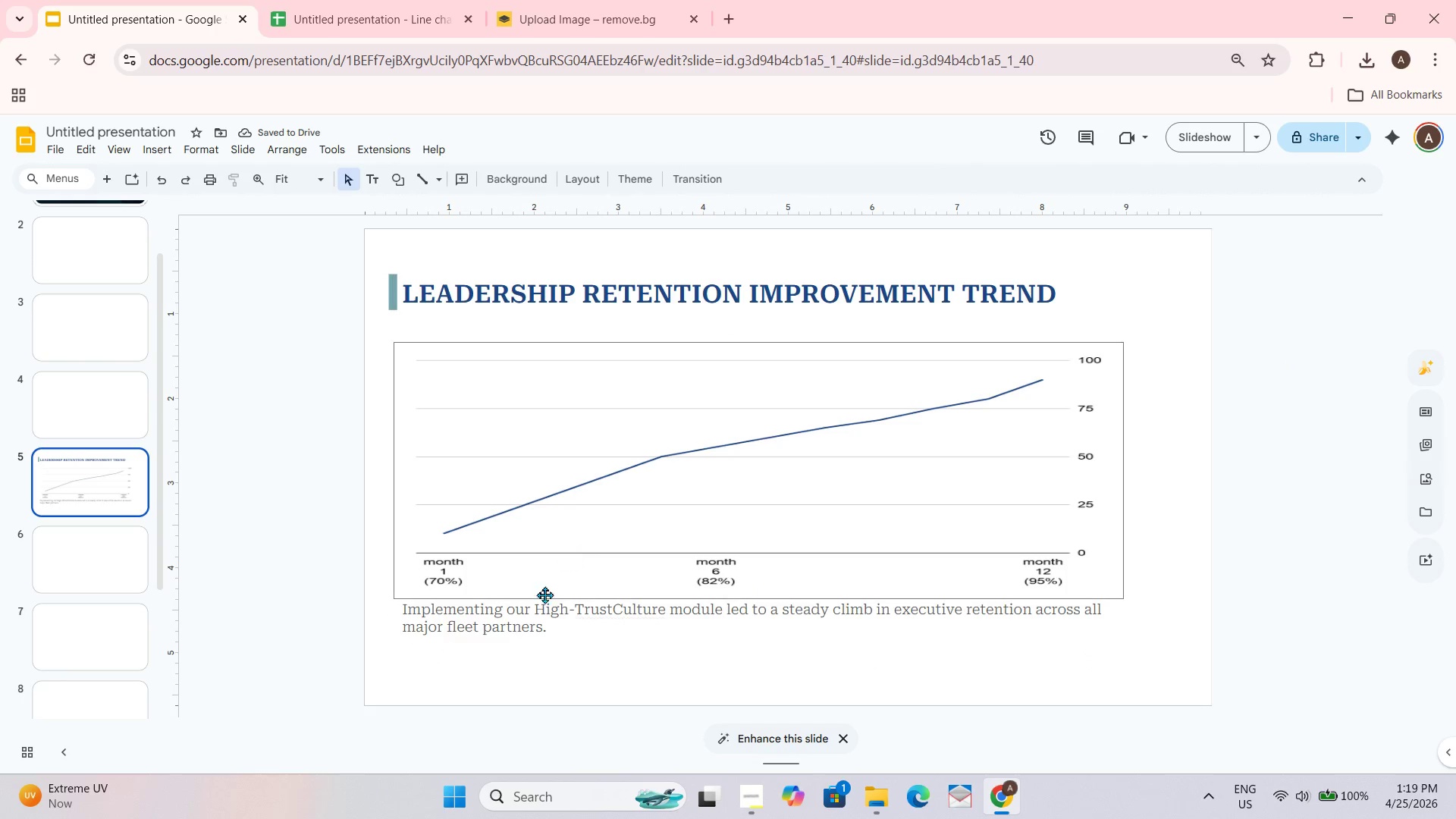 
left_click_drag(start_coordinate=[654, 592], to_coordinate=[654, 599])
 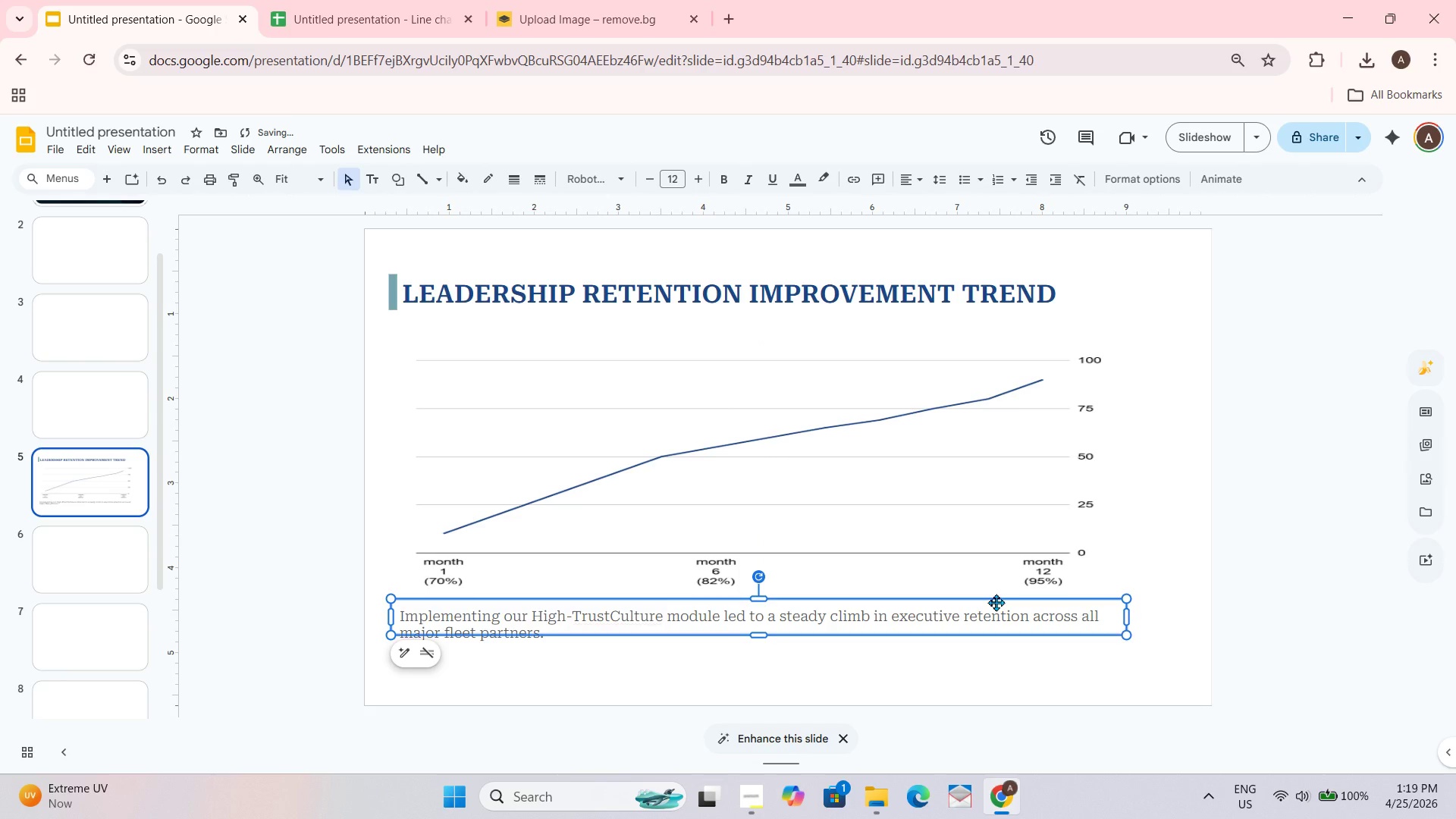 
left_click([996, 602])
 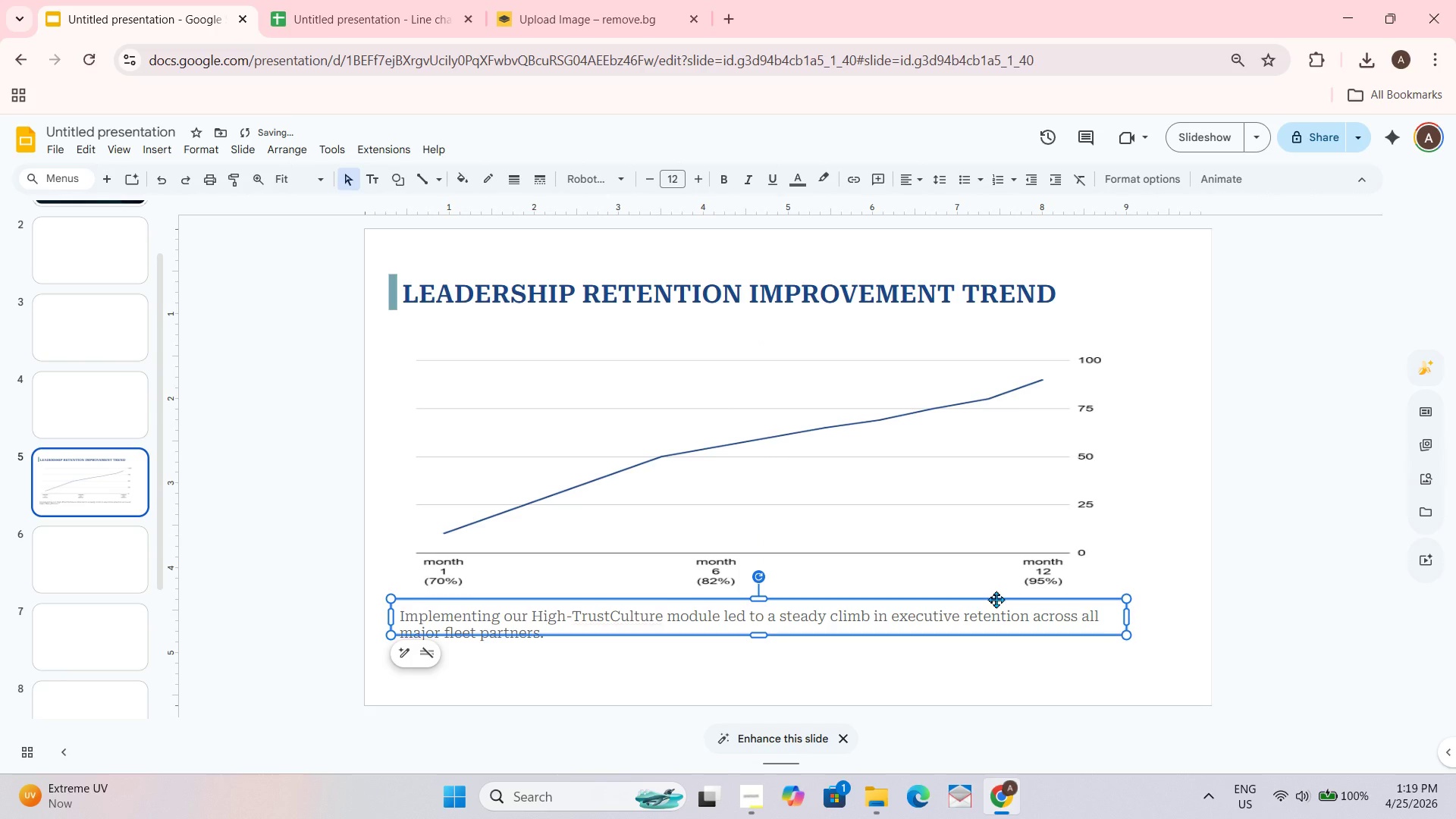 
left_click_drag(start_coordinate=[996, 599], to_coordinate=[996, 607])
 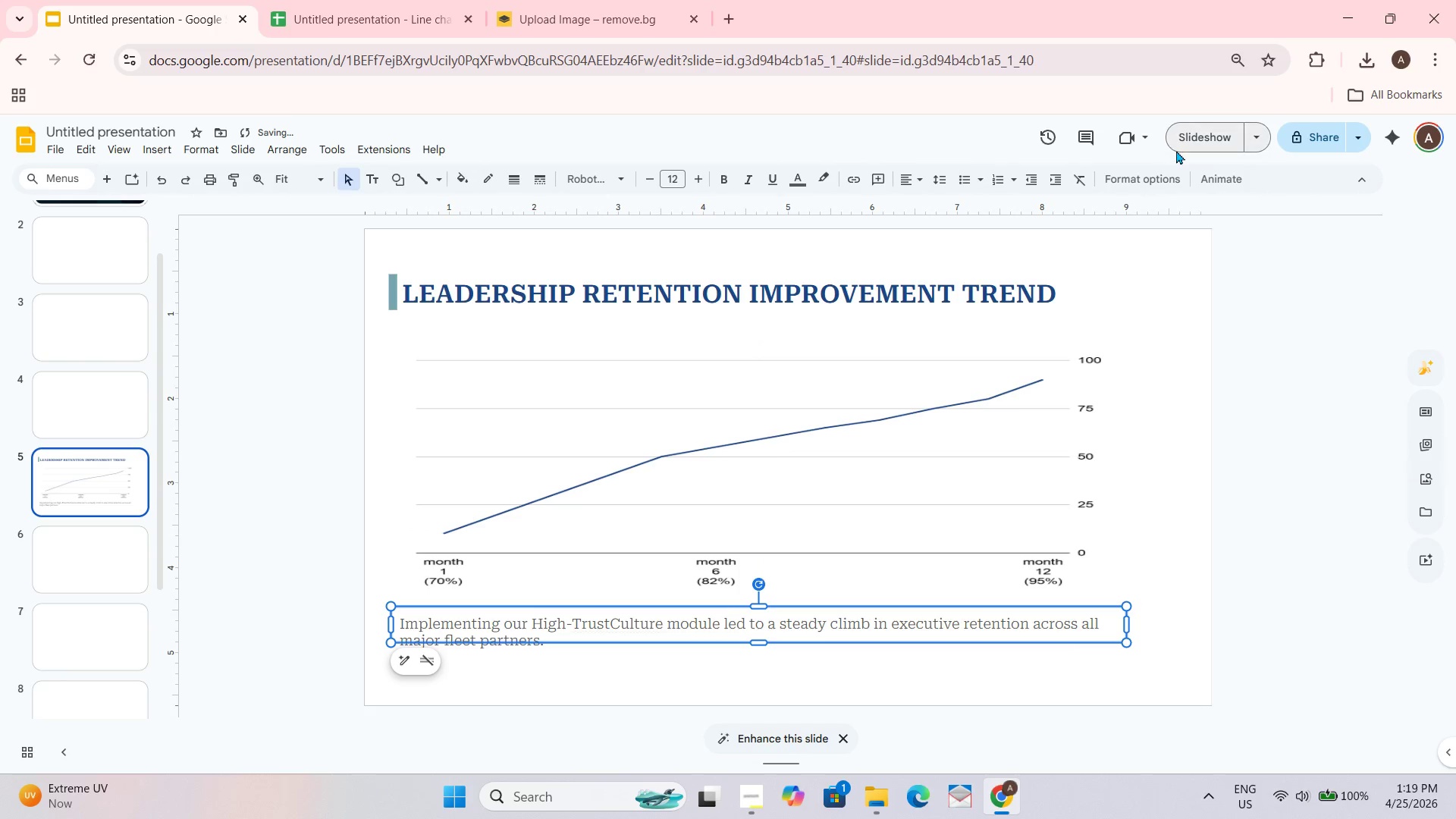 
left_click([1181, 145])
 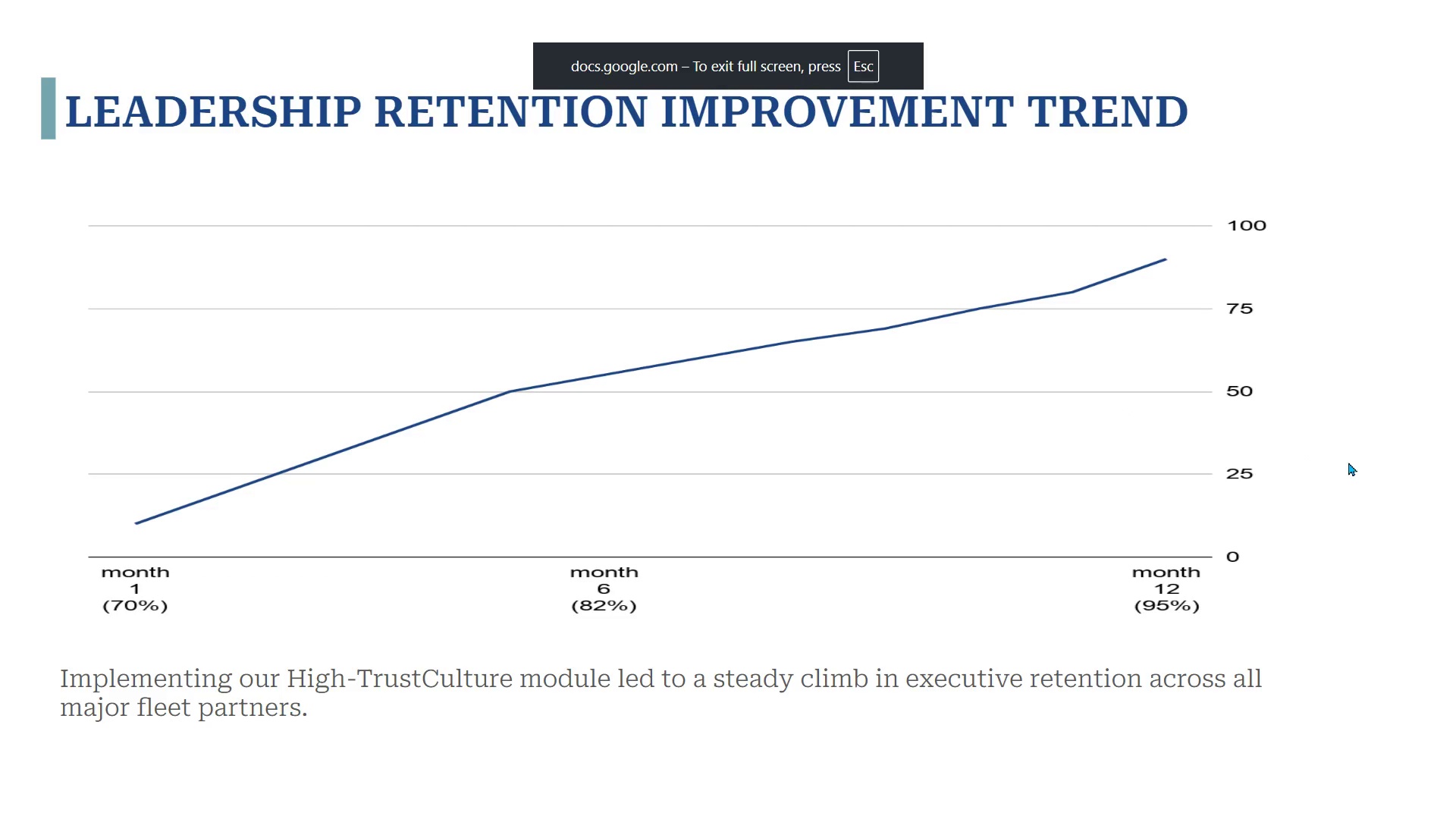 
key(Escape)
 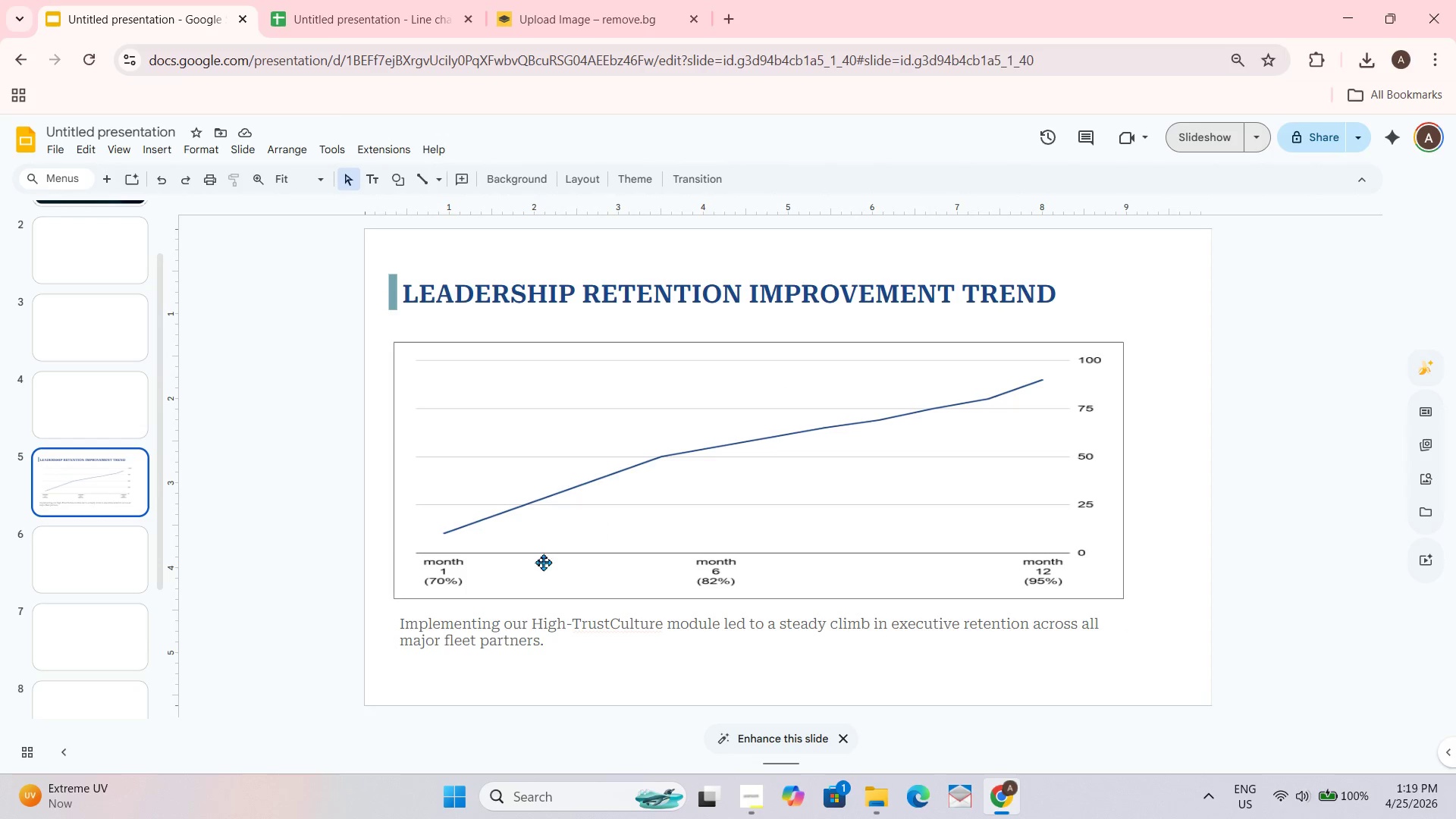 
scroll: coordinate [196, 463], scroll_direction: up, amount: 8.0
 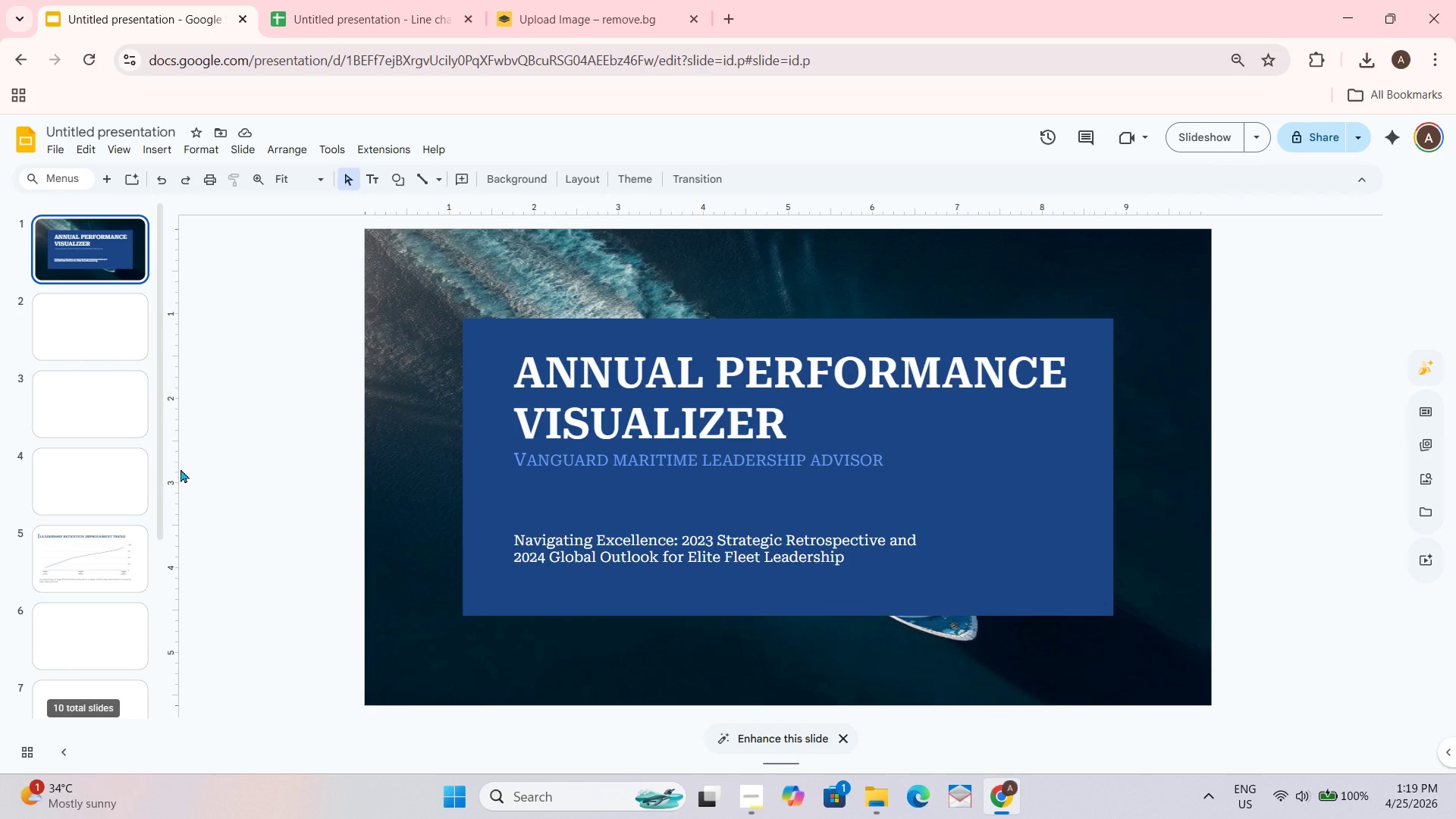 
scroll: coordinate [167, 466], scroll_direction: down, amount: 1.0
 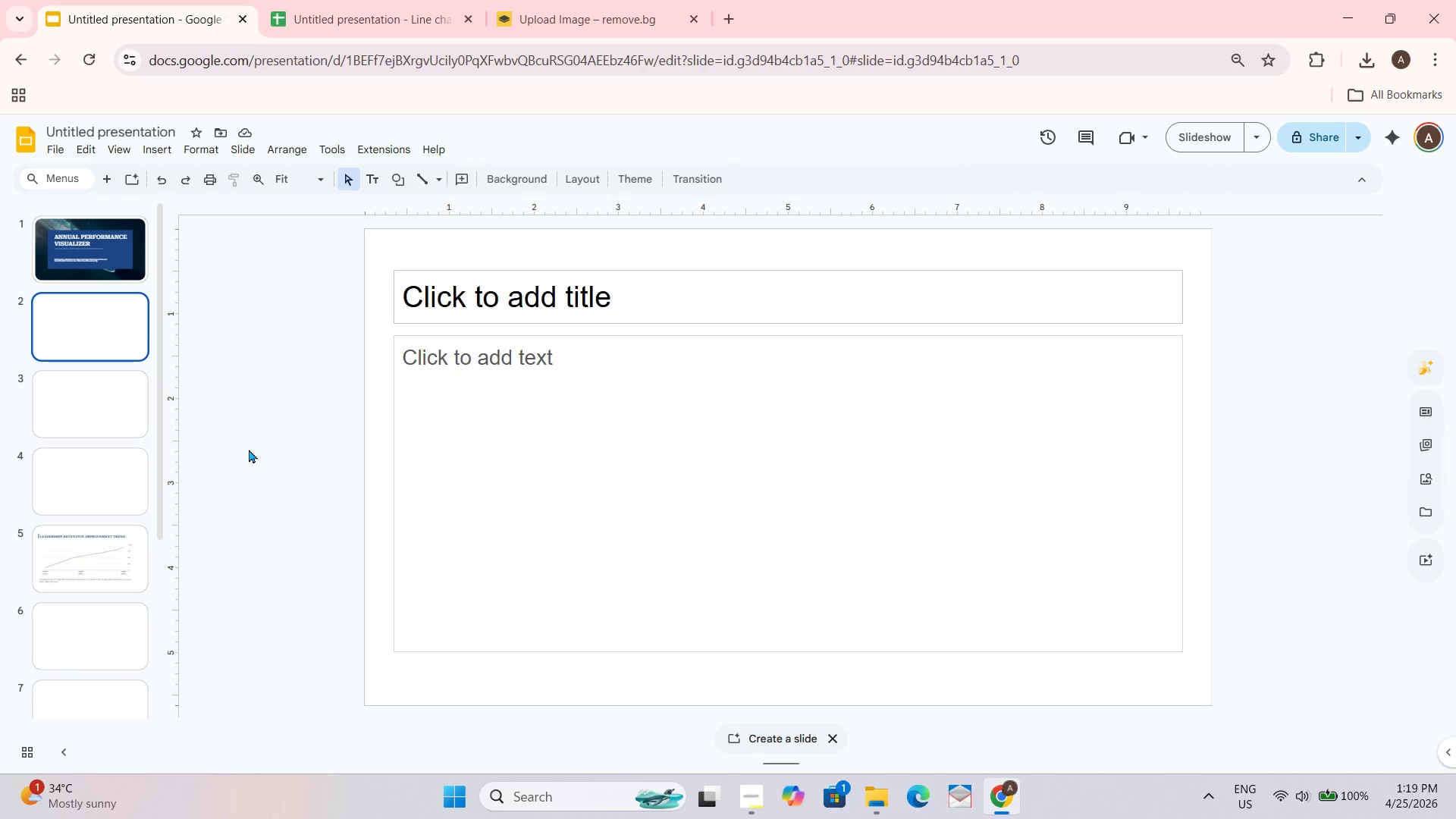 
wait(9.62)
 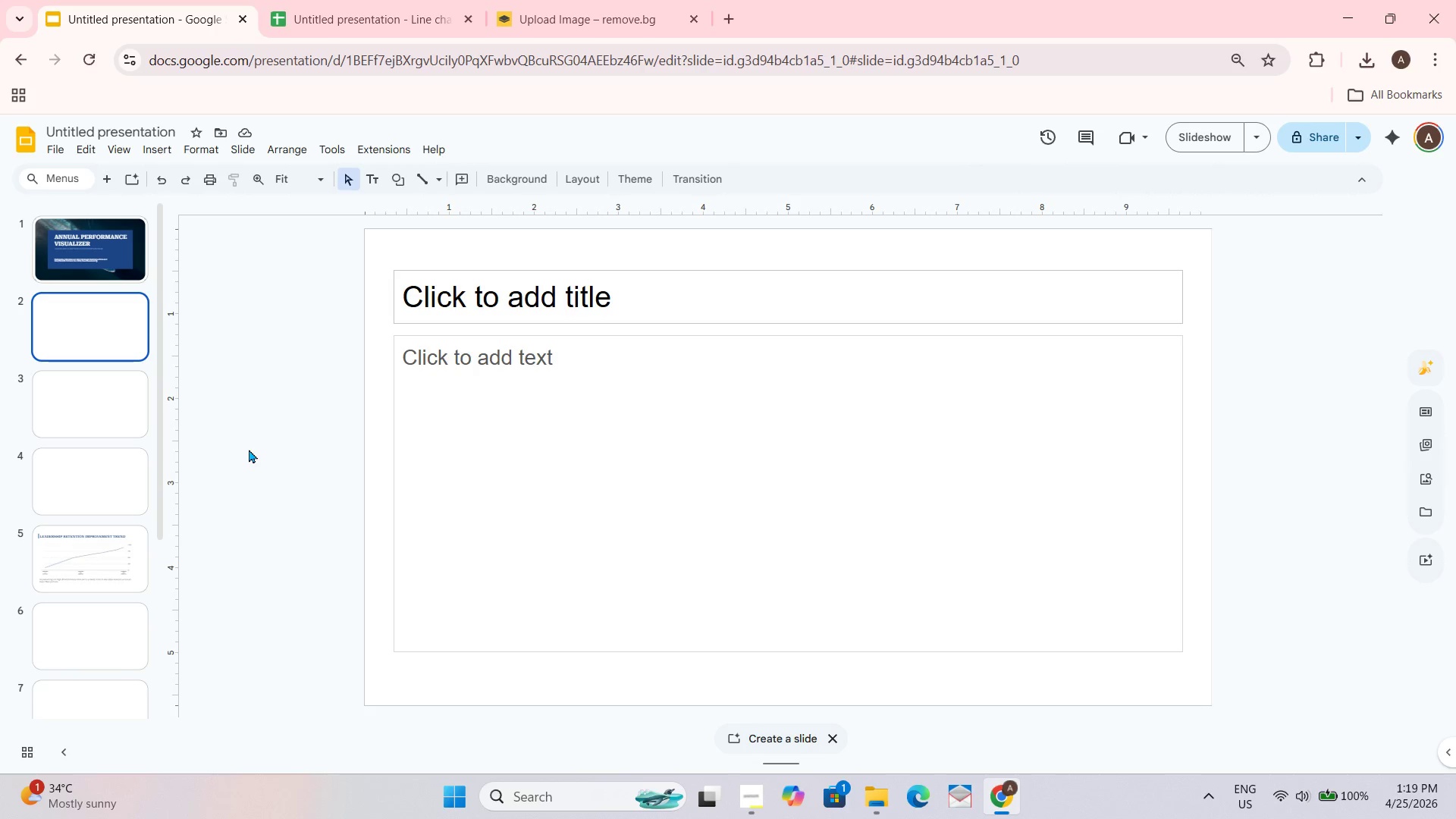 
left_click([115, 223])
 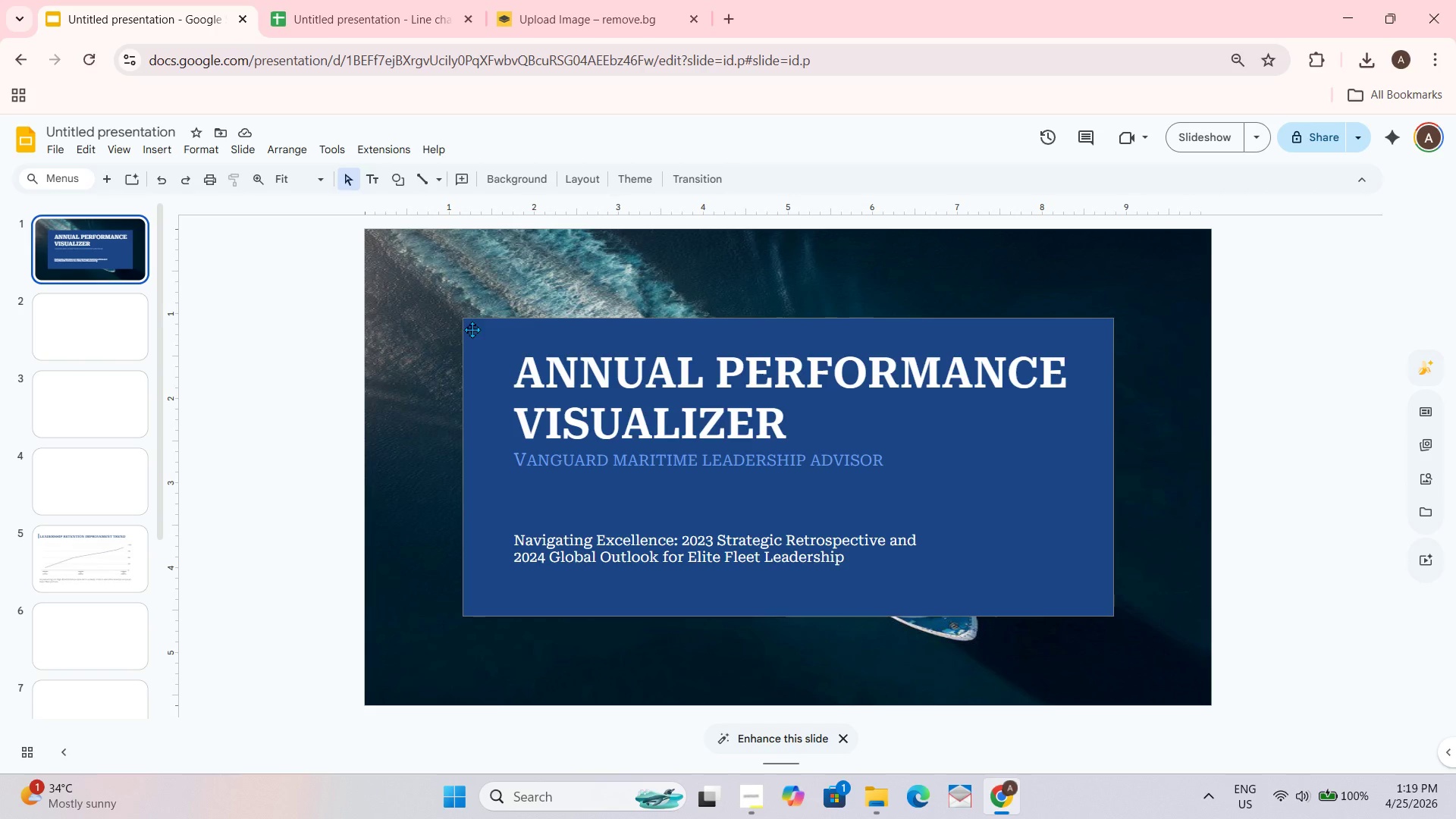 
left_click([508, 352])
 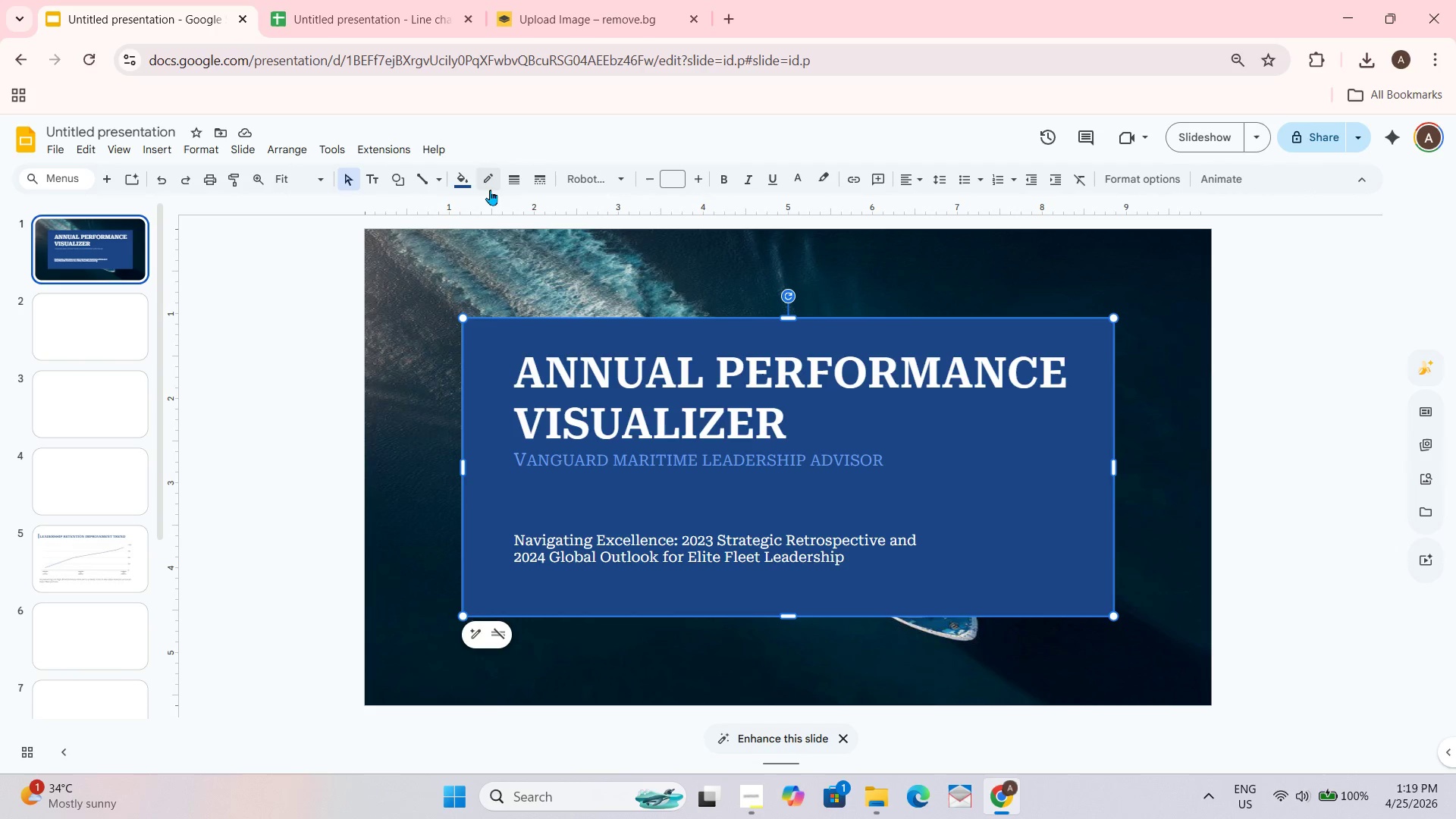 
left_click([453, 183])
 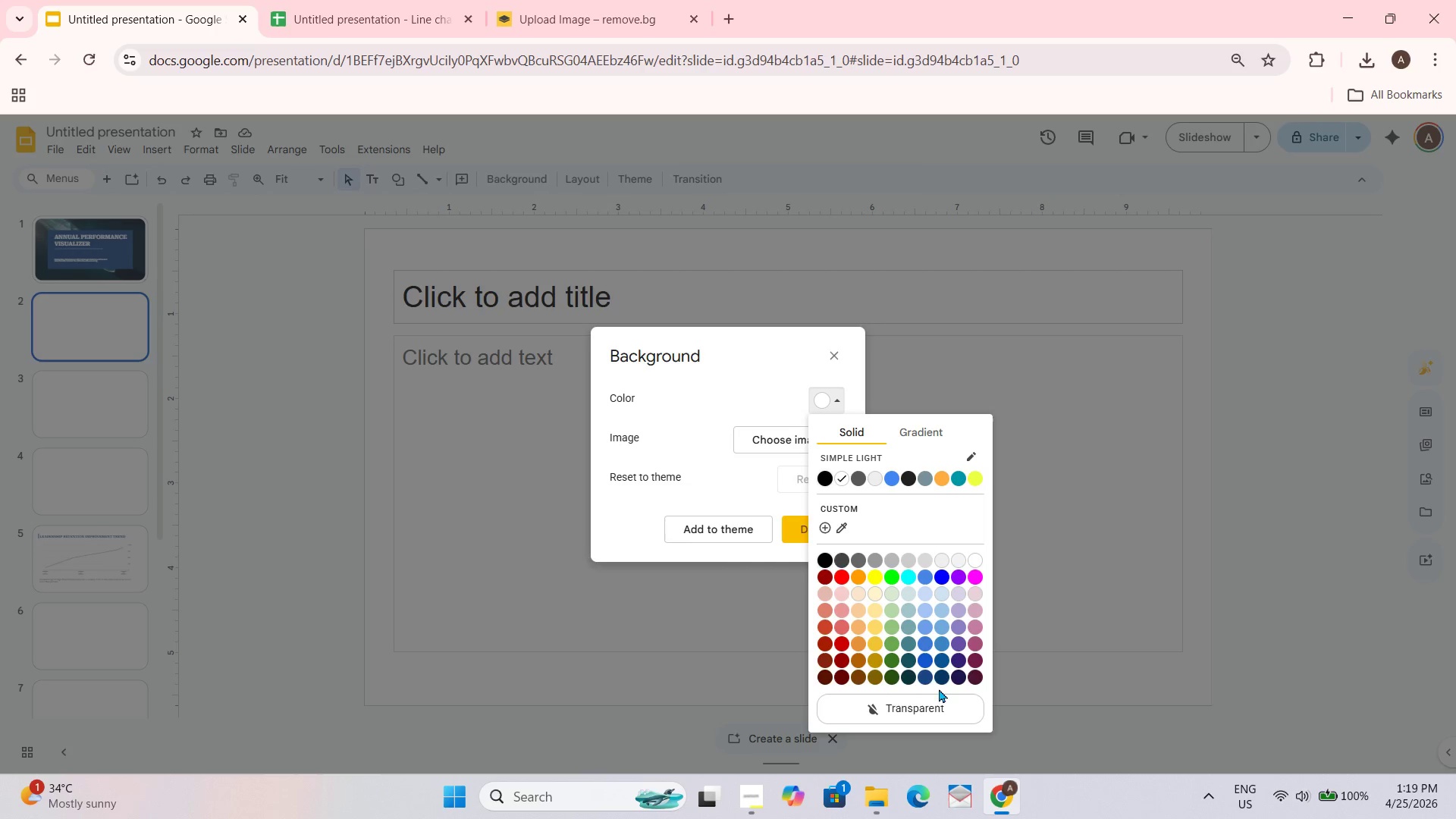 
wait(5.83)
 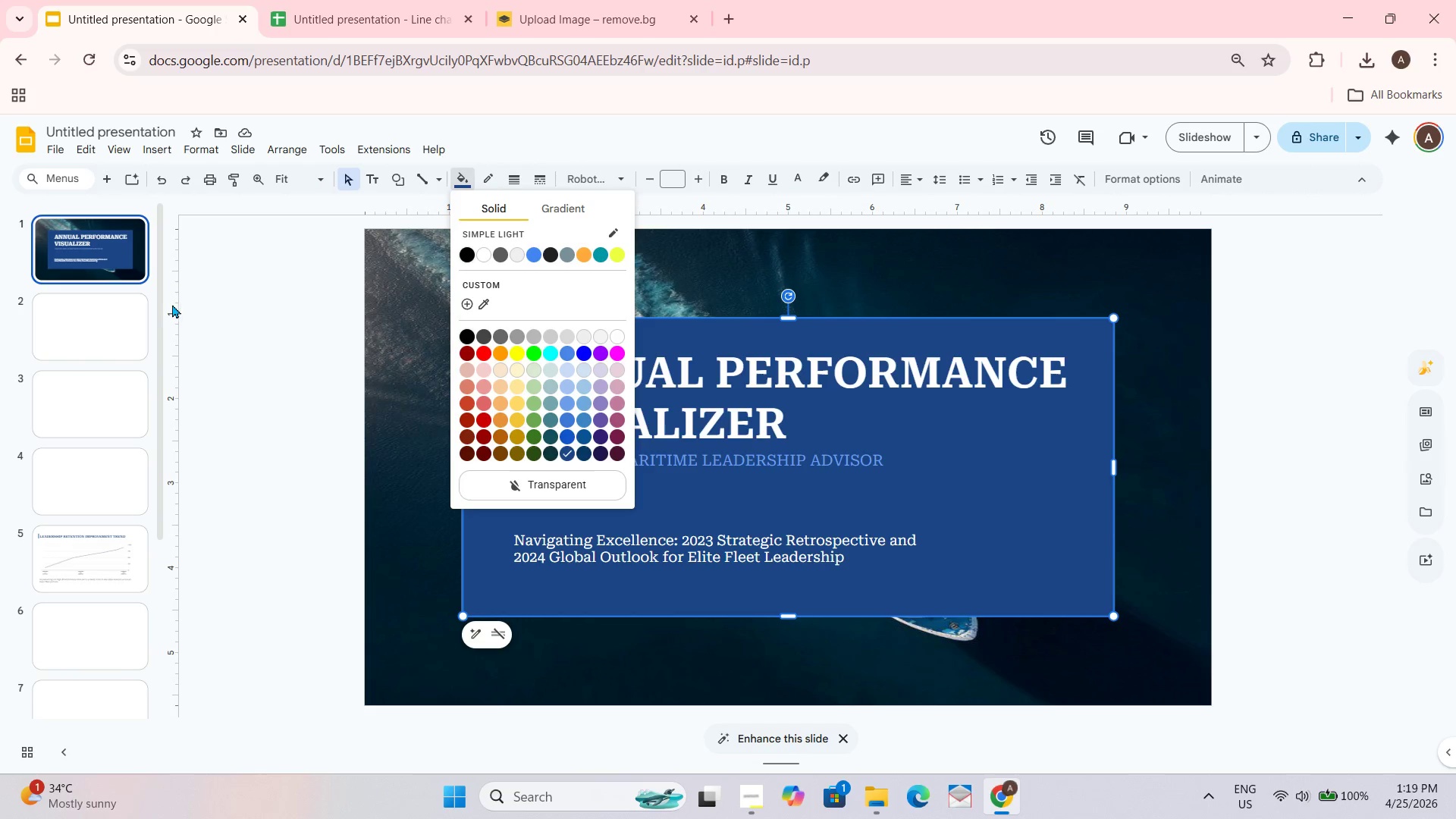 
left_click([909, 677])
 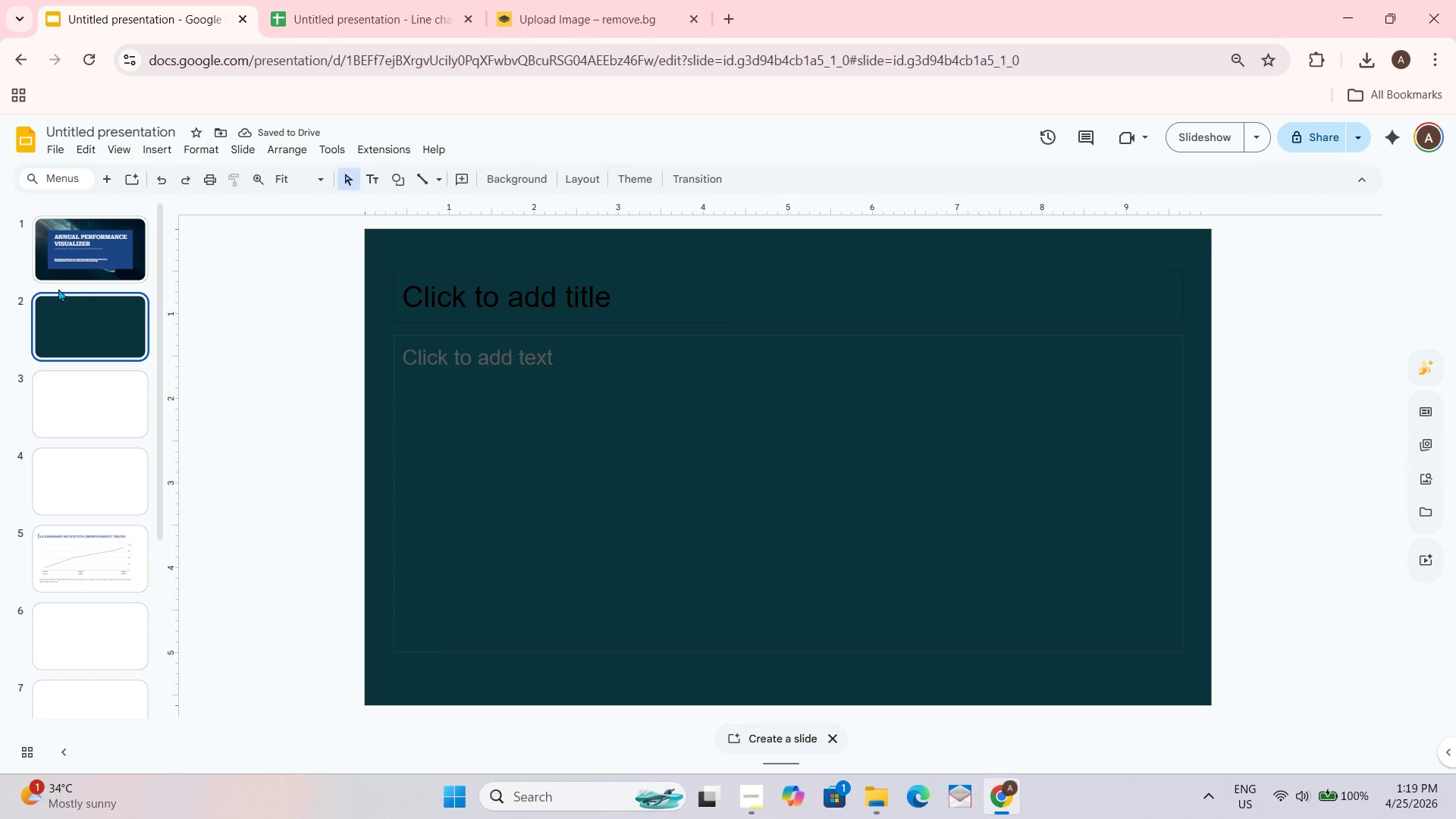 
wait(5.05)
 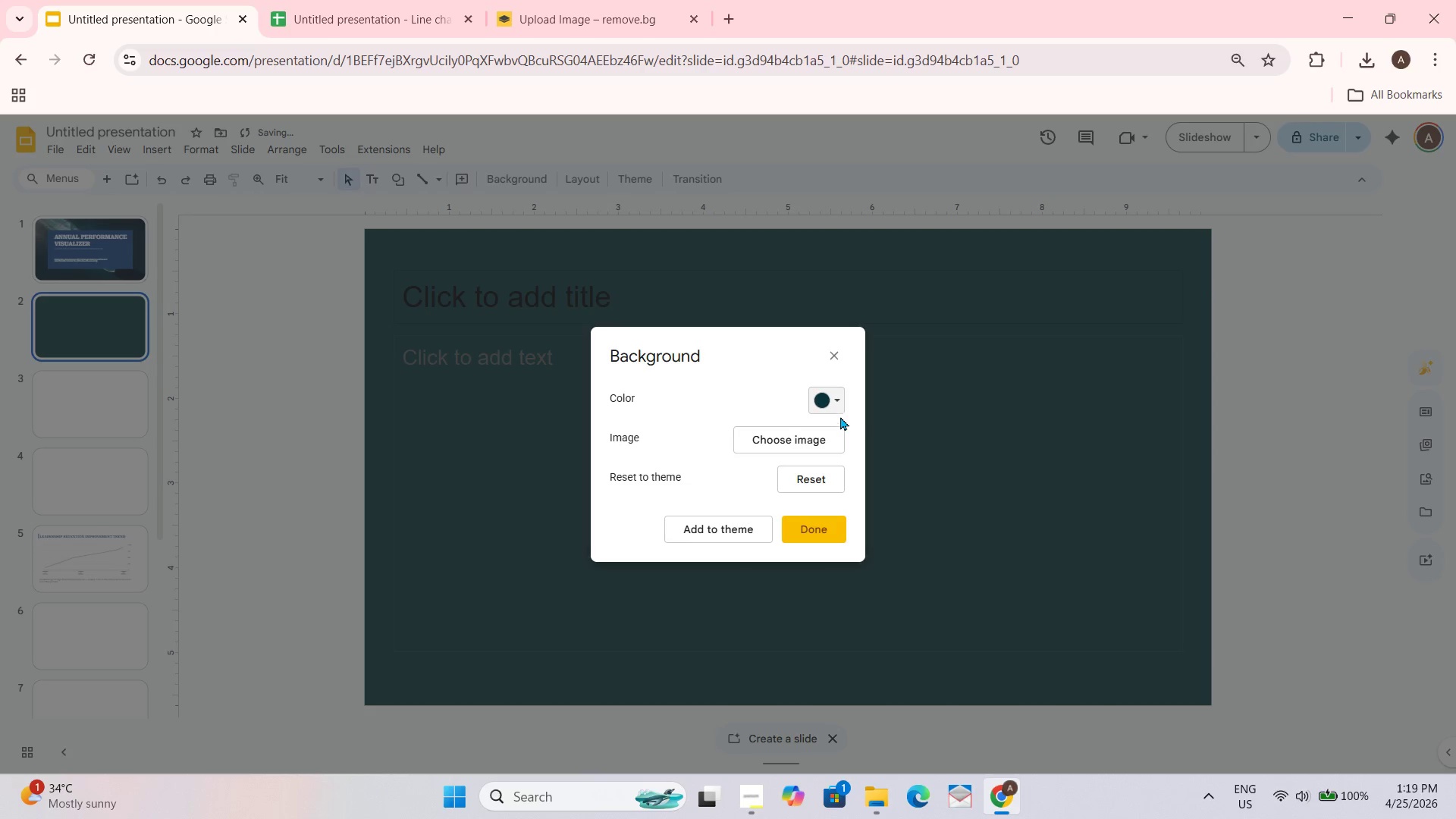 
left_click([522, 250])
 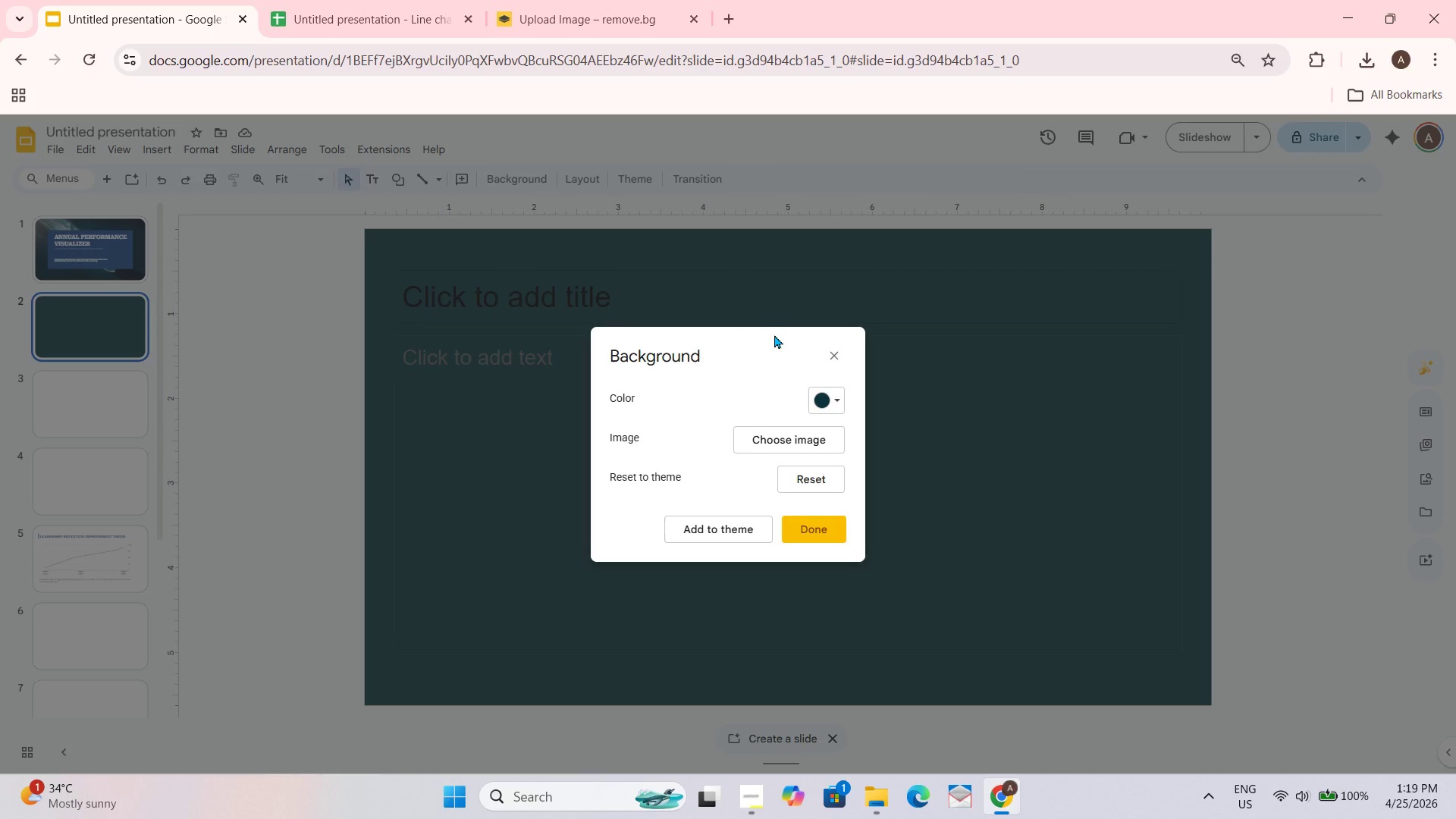 
left_click([814, 392])
 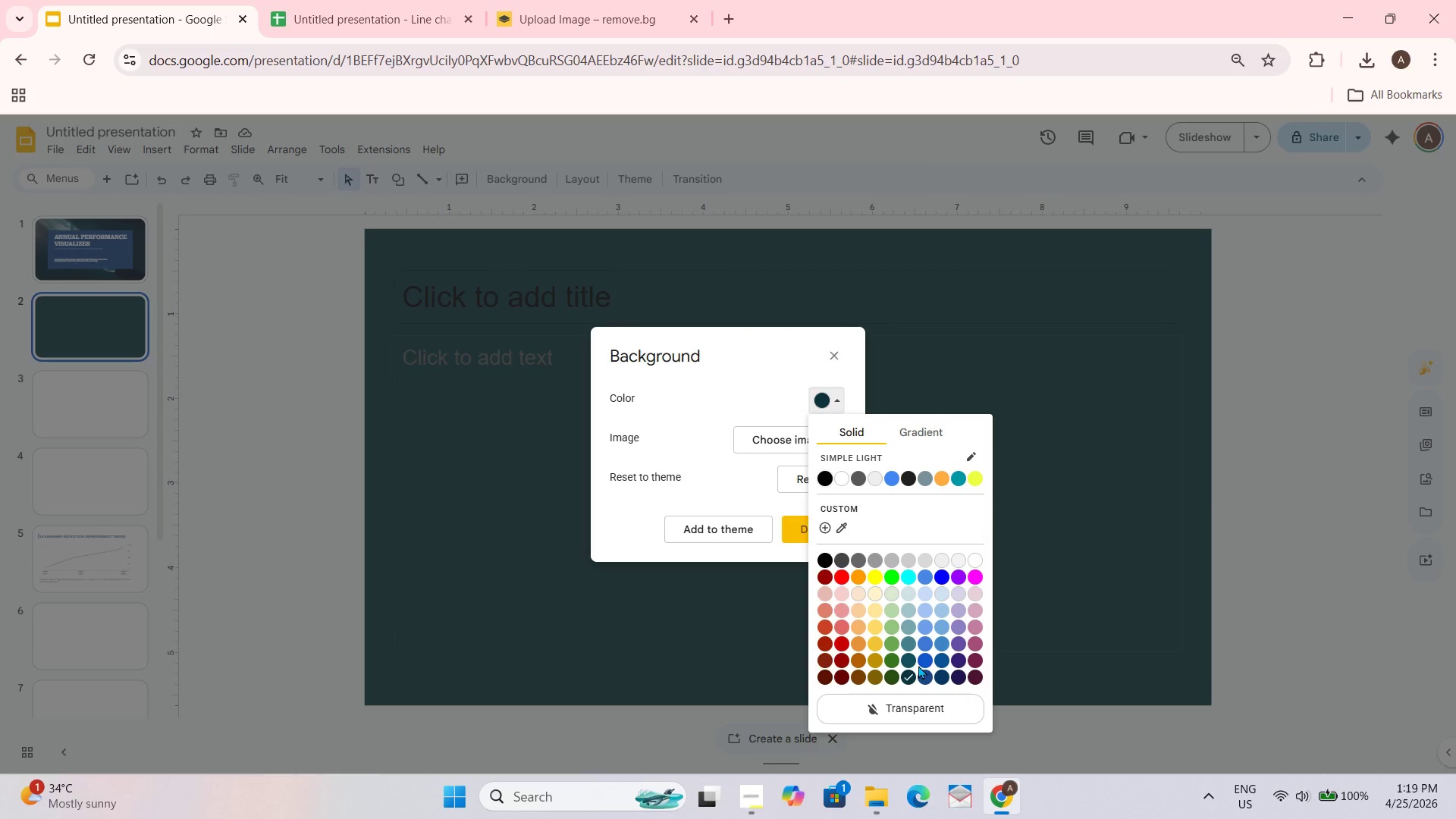 
left_click([926, 673])
 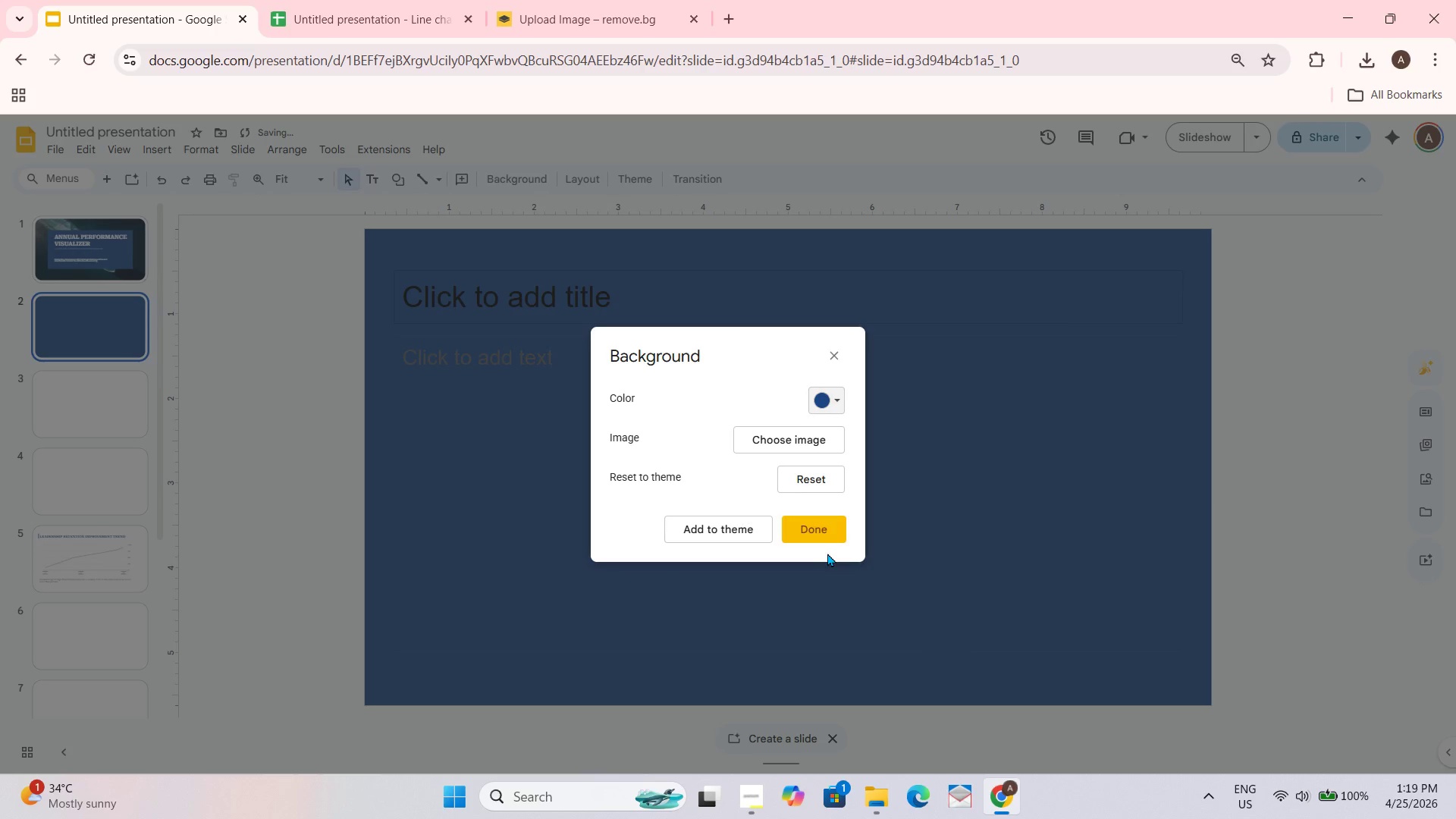 
left_click([817, 529])
 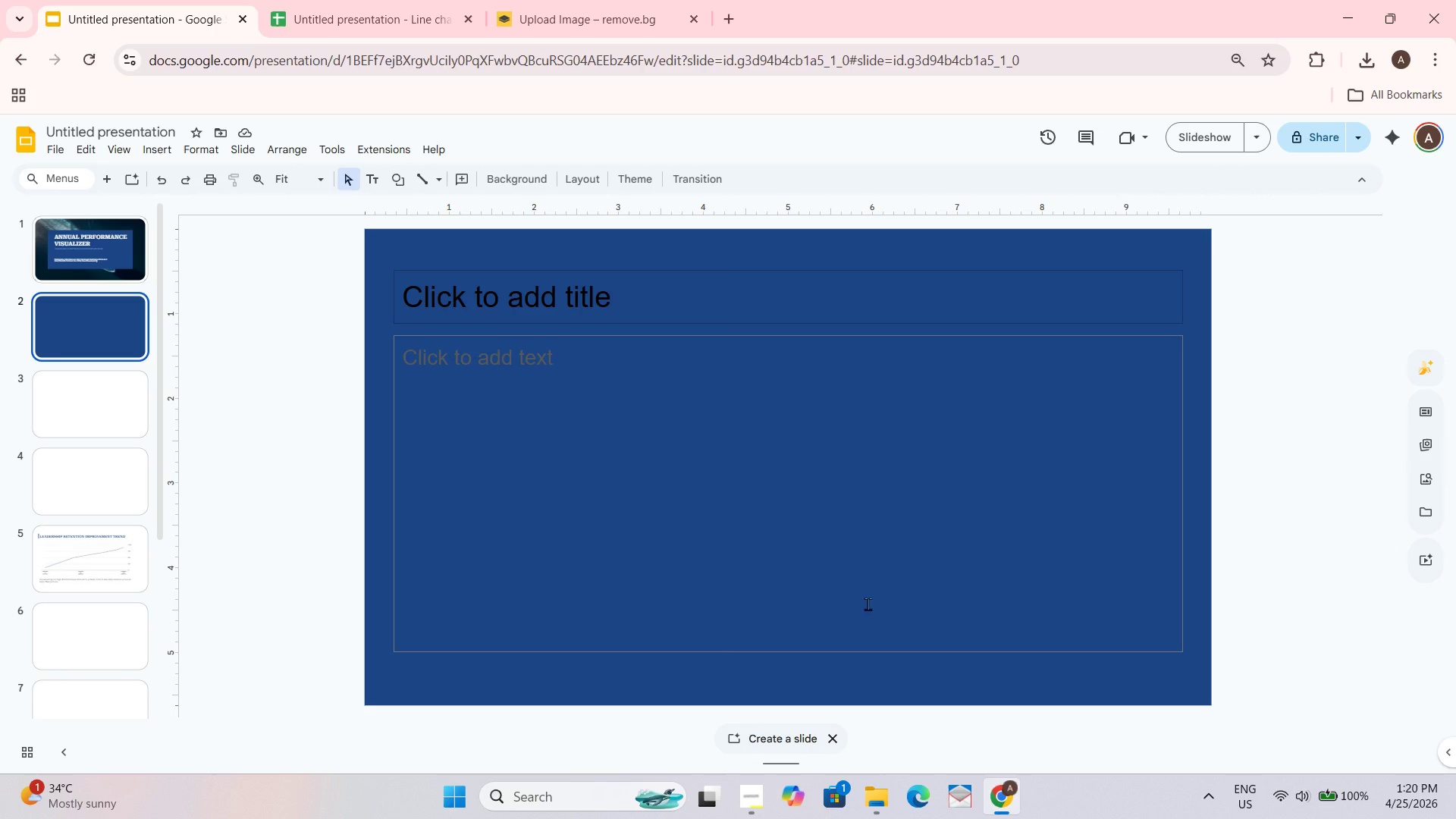 
wait(13.02)
 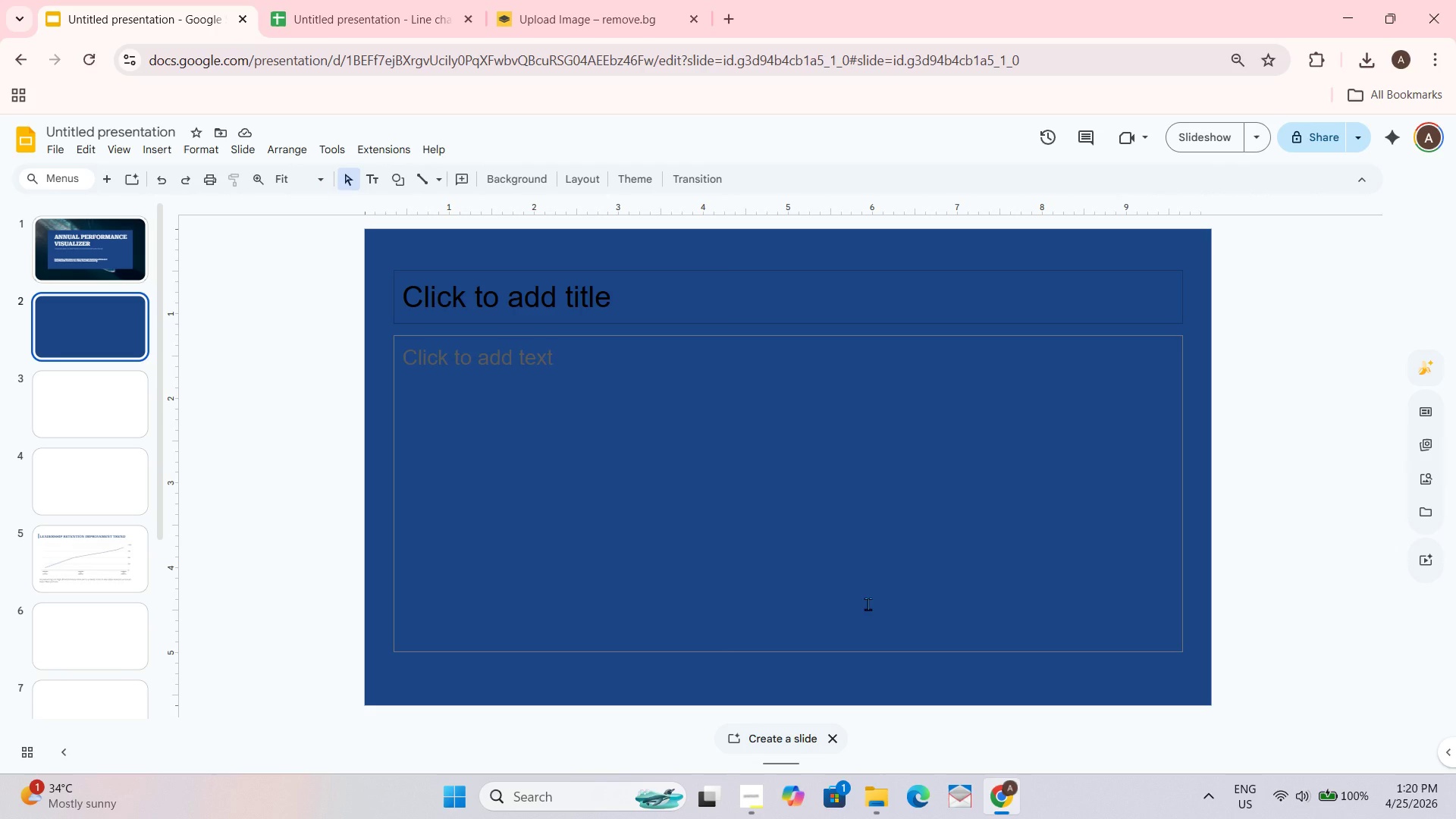 
left_click_drag(start_coordinate=[819, 250], to_coordinate=[755, 531])
 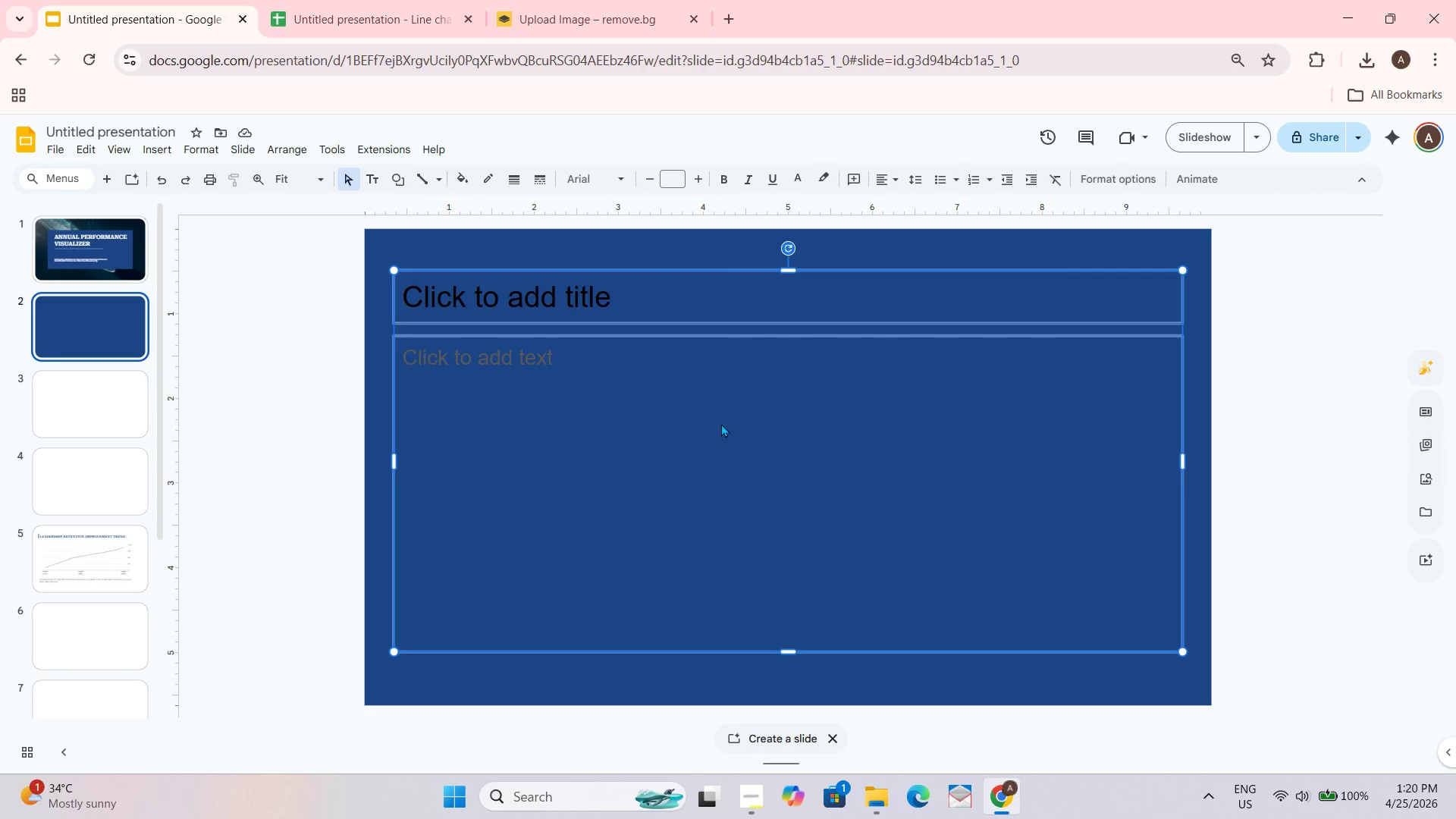 
key(Delete)
 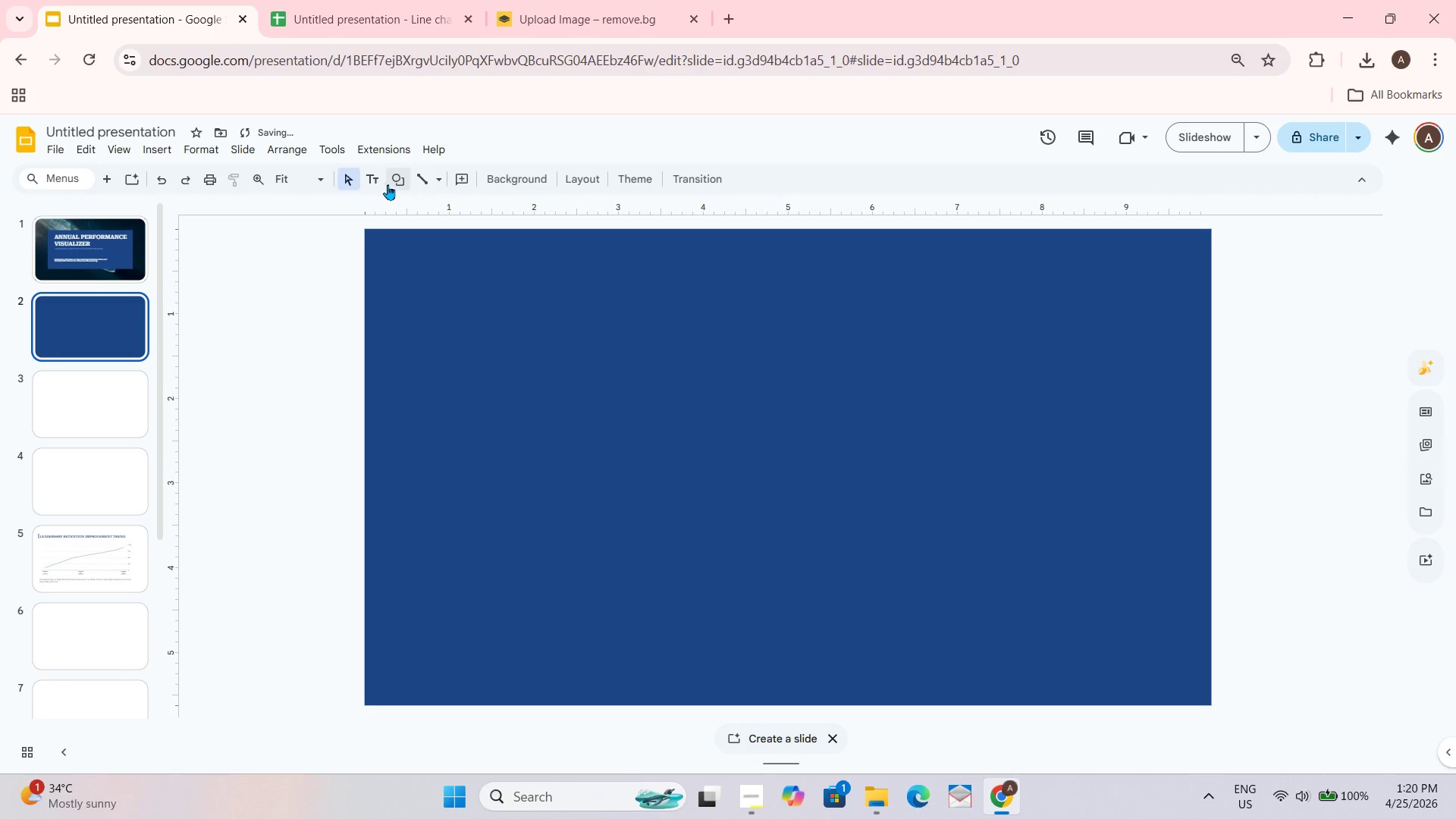 
left_click([598, 183])
 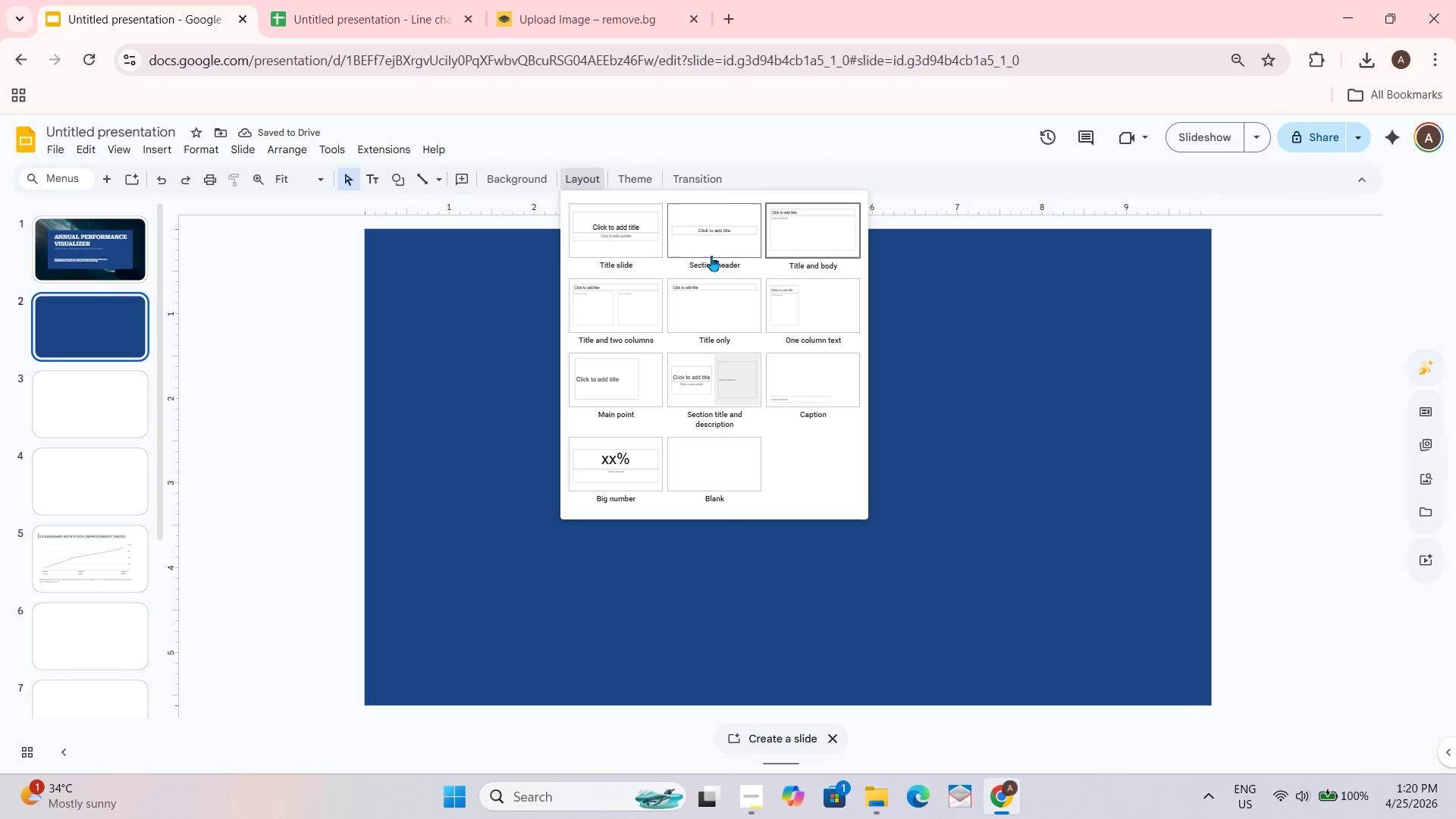 
left_click([633, 211])
 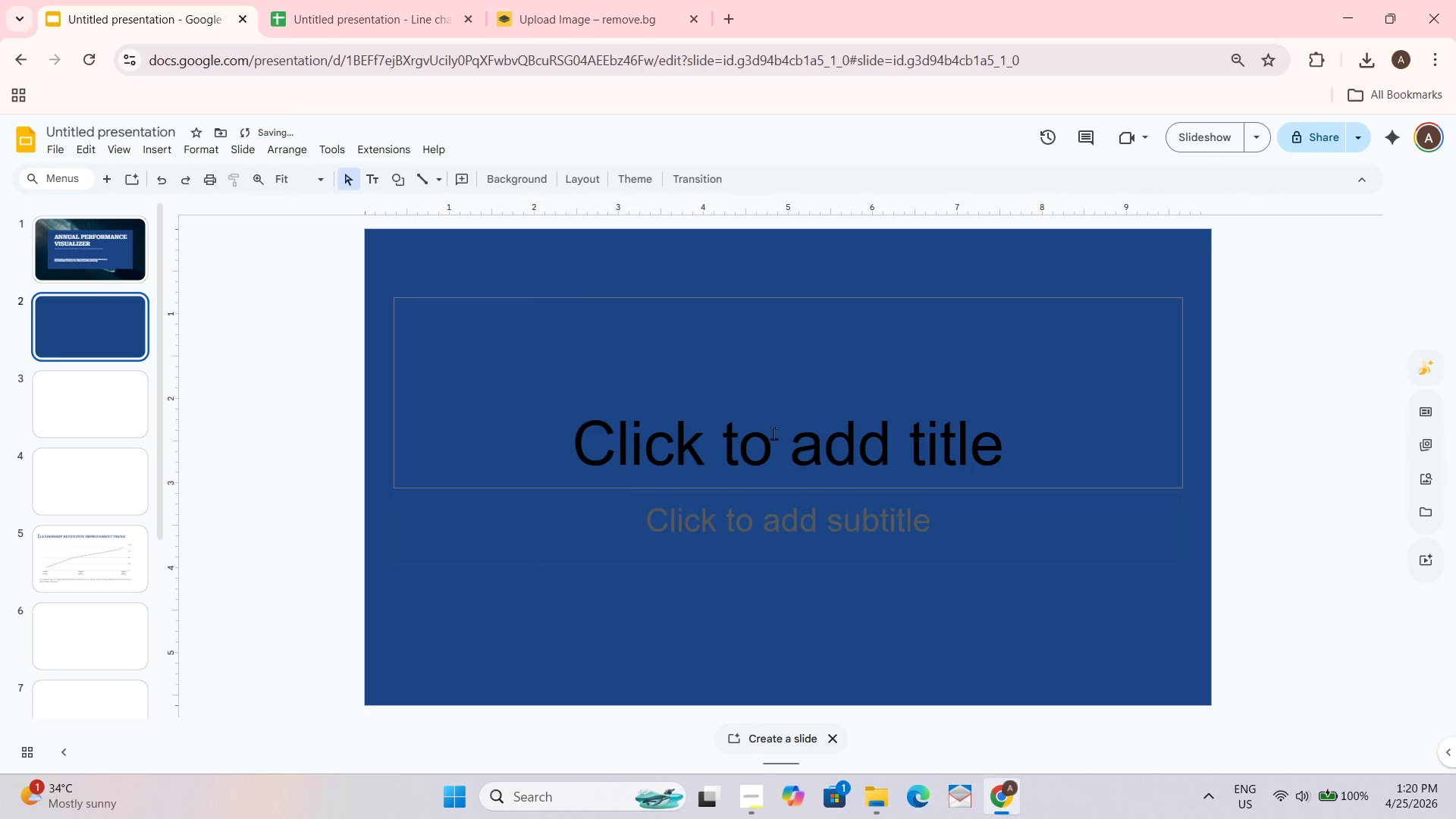 
left_click([775, 433])
 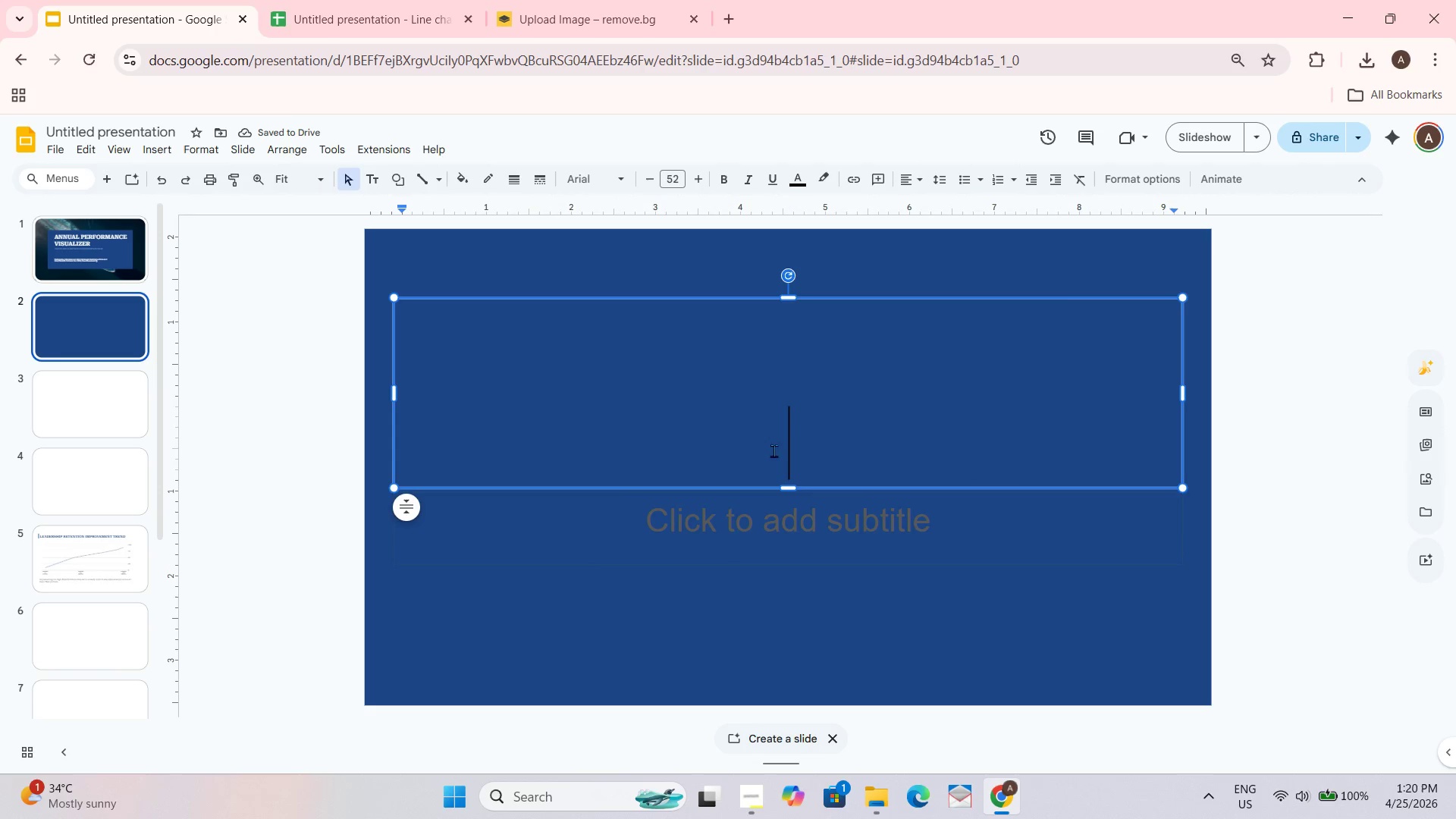 
hold_key(key=ShiftLeft, duration=0.34)
 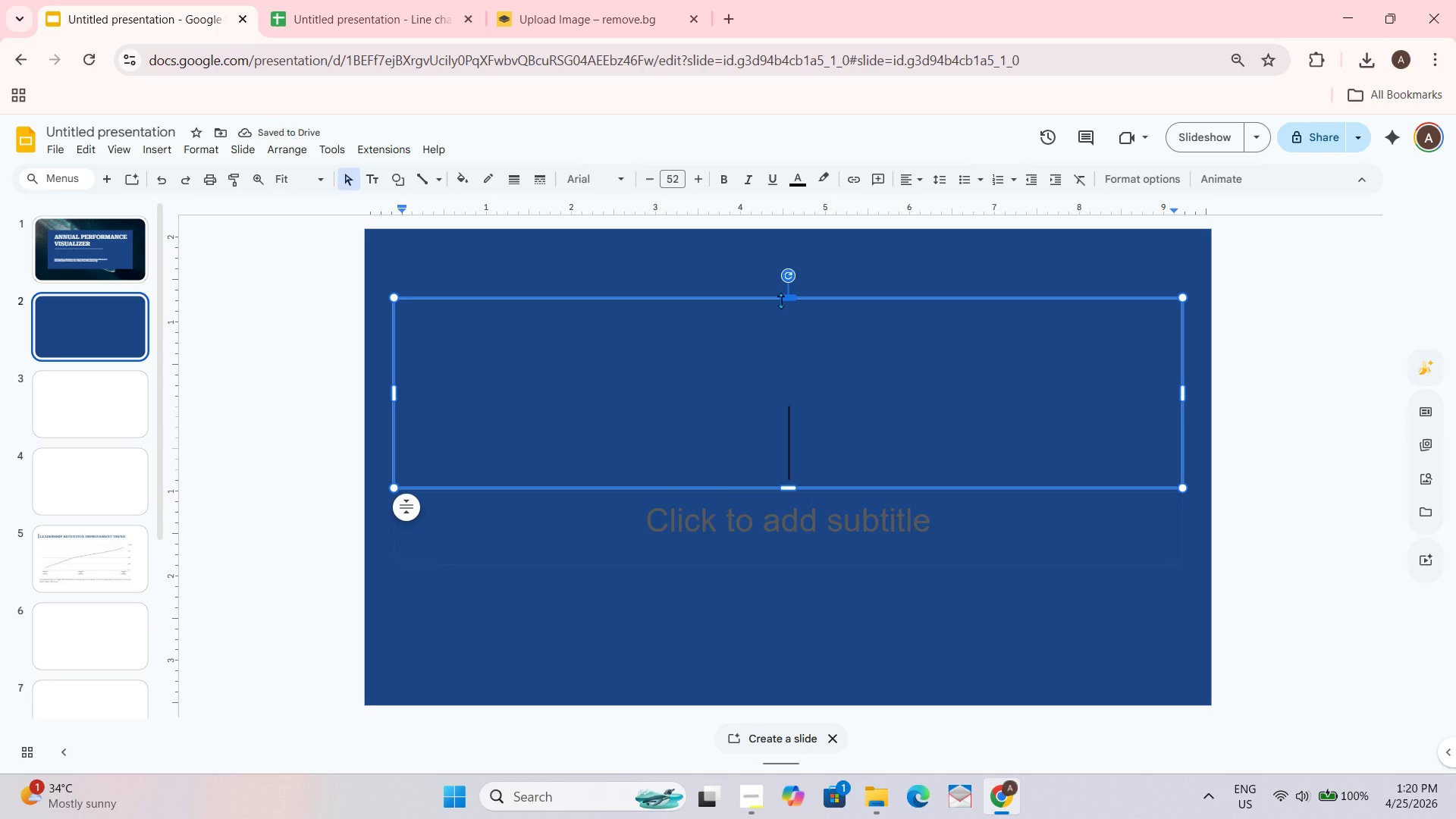 
left_click_drag(start_coordinate=[786, 300], to_coordinate=[769, 394])
 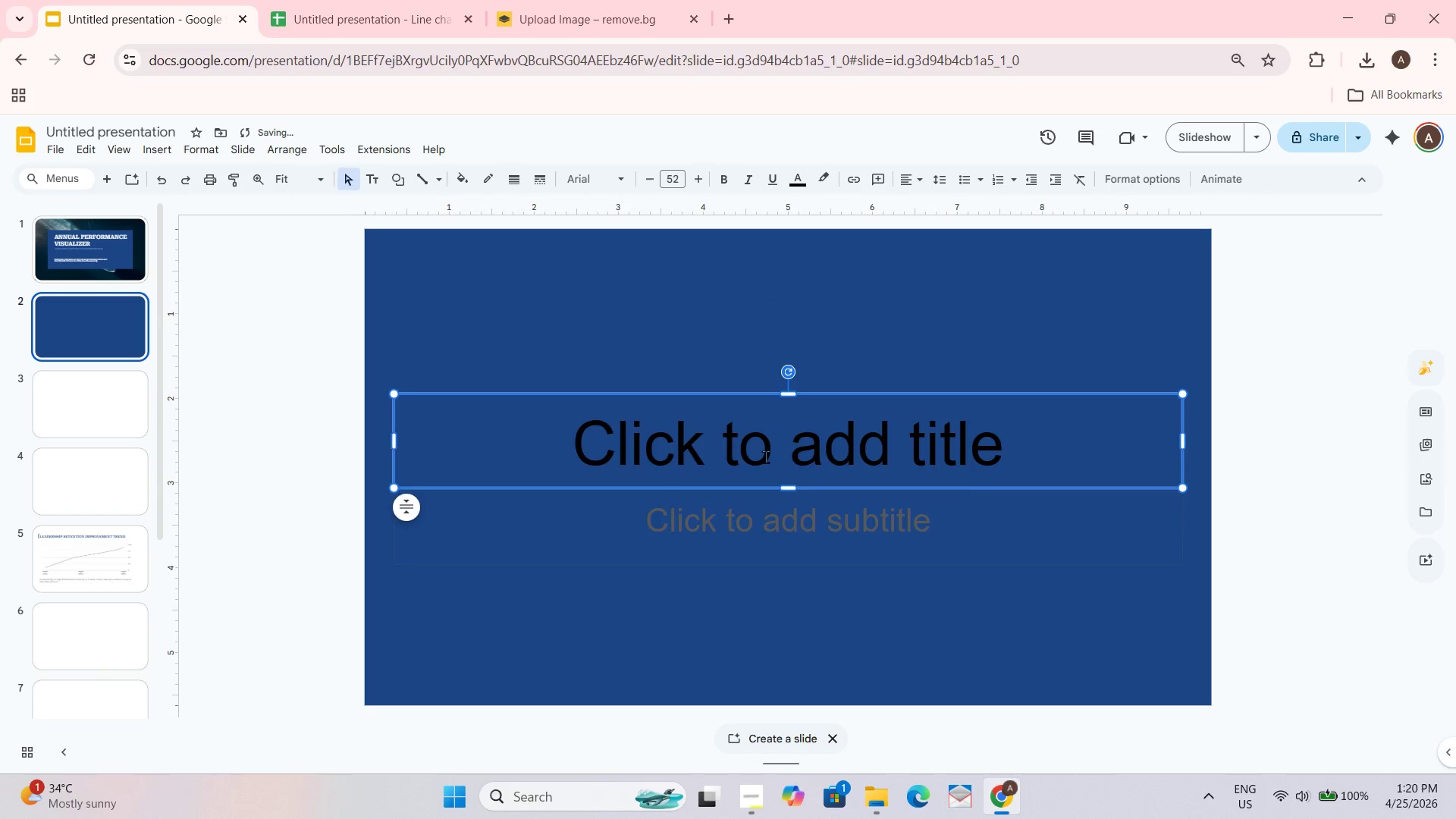 
left_click([765, 453])
 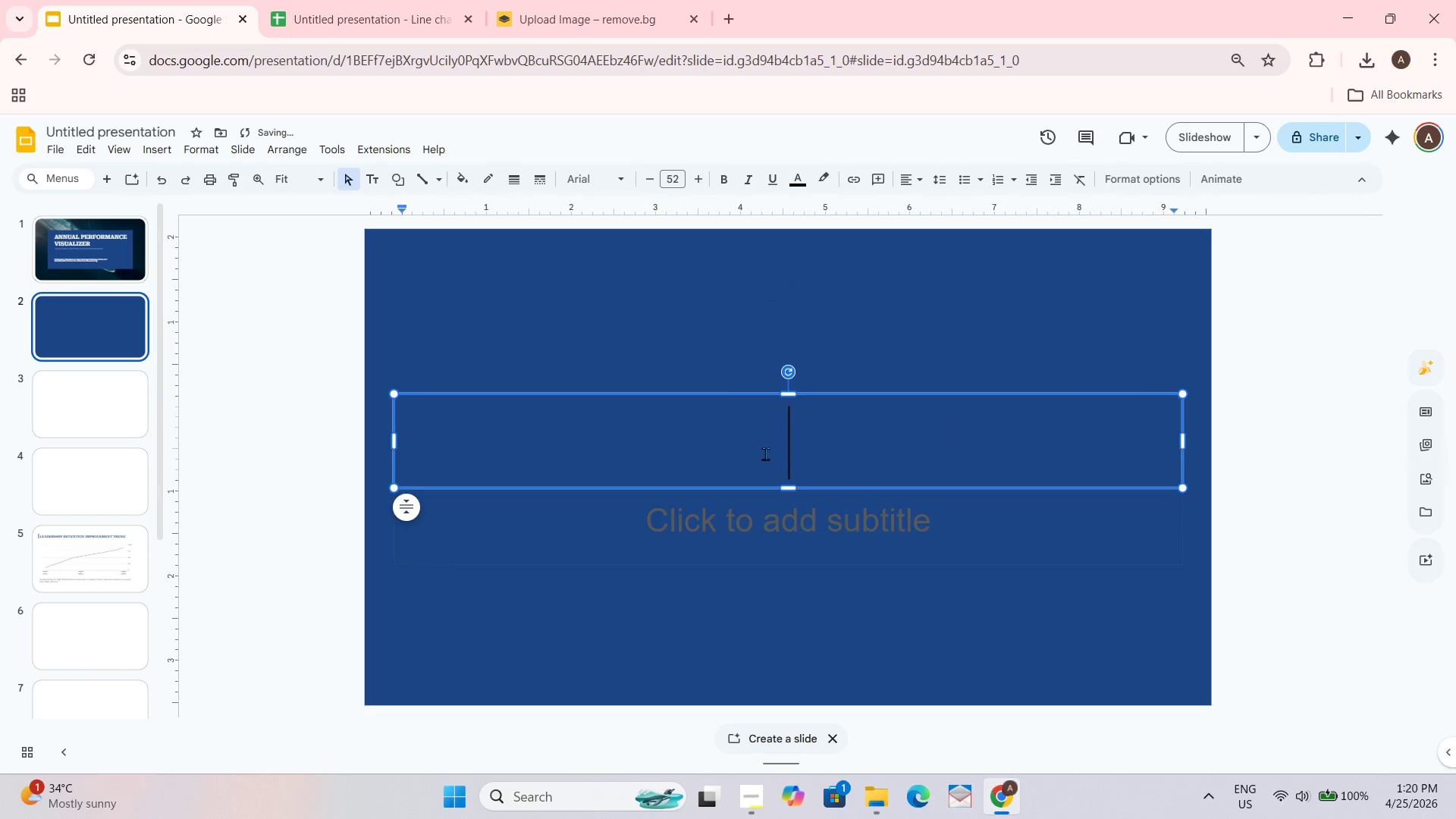 
hold_key(key=ShiftLeft, duration=0.55)
 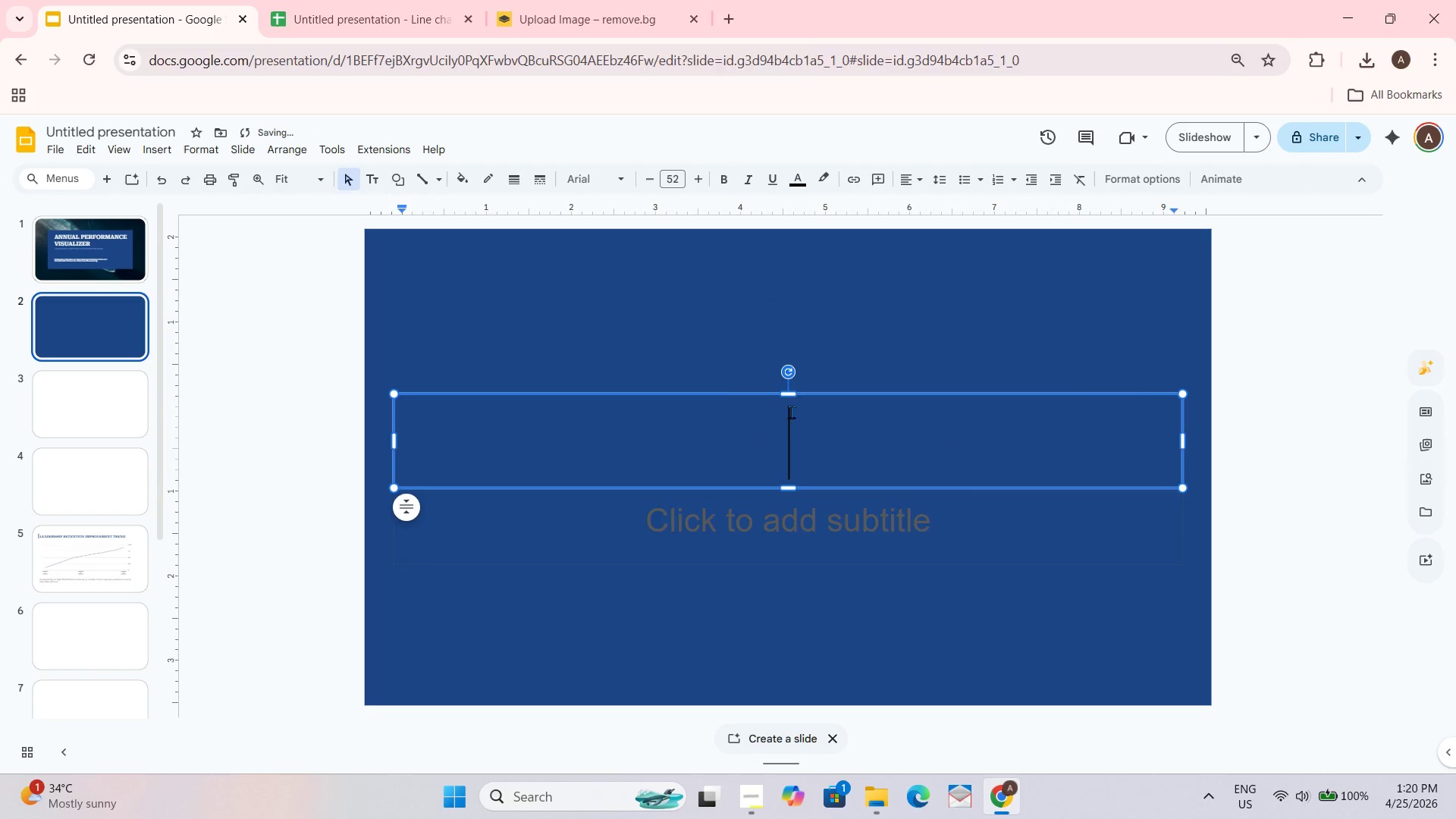 
type(EXECUTIVE SUMMARY)
 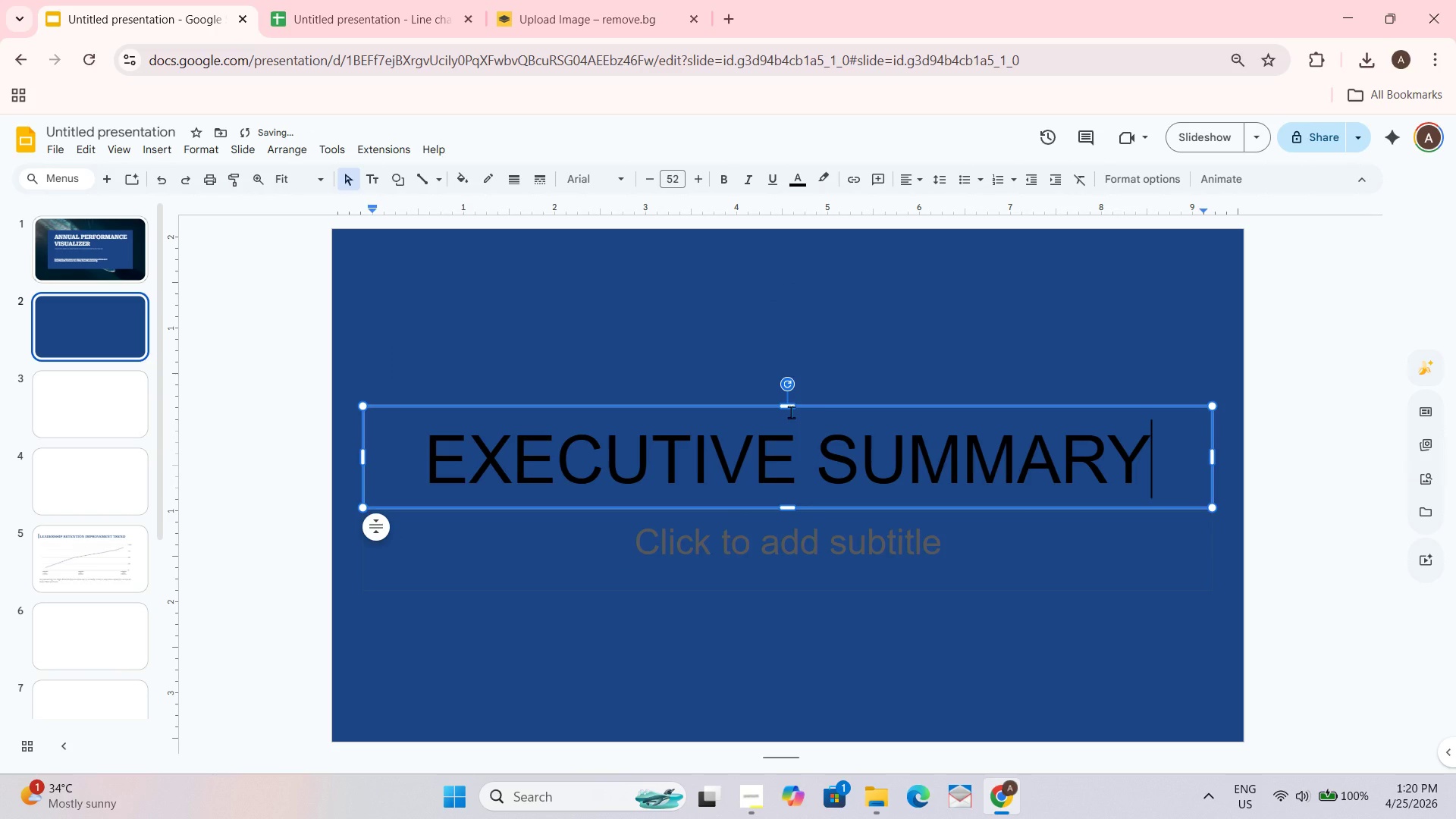 
key(Control+ControlLeft)
 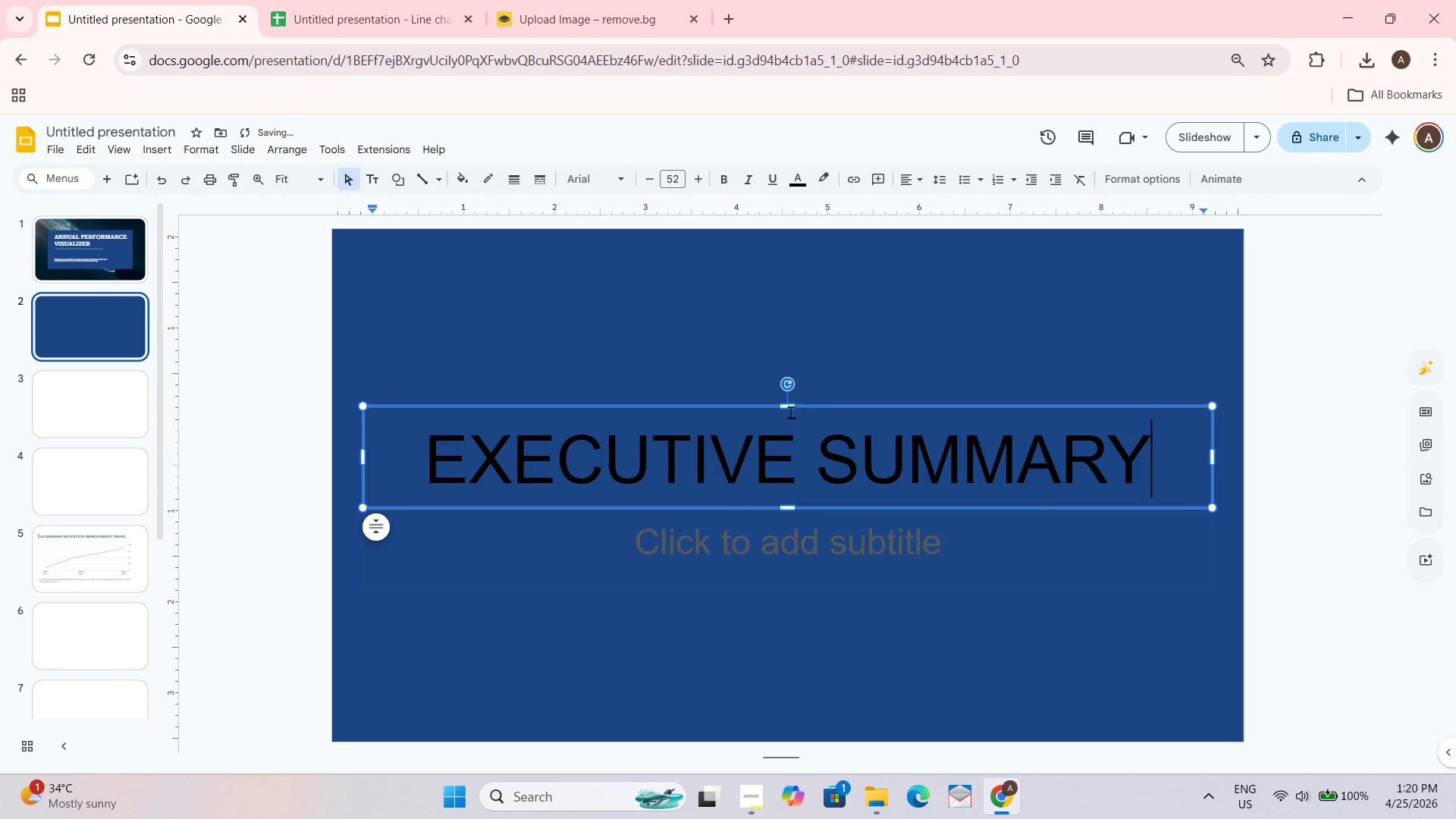 
key(Control+A)
 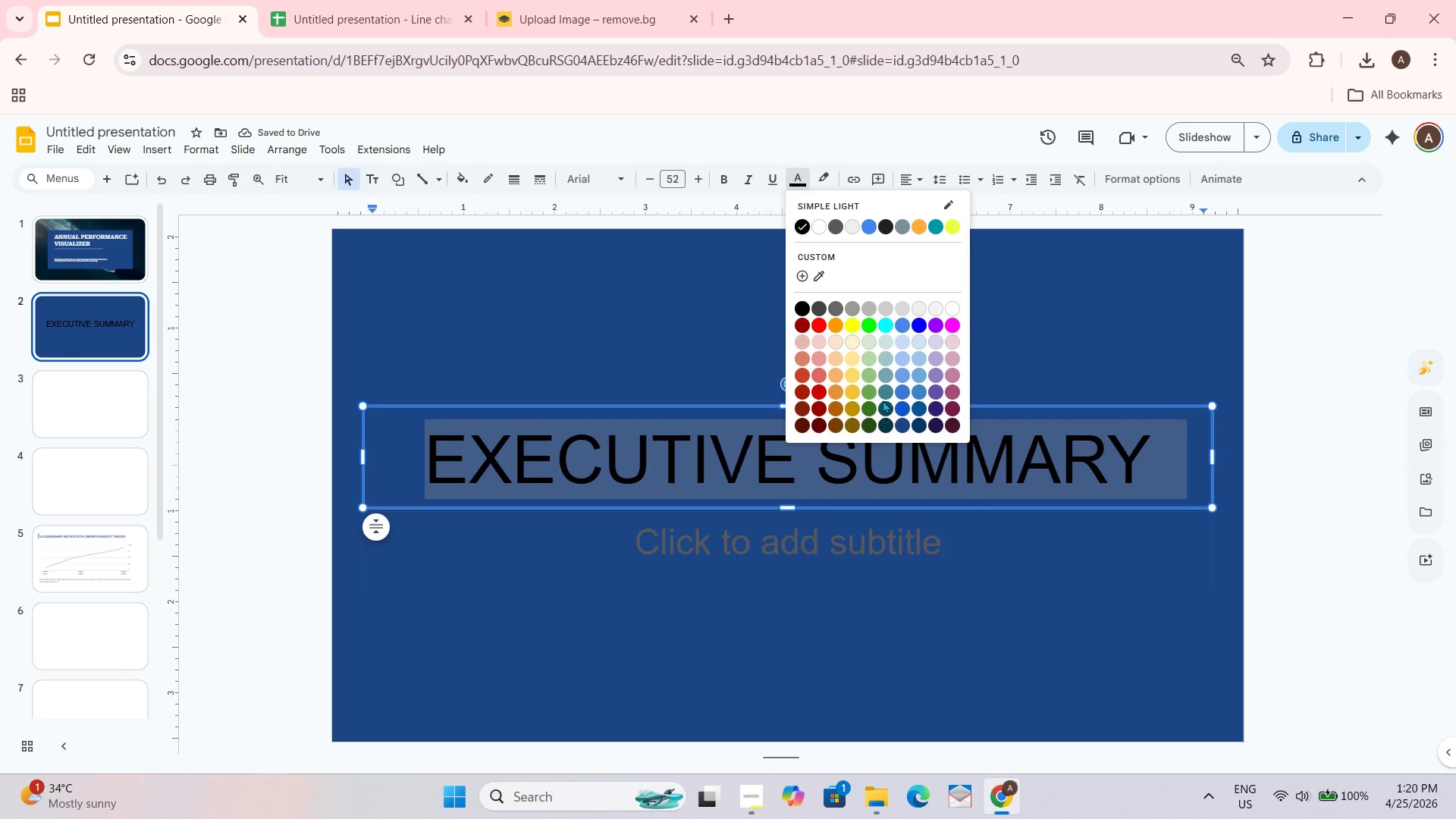 
left_click([885, 327])
 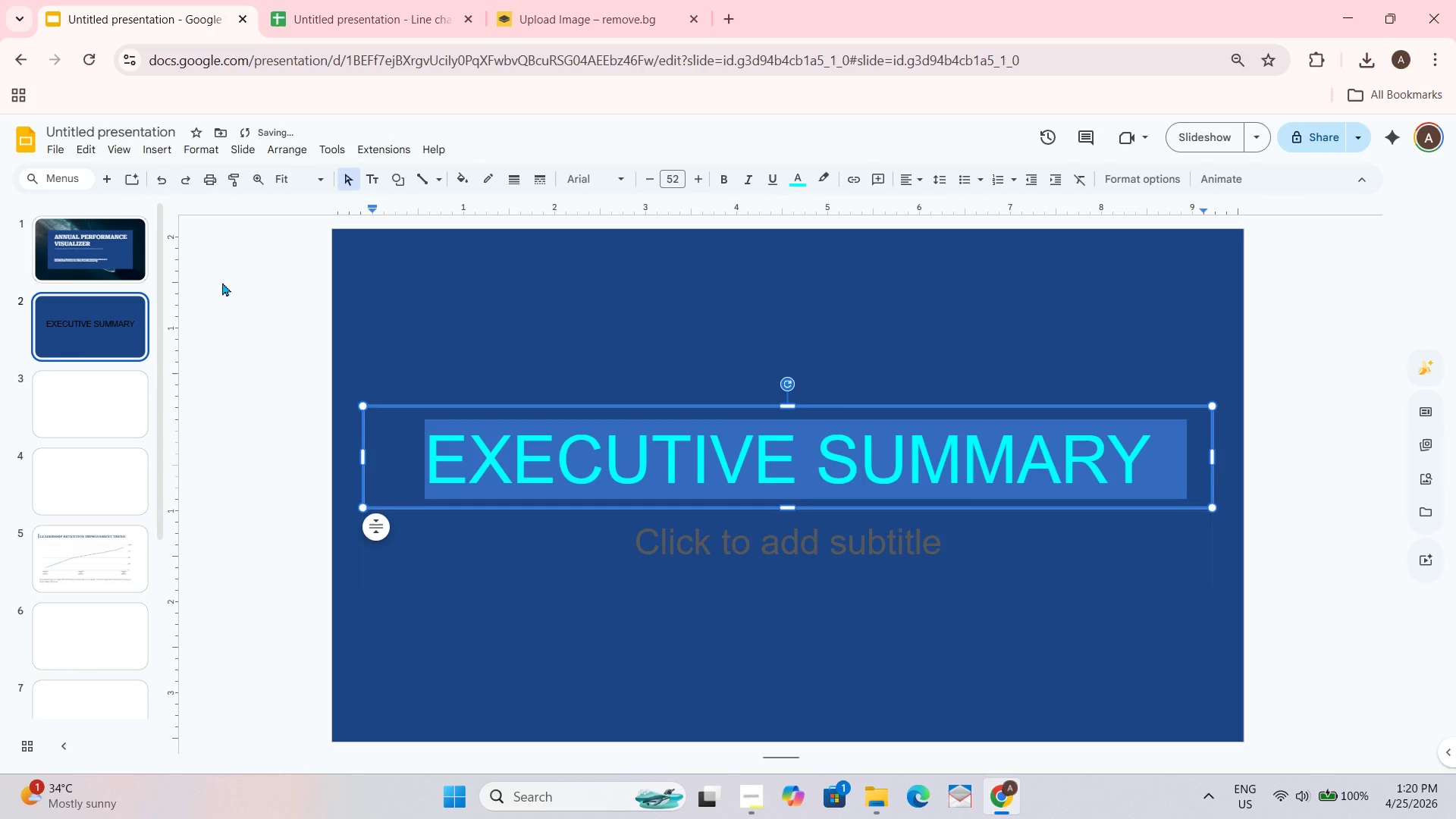 
left_click([67, 245])
 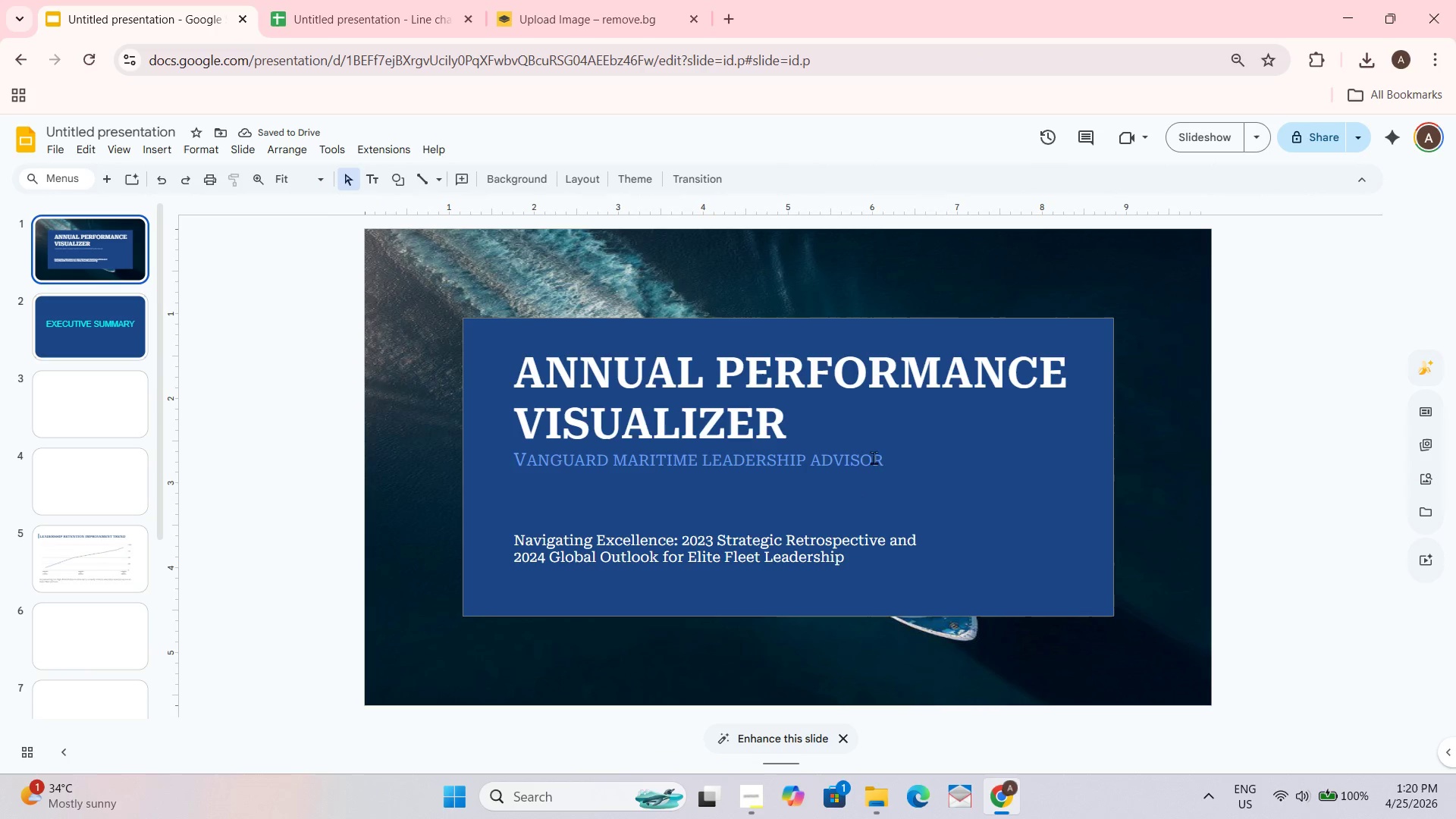 
left_click_drag(start_coordinate=[885, 460], to_coordinate=[501, 458])
 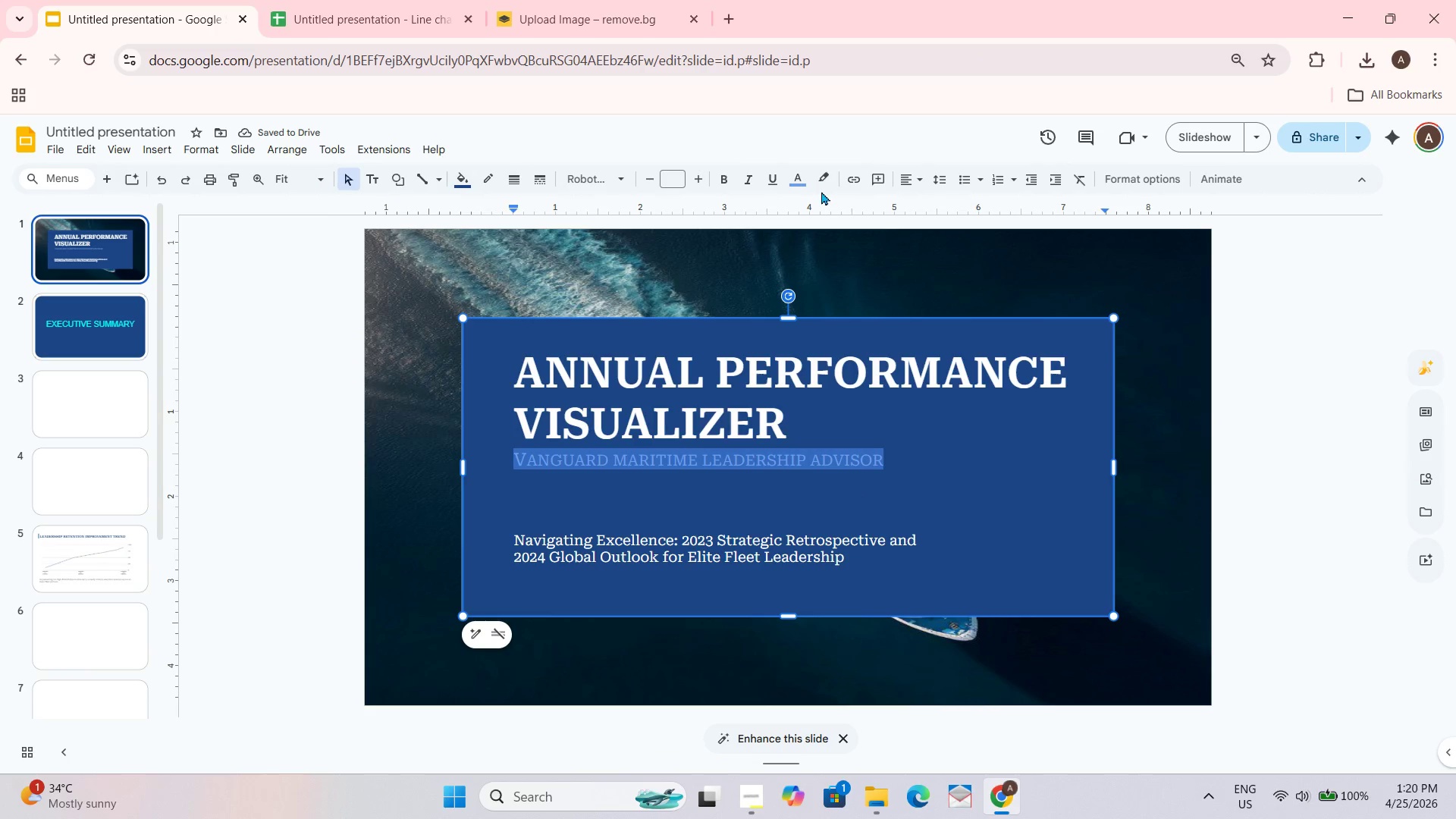 
left_click([793, 188])
 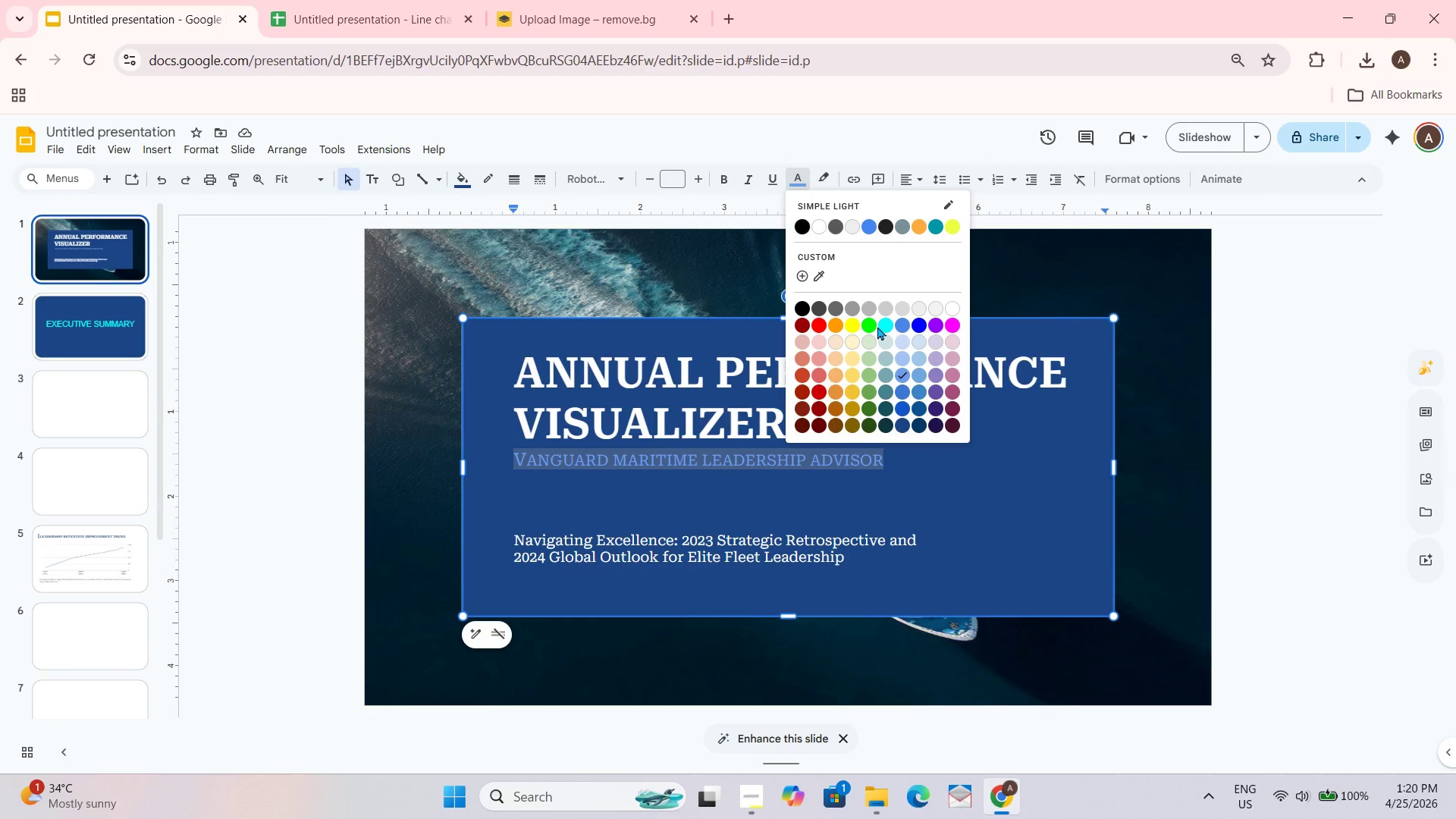 
left_click([880, 324])
 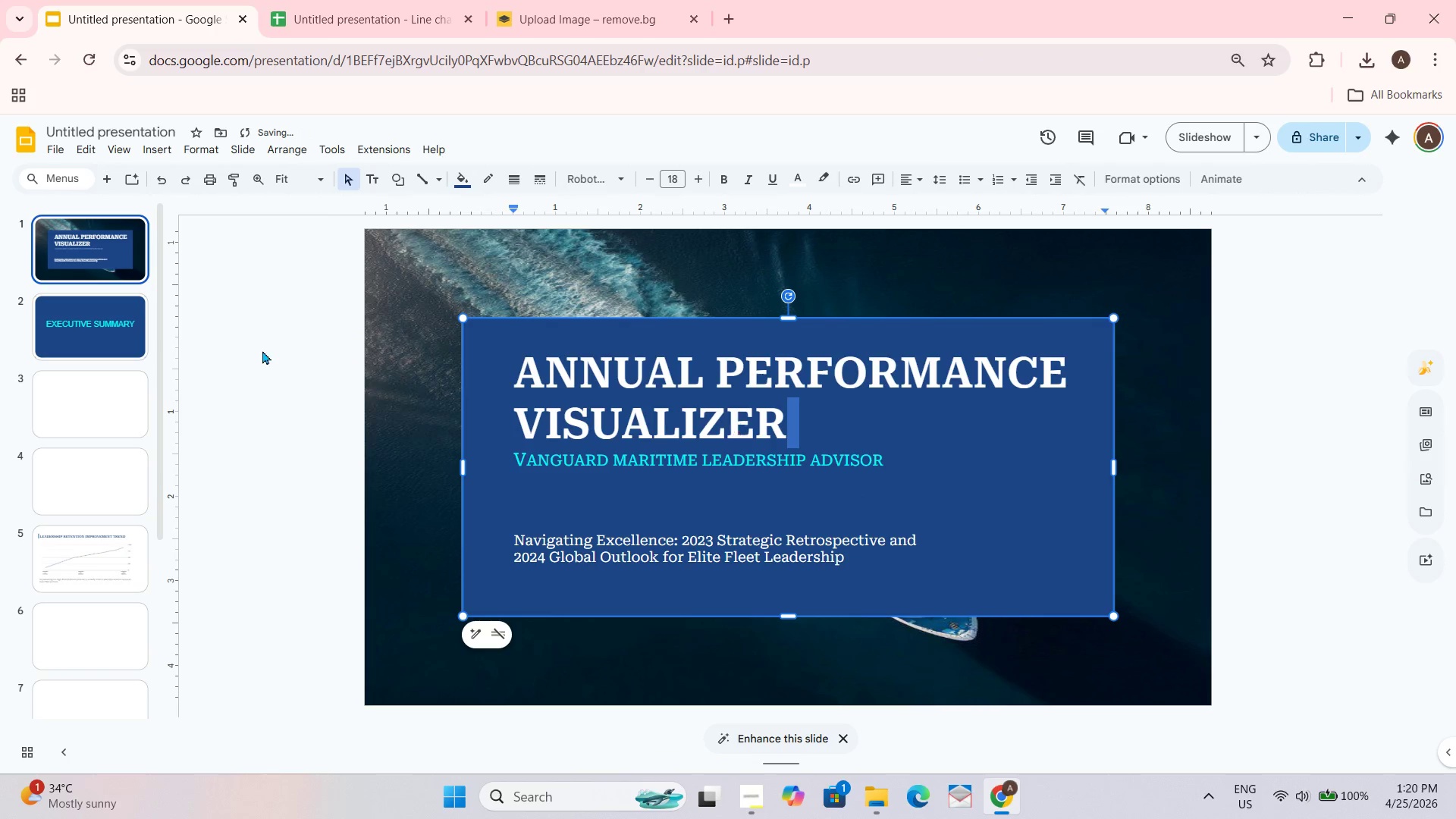 
left_click([133, 324])
 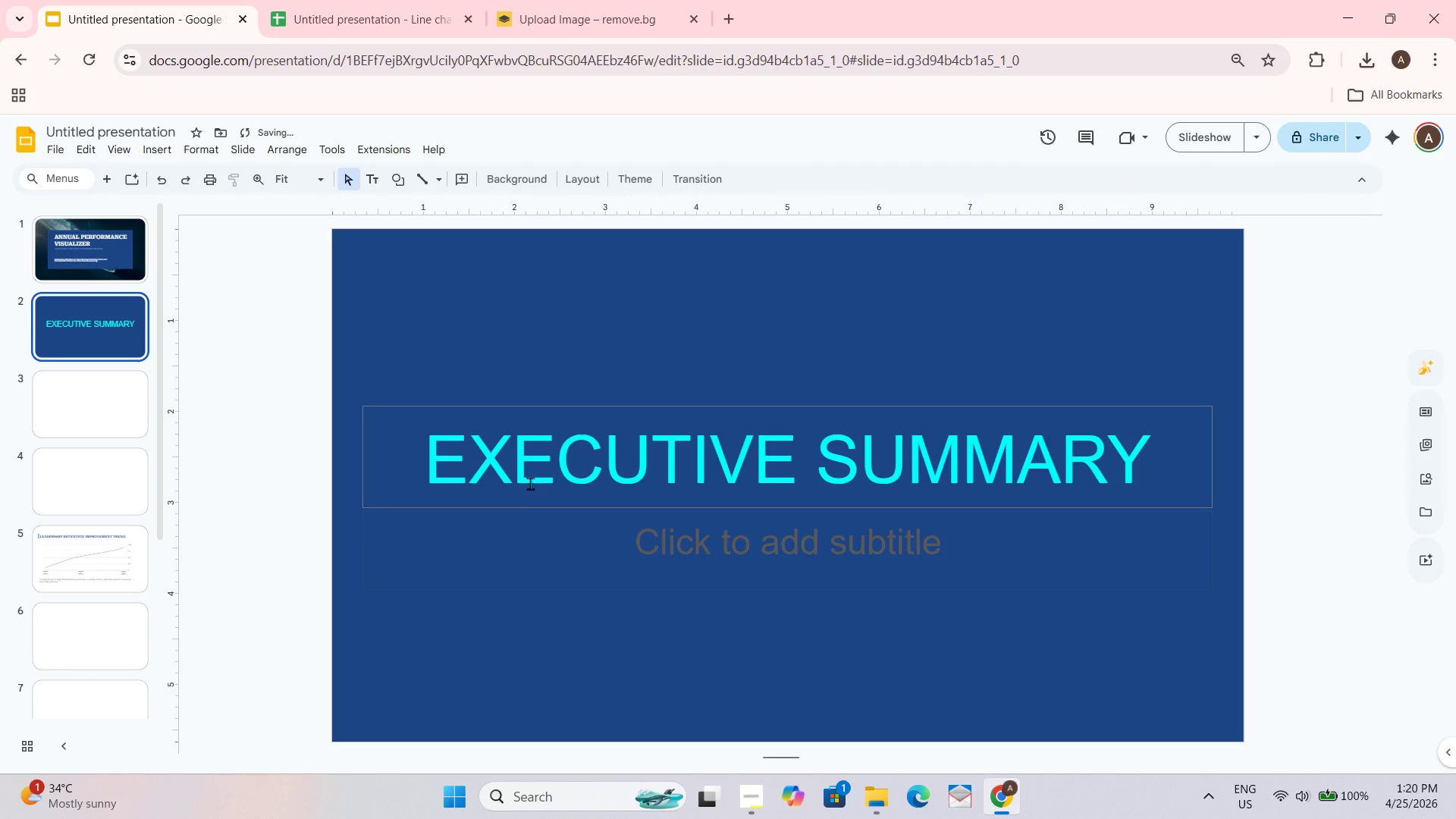 
left_click([530, 482])
 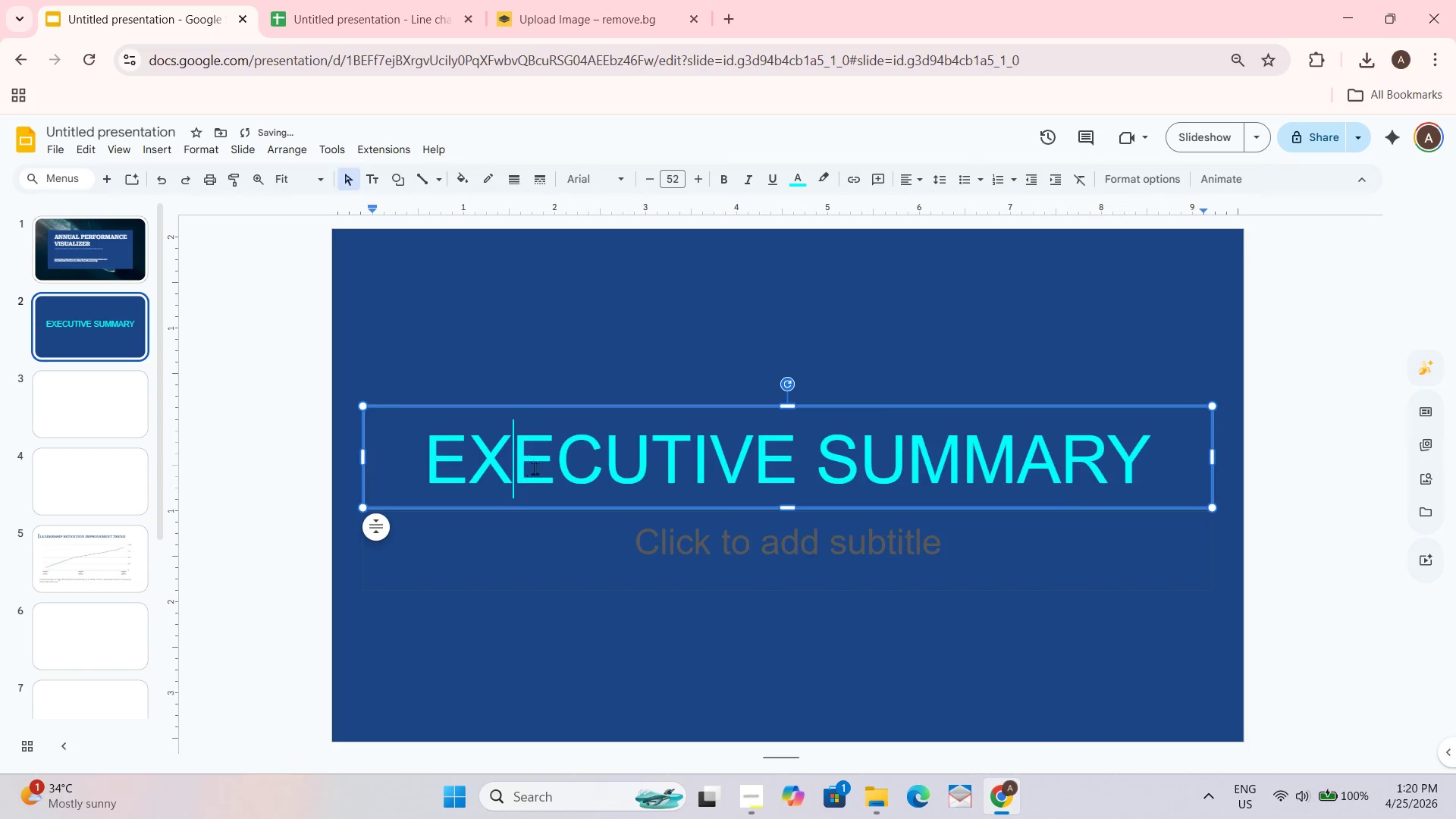 
key(Control+ControlLeft)
 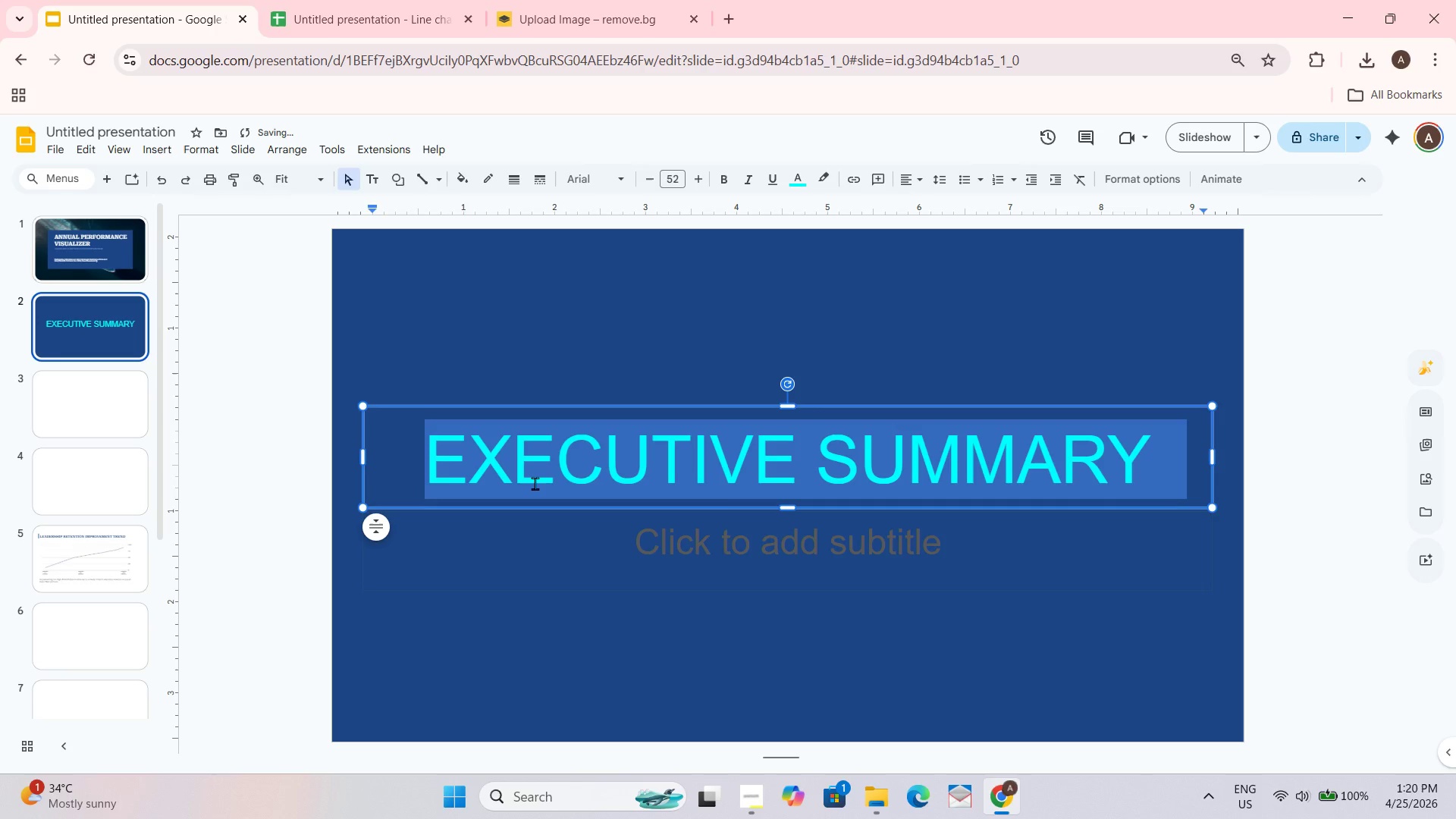 
key(Control+A)
 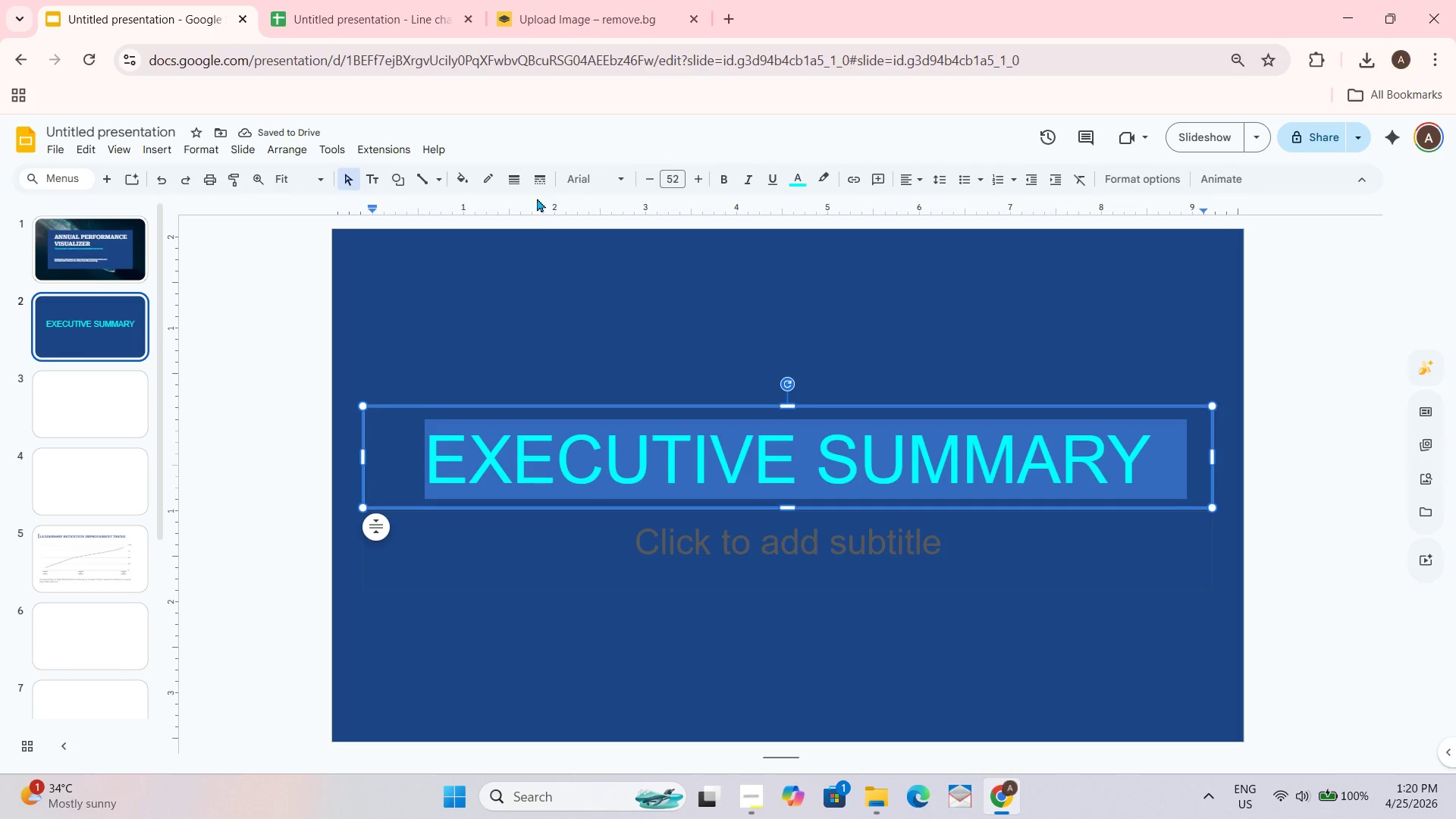 
left_click([572, 180])
 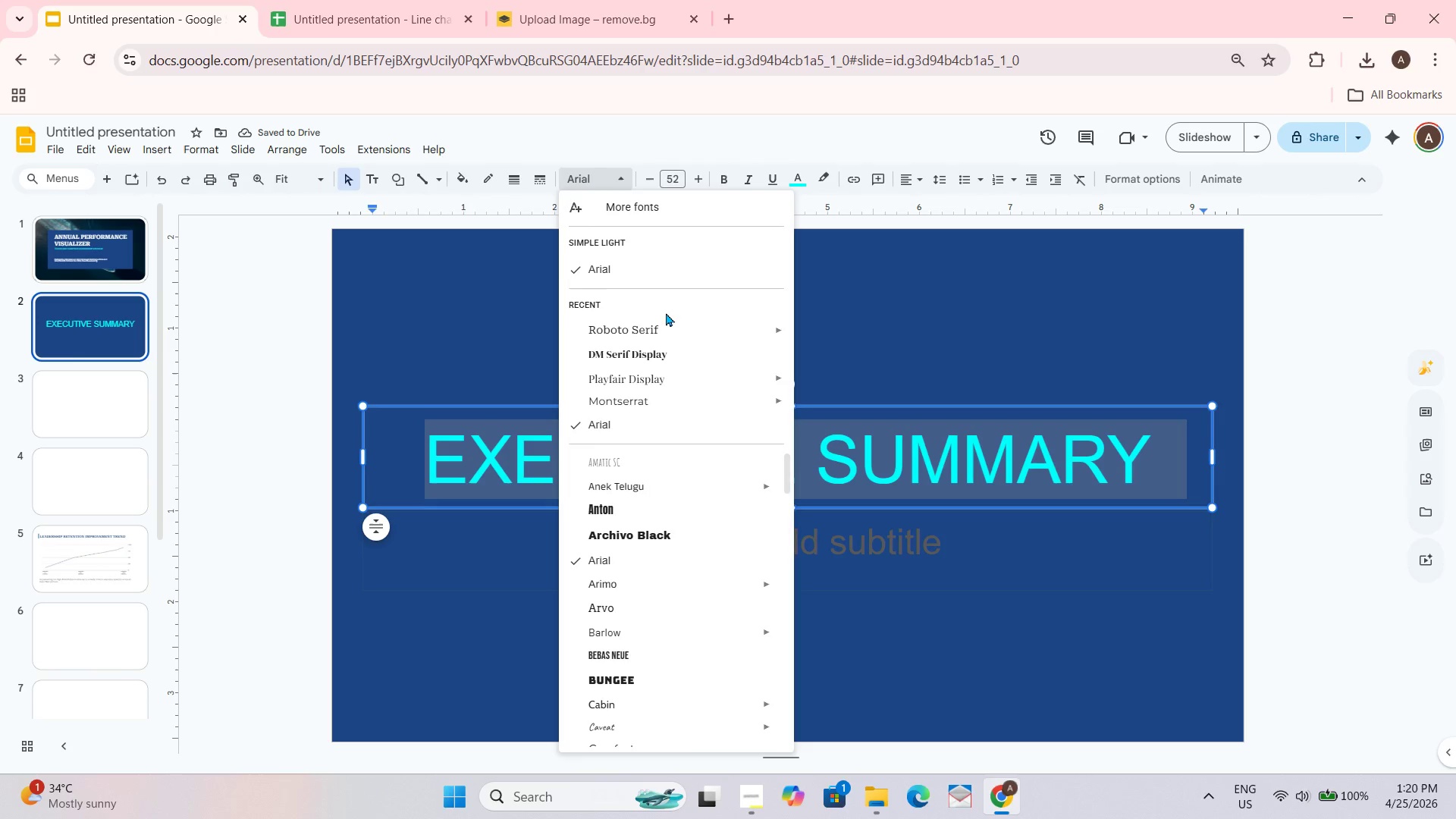 
mouse_move([682, 328])
 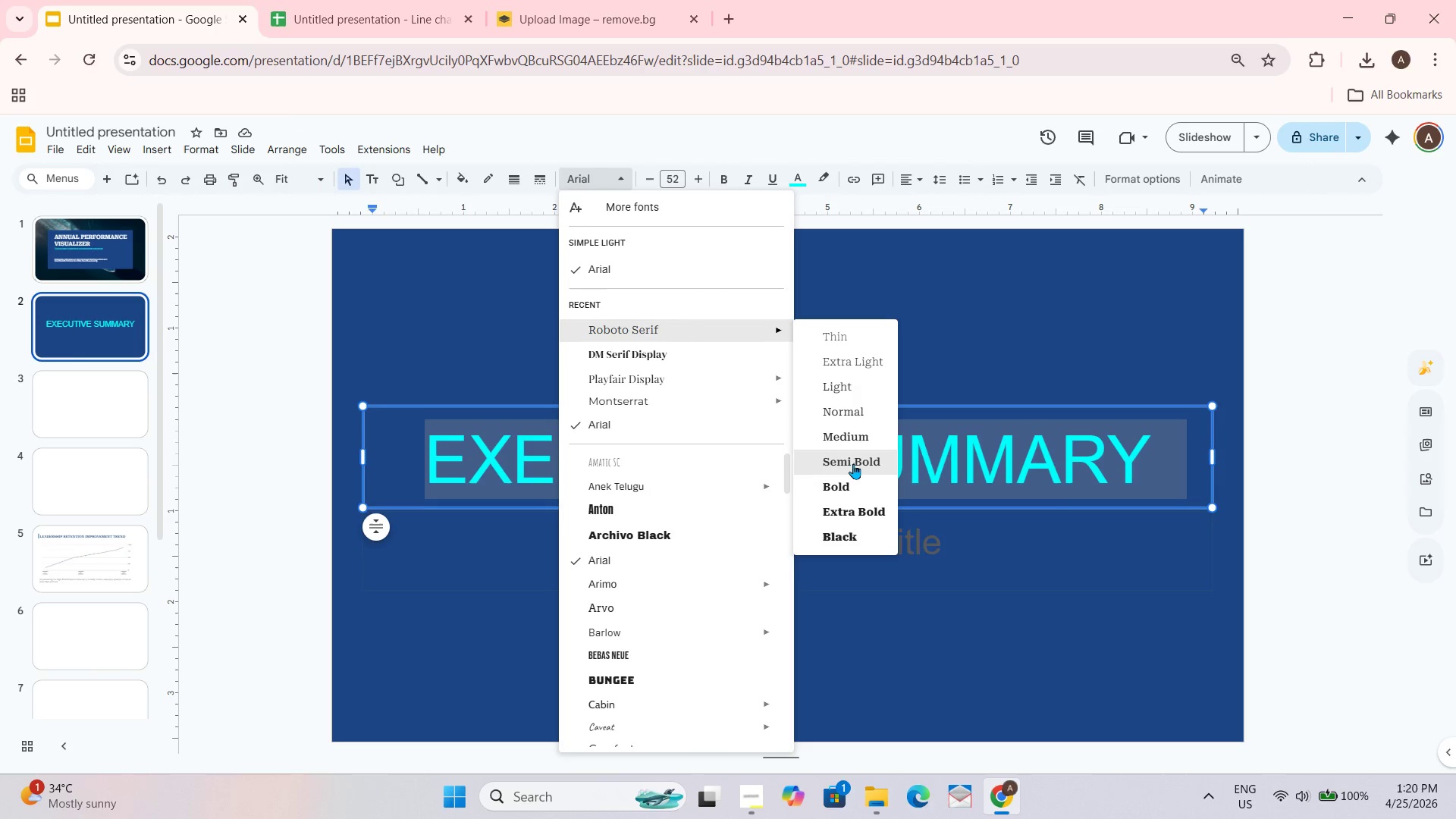 
wait(5.07)
 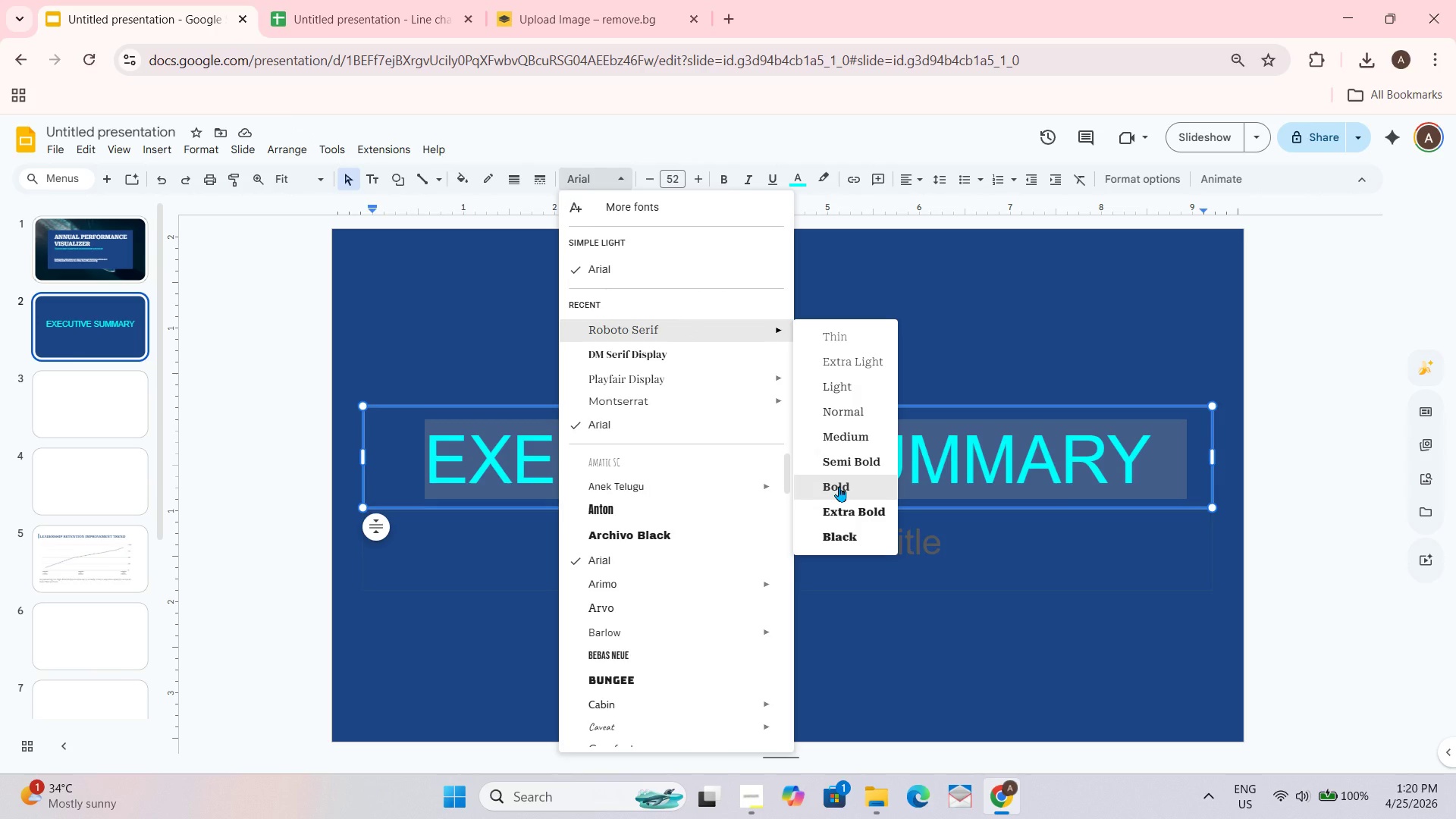 
left_click([854, 458])
 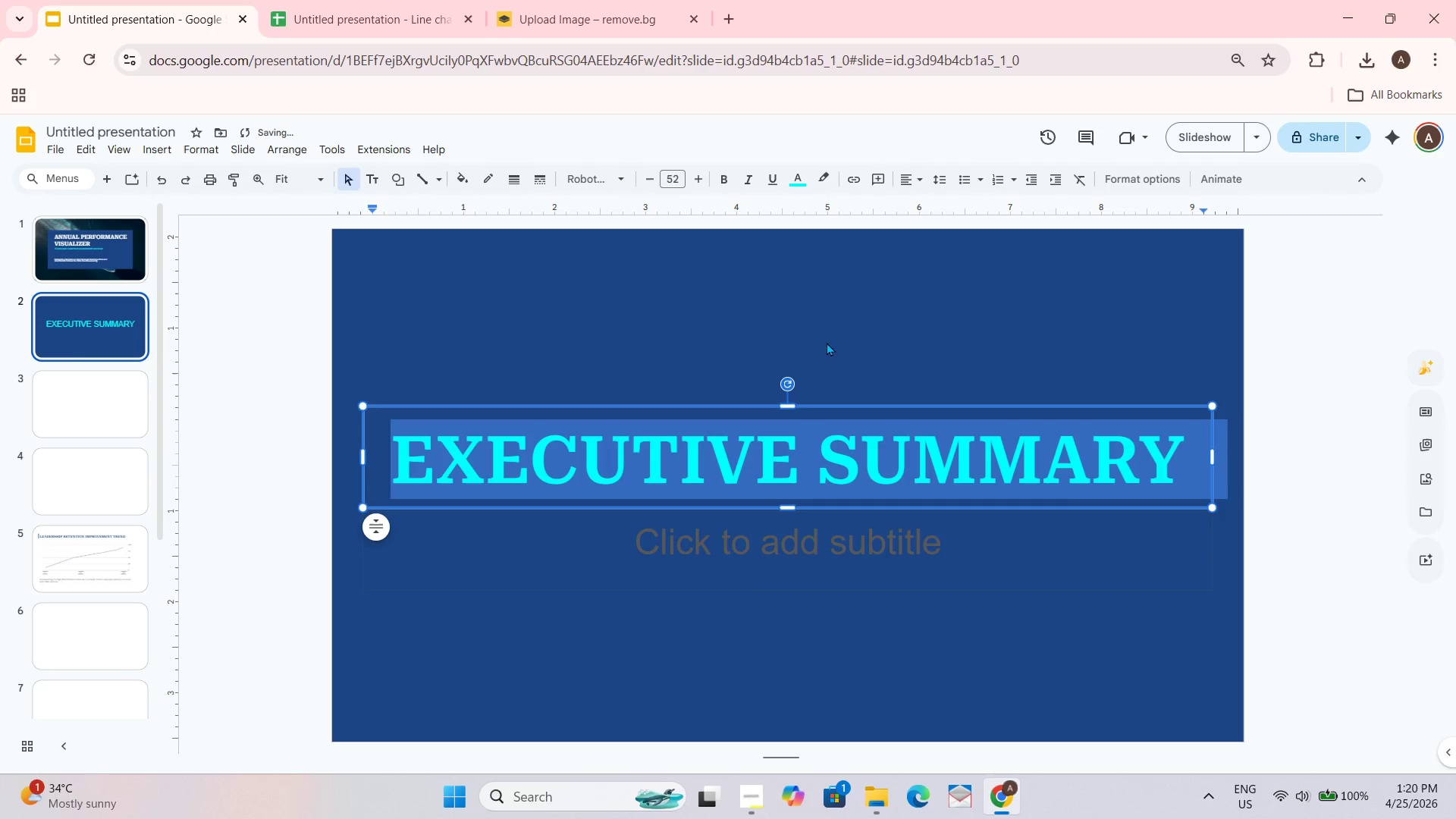 
left_click([828, 326])
 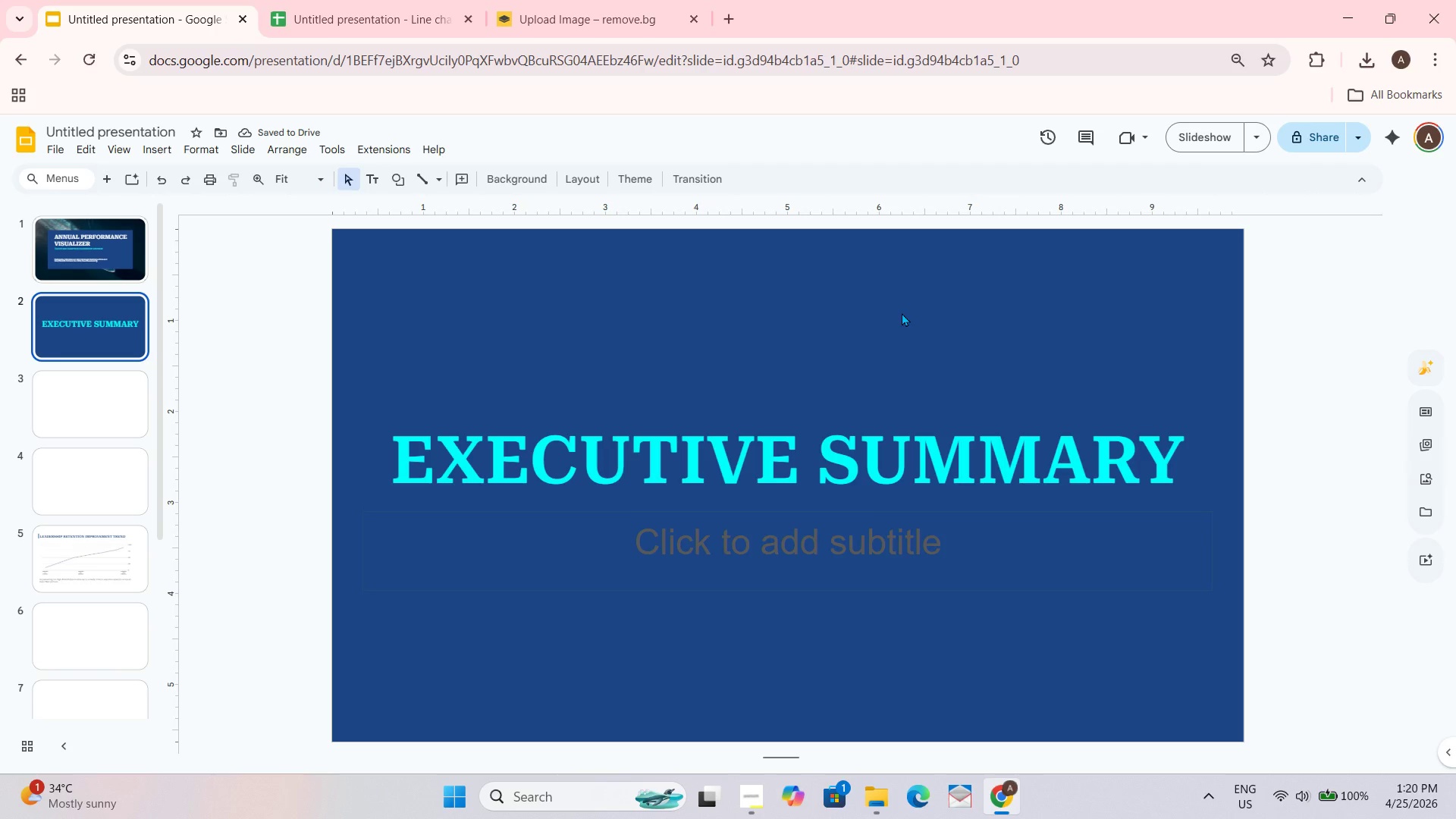 
left_click([742, 444])
 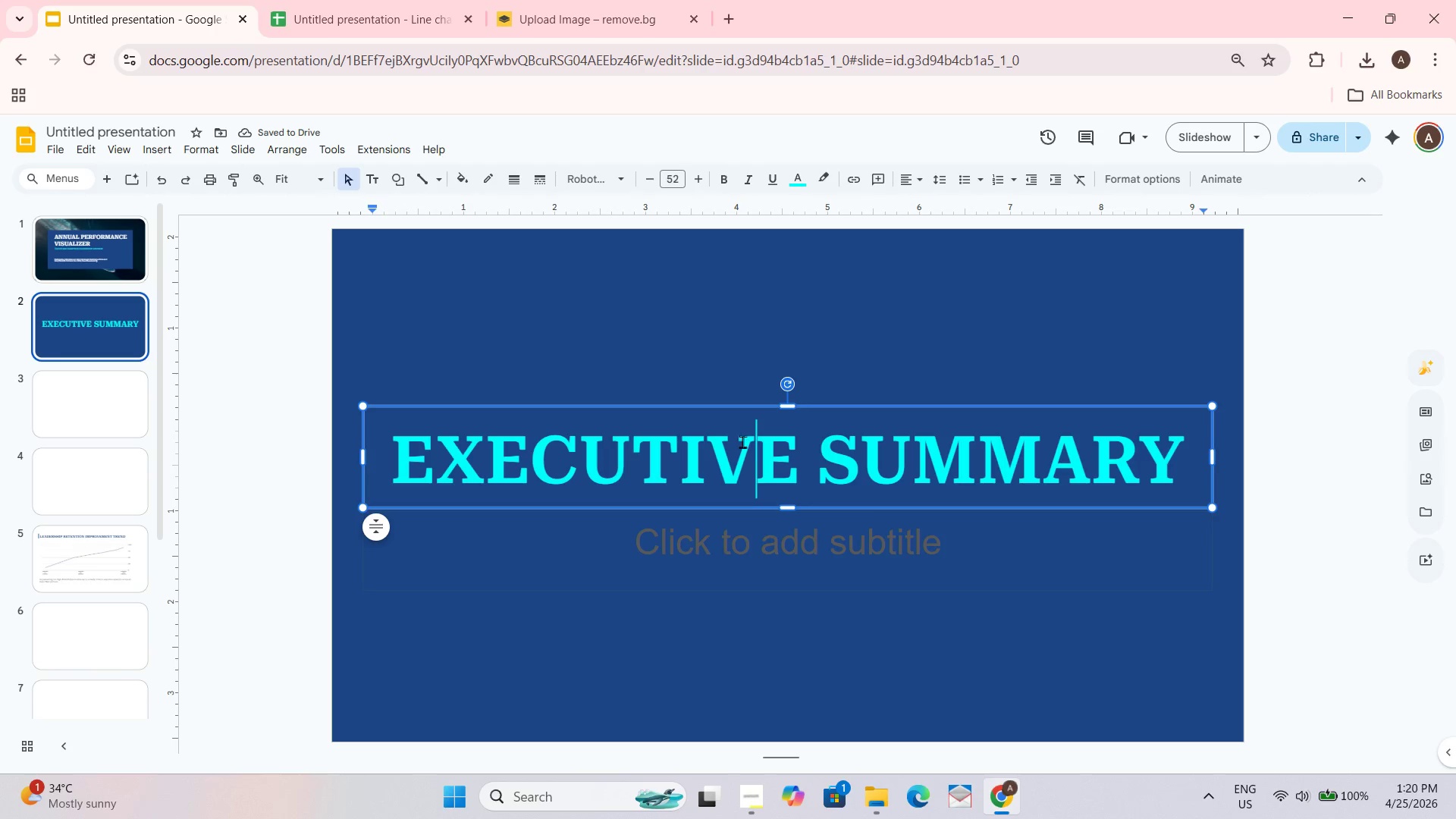 
key(Control+ControlLeft)
 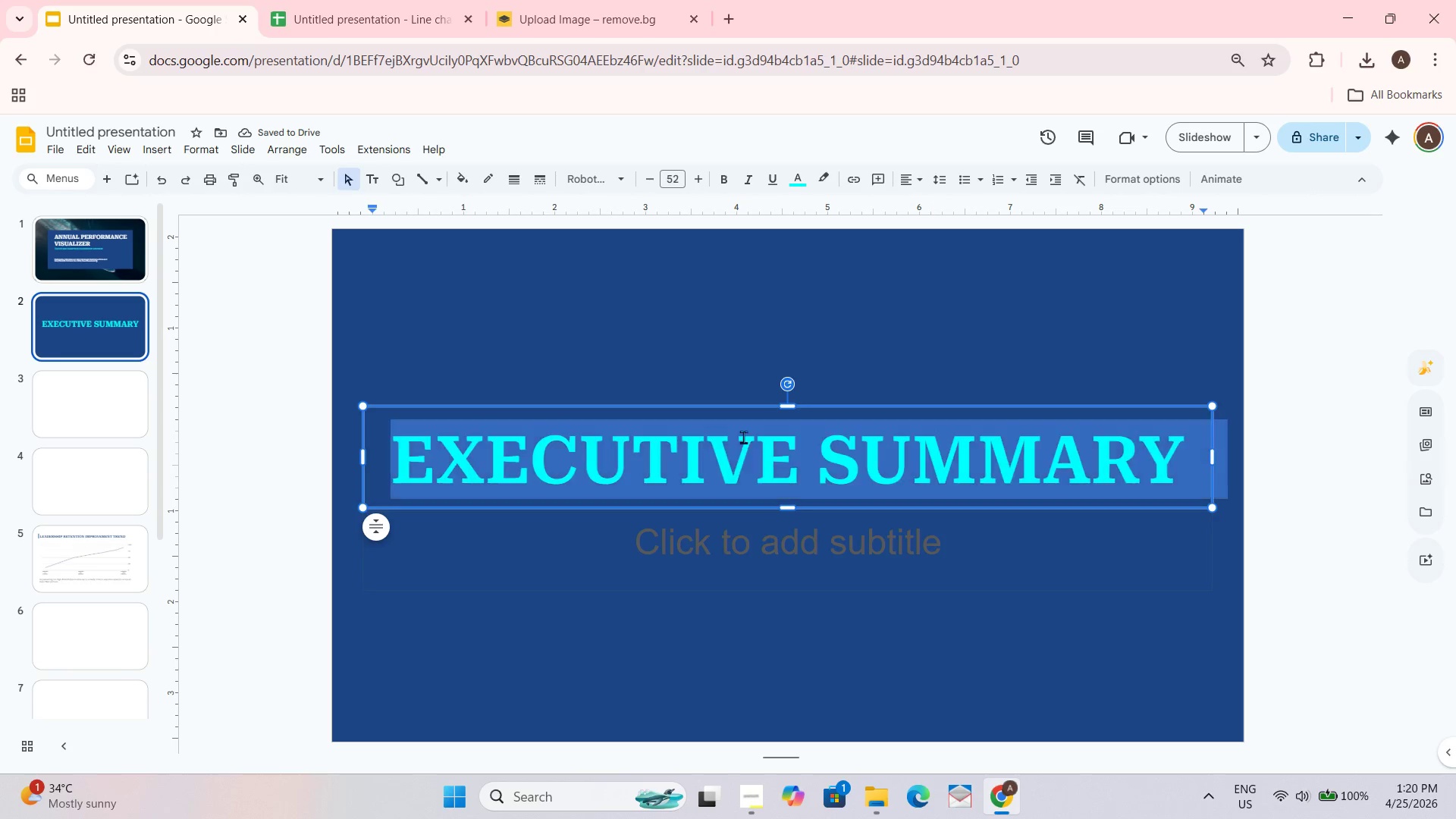 
key(Control+A)
 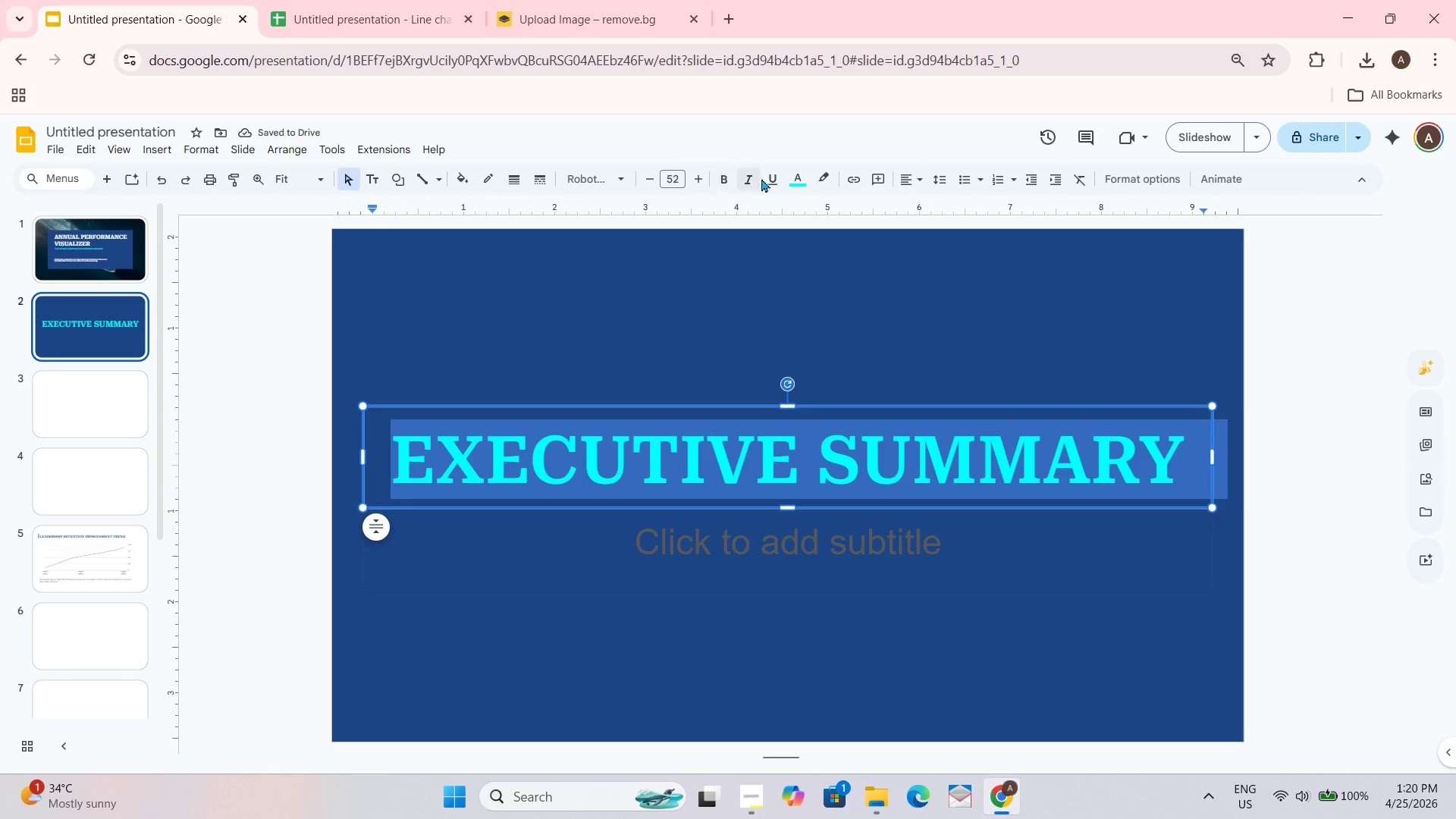 
left_click([792, 186])
 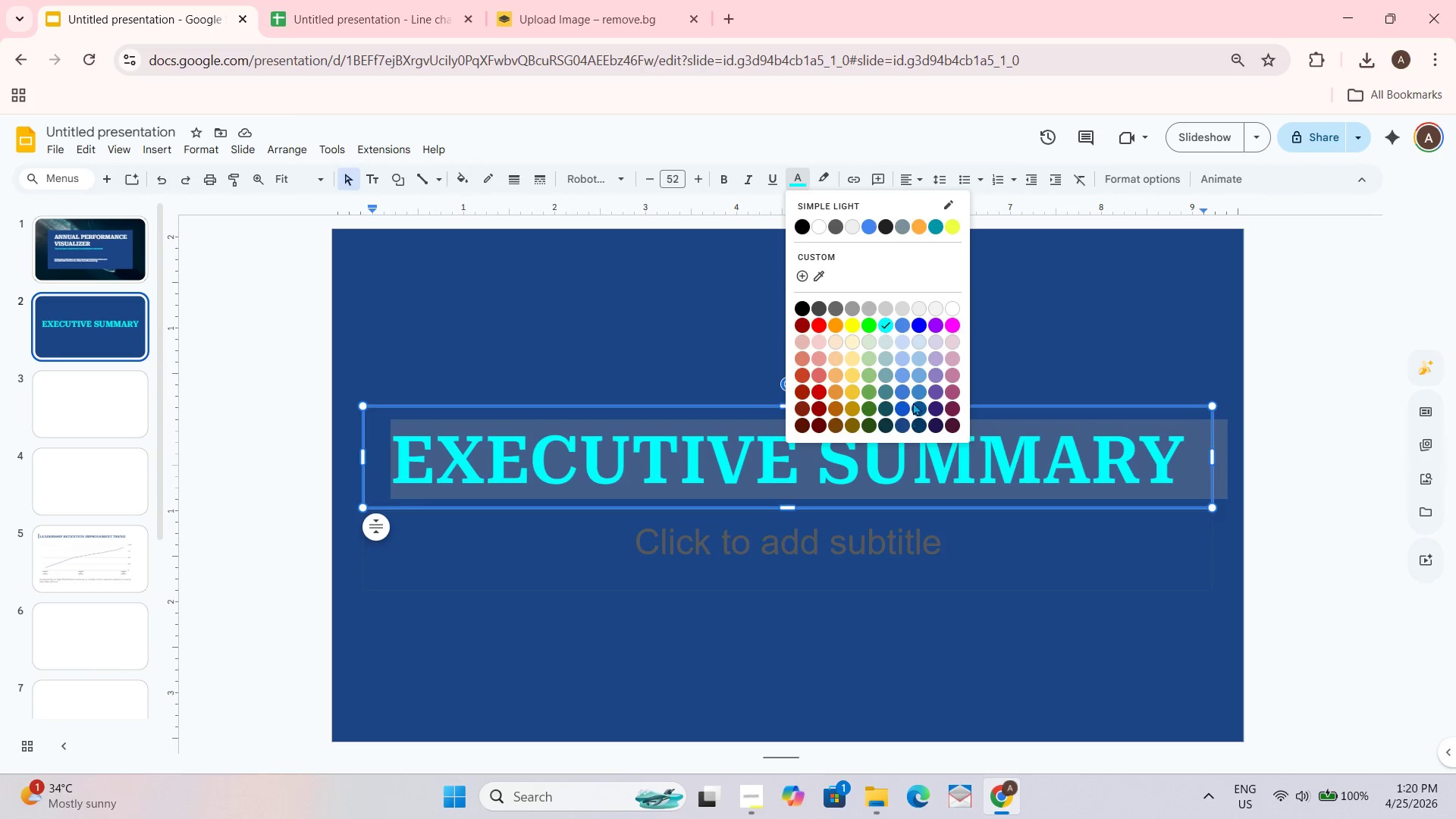 
left_click([902, 390])
 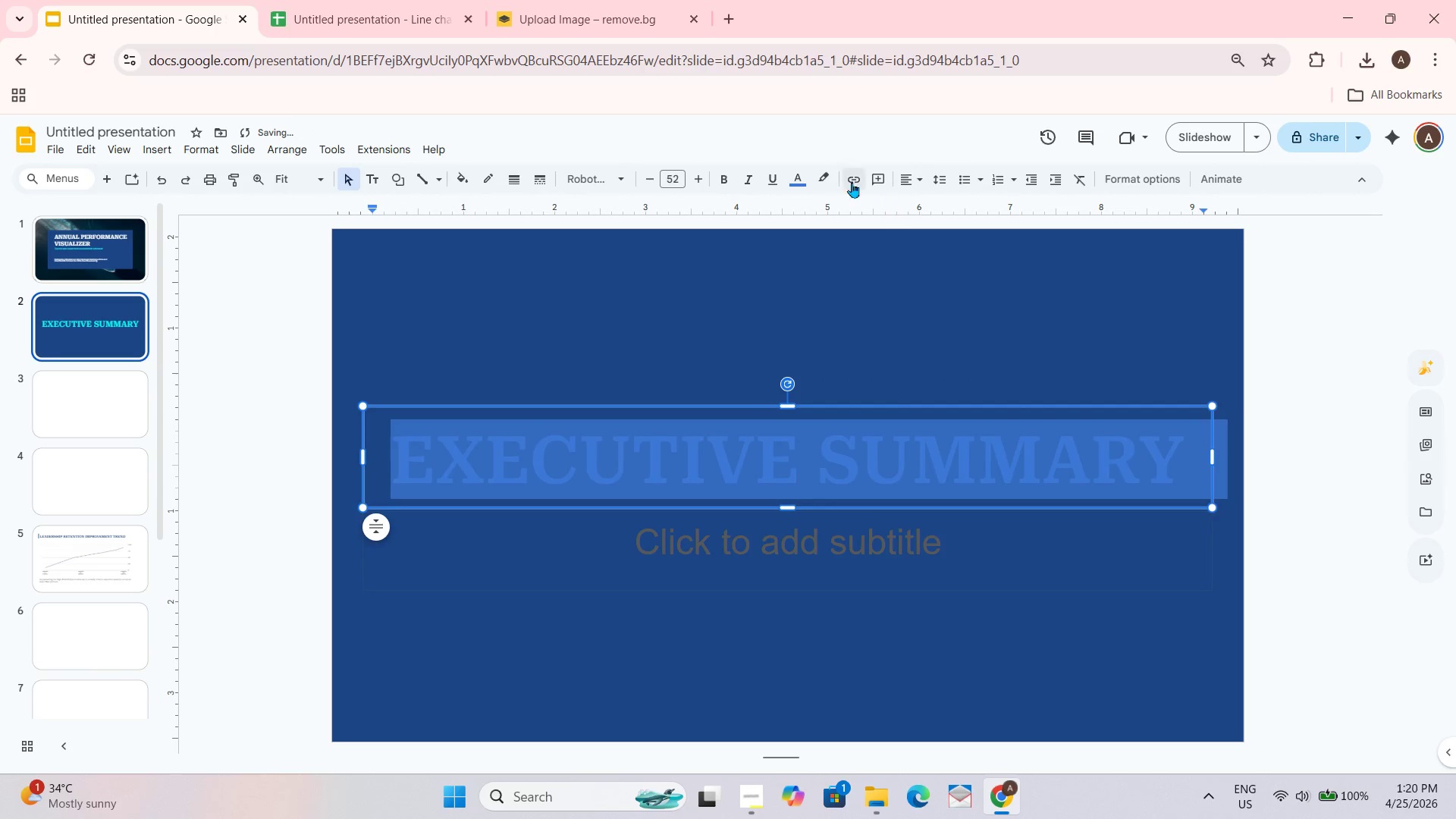 
left_click([803, 176])
 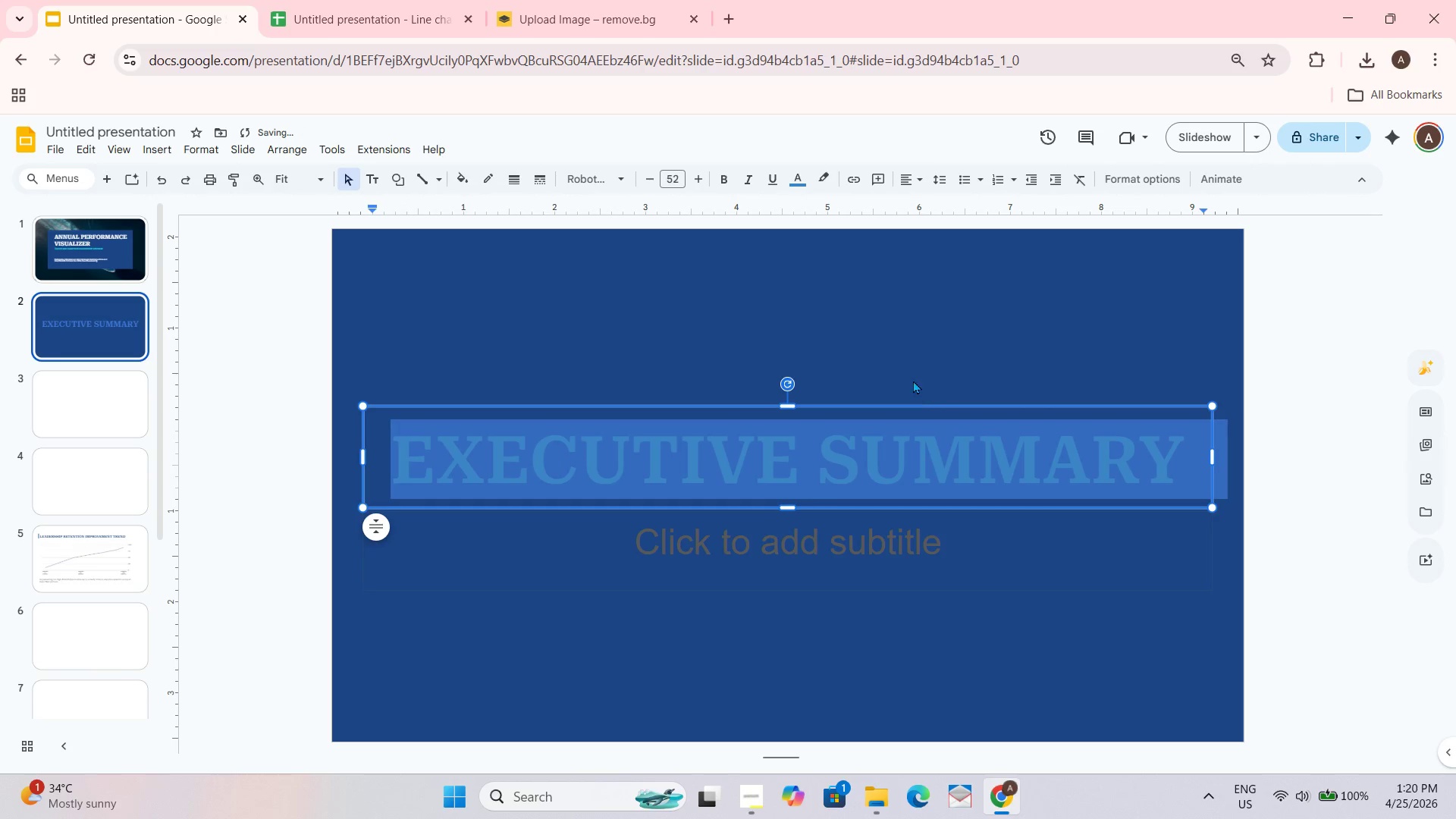 
left_click([826, 250])
 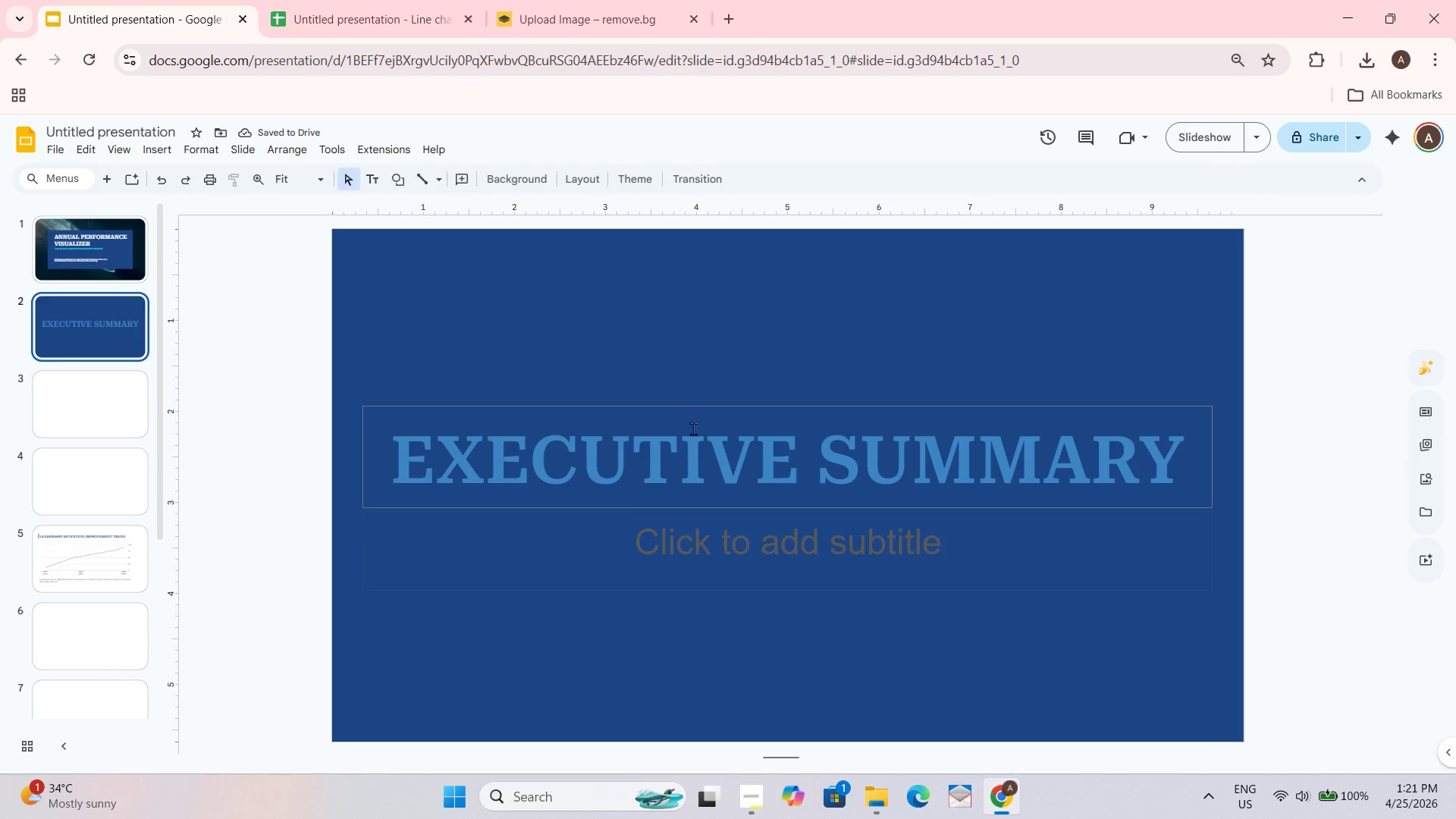 
left_click([692, 443])
 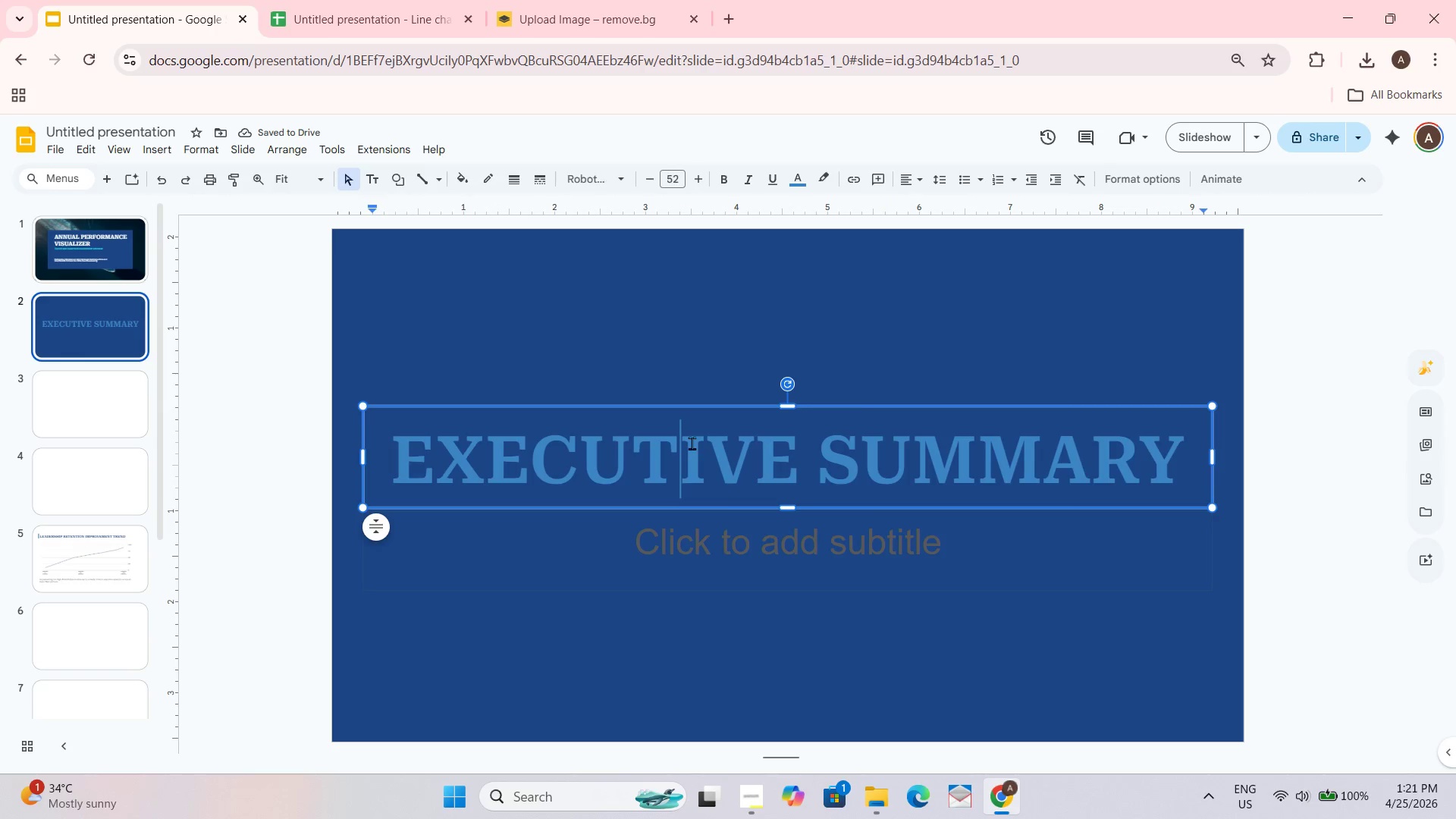 
key(Control+ControlLeft)
 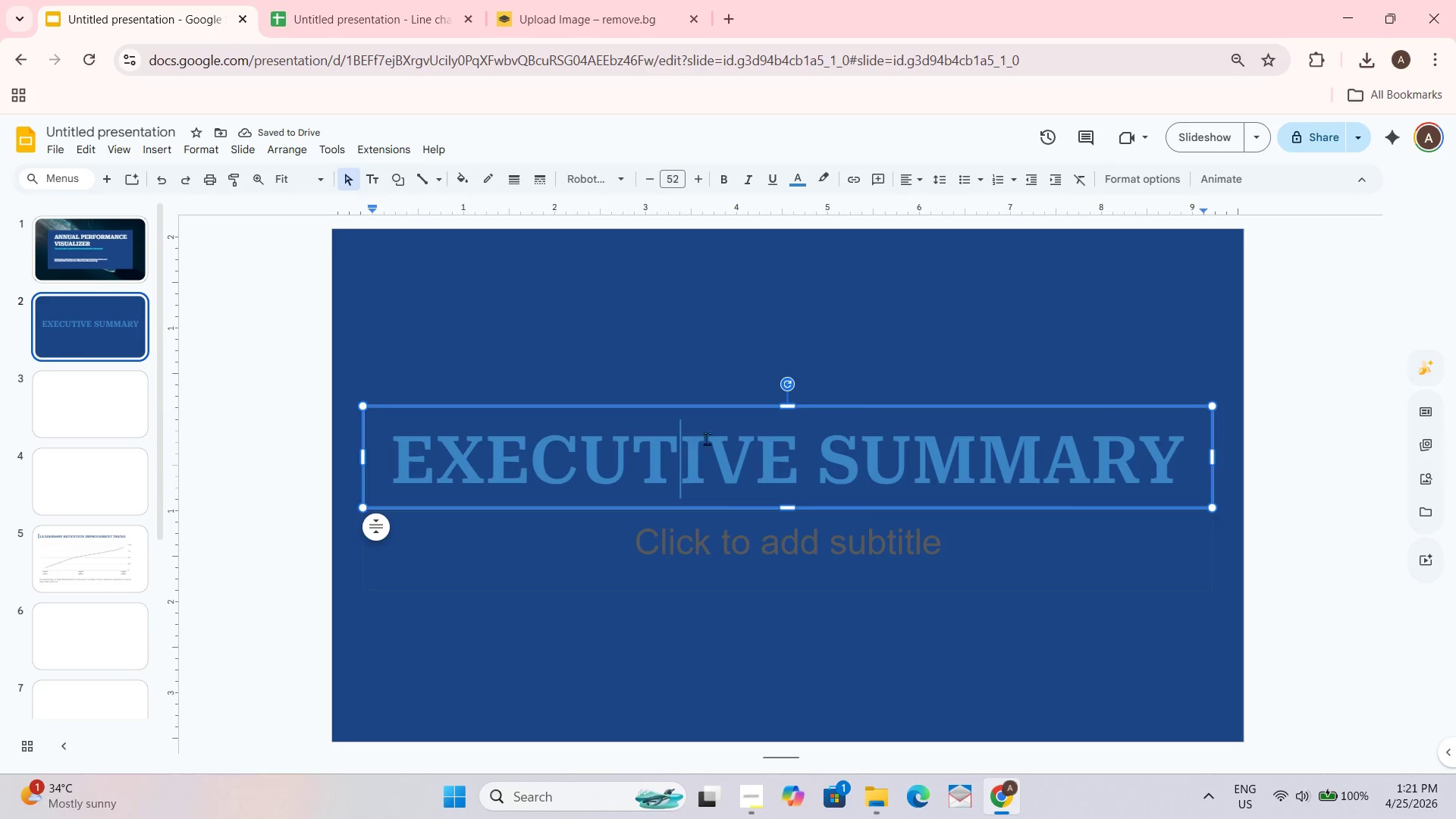 
key(Control+A)
 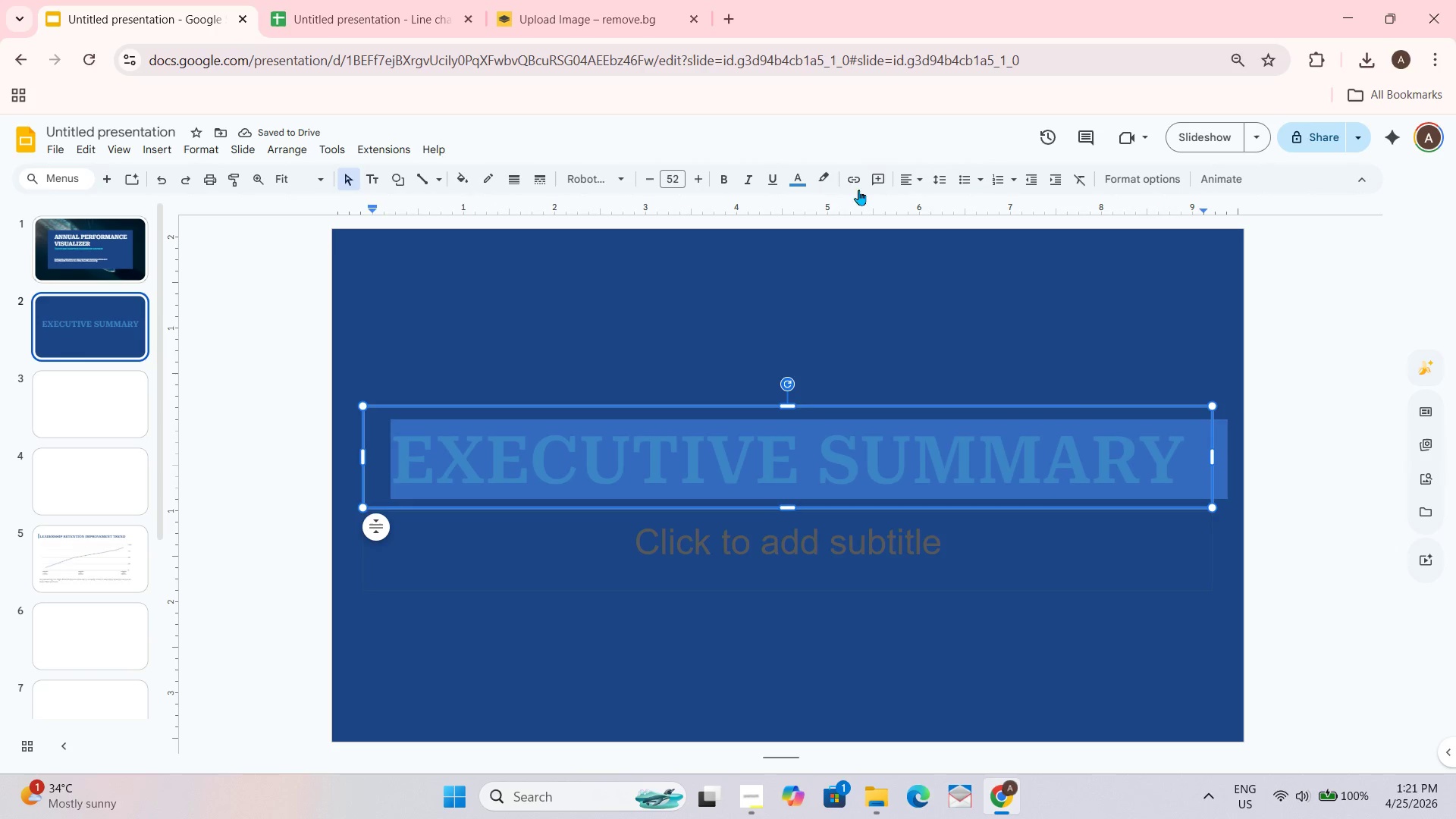 
left_click([798, 187])
 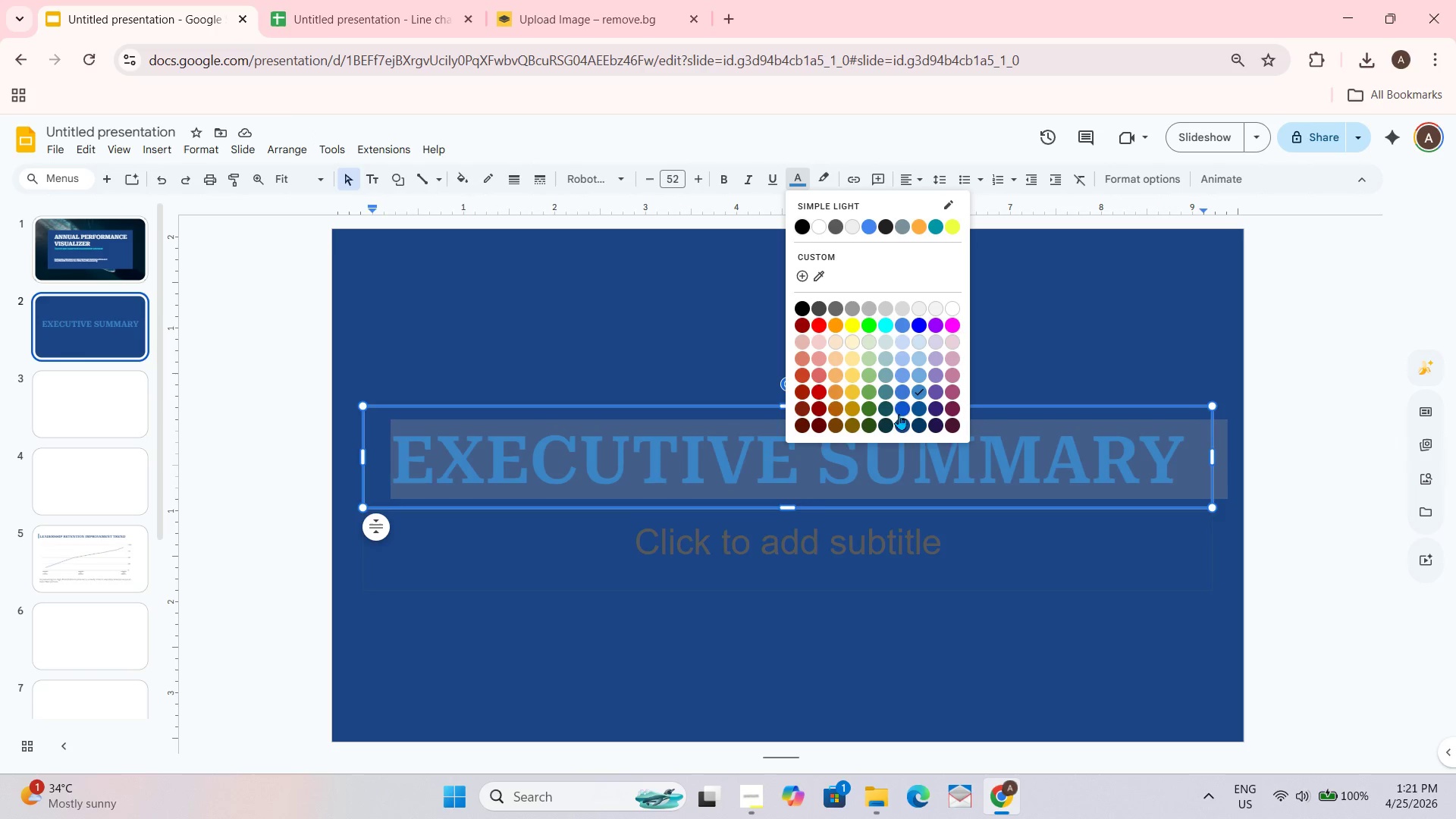 
left_click([902, 395])
 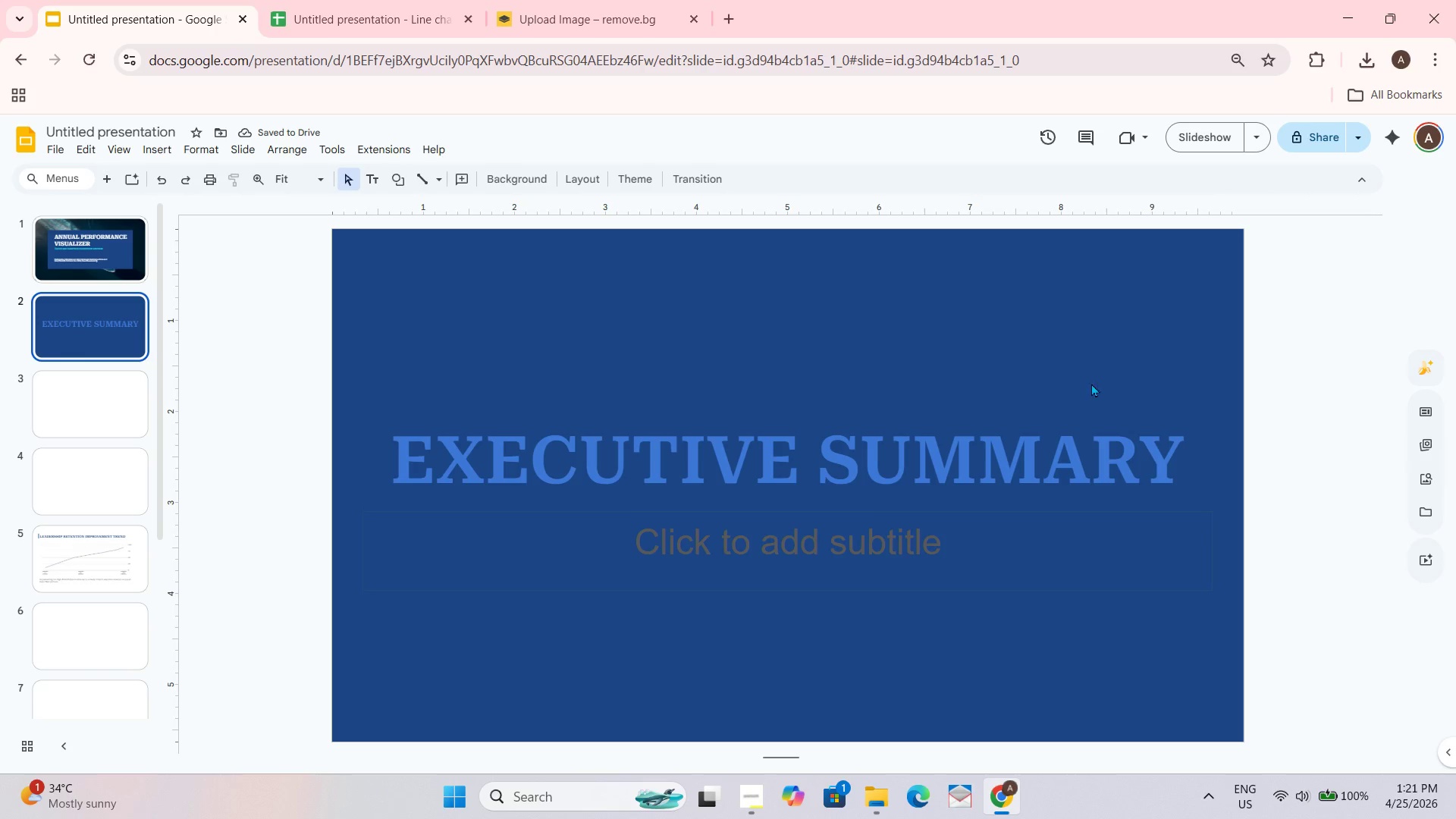 
wait(5.05)
 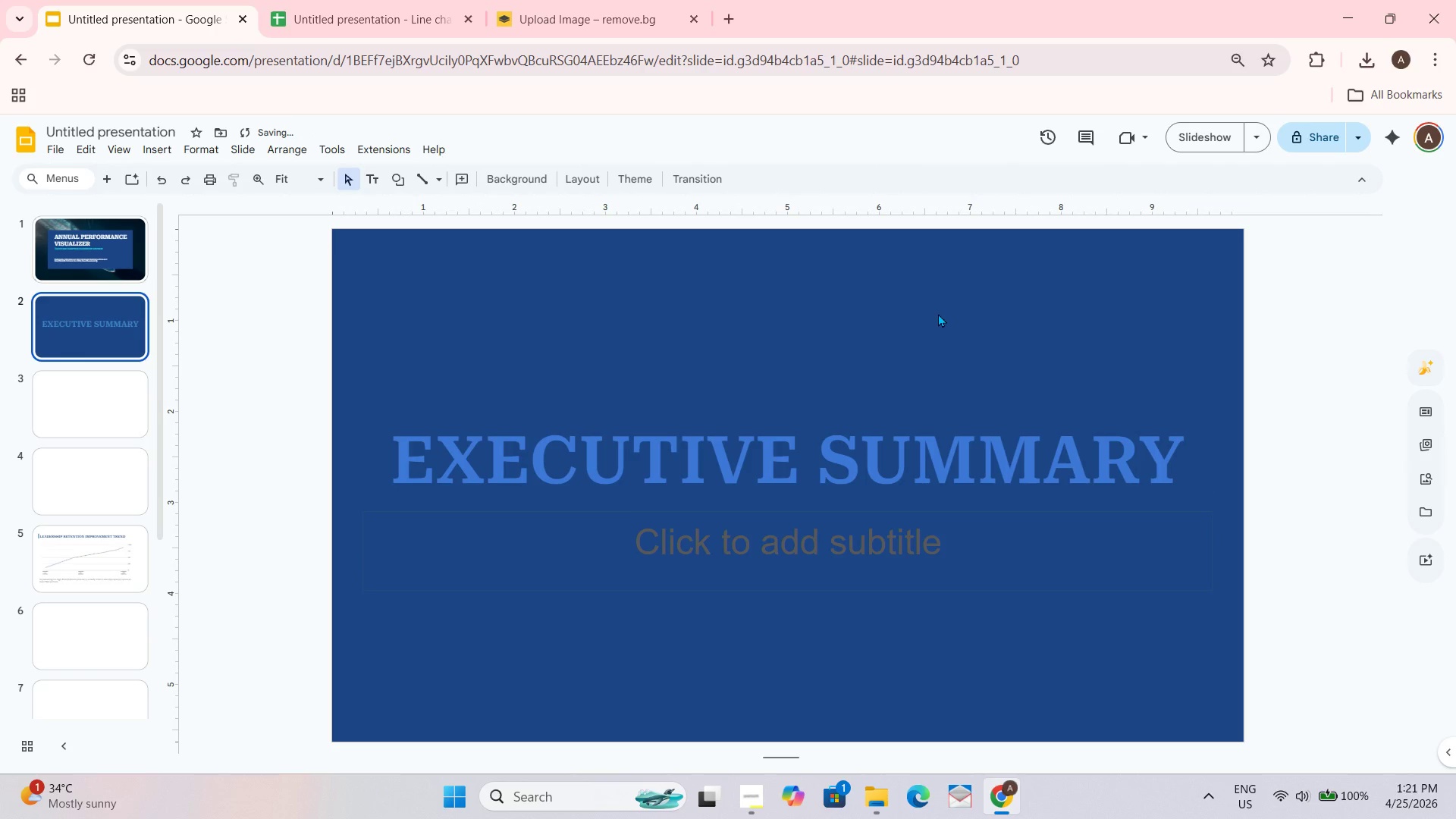 
left_click([1079, 434])
 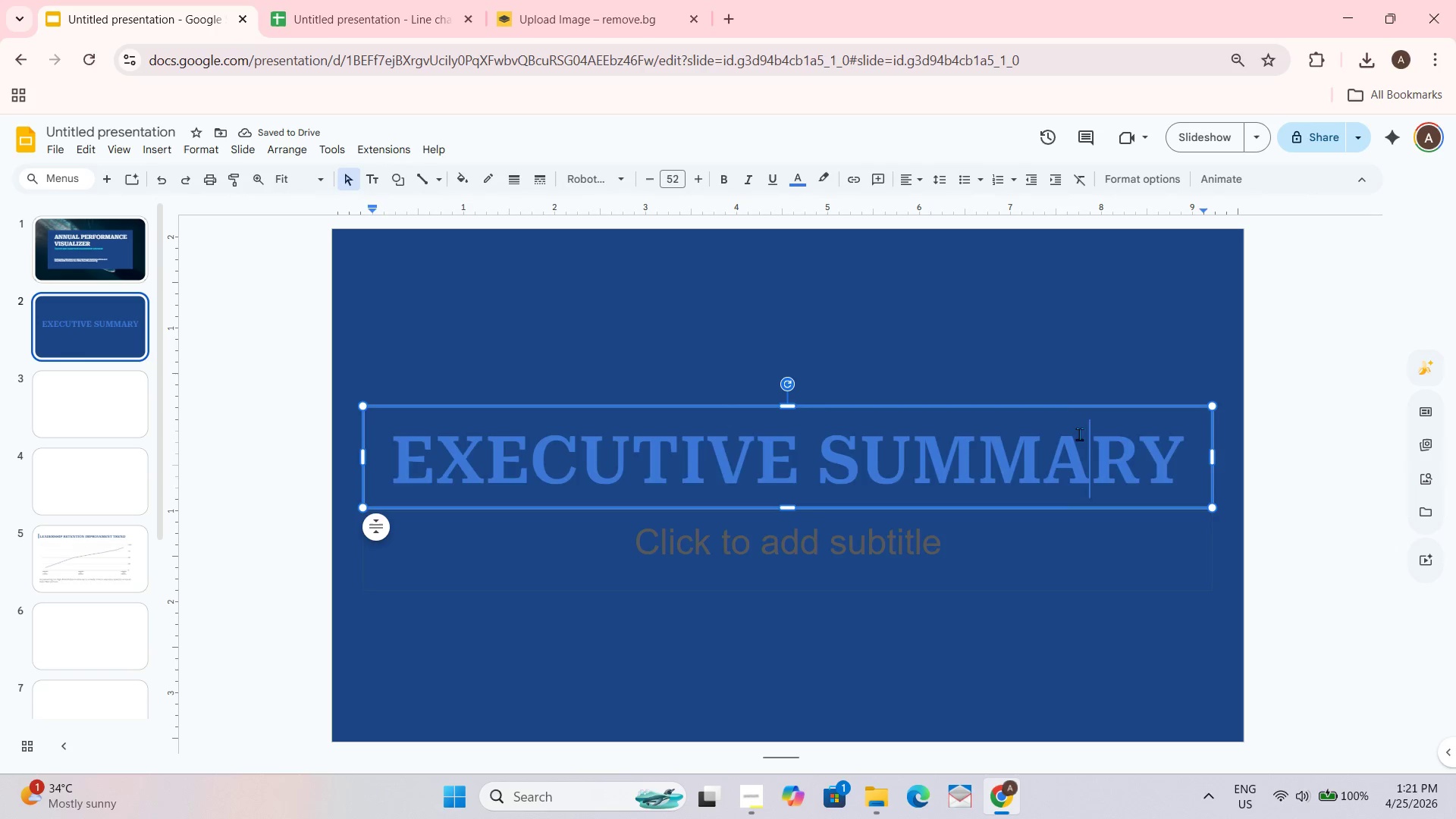 
key(Control+ControlLeft)
 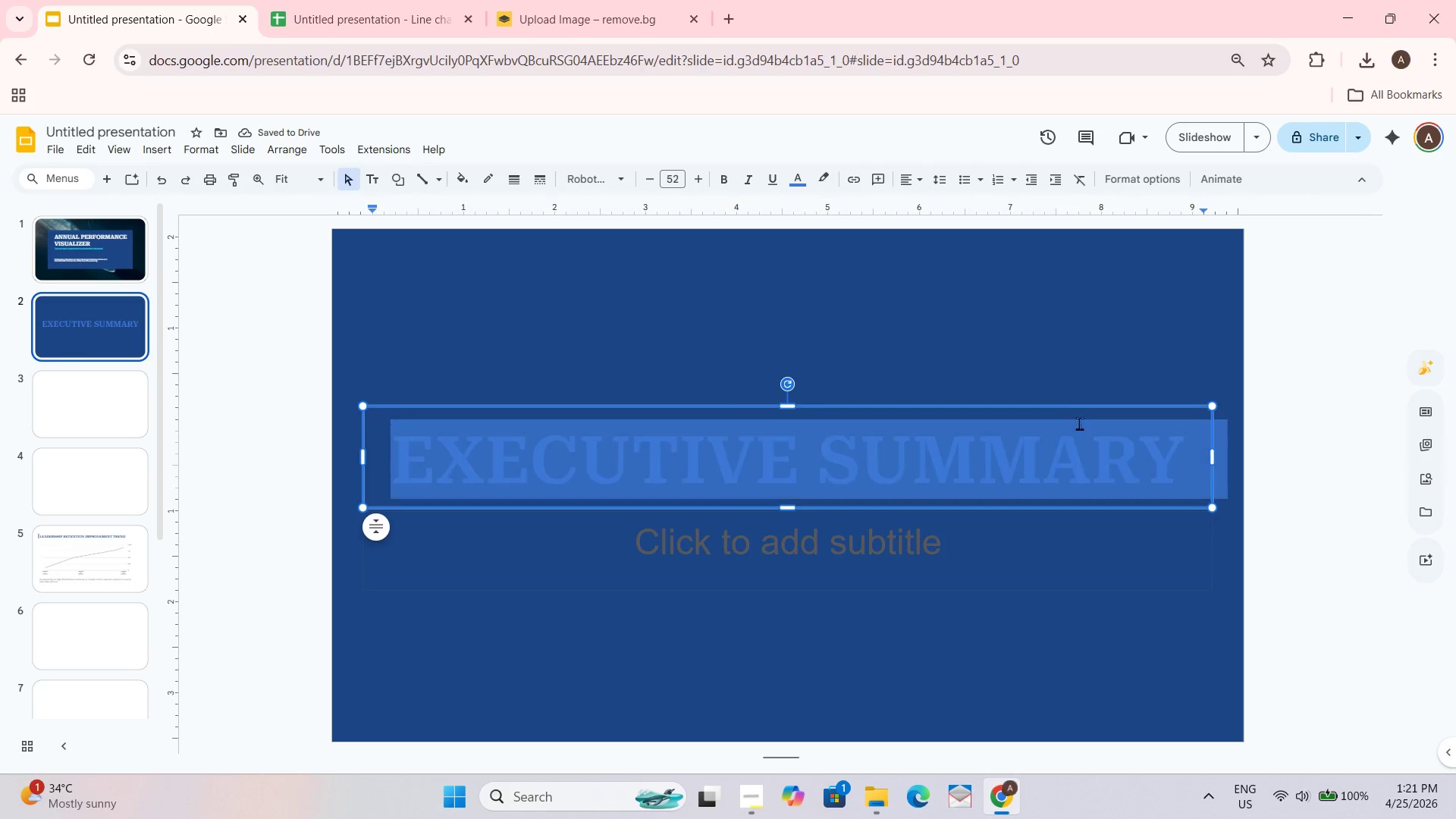 
key(Control+A)
 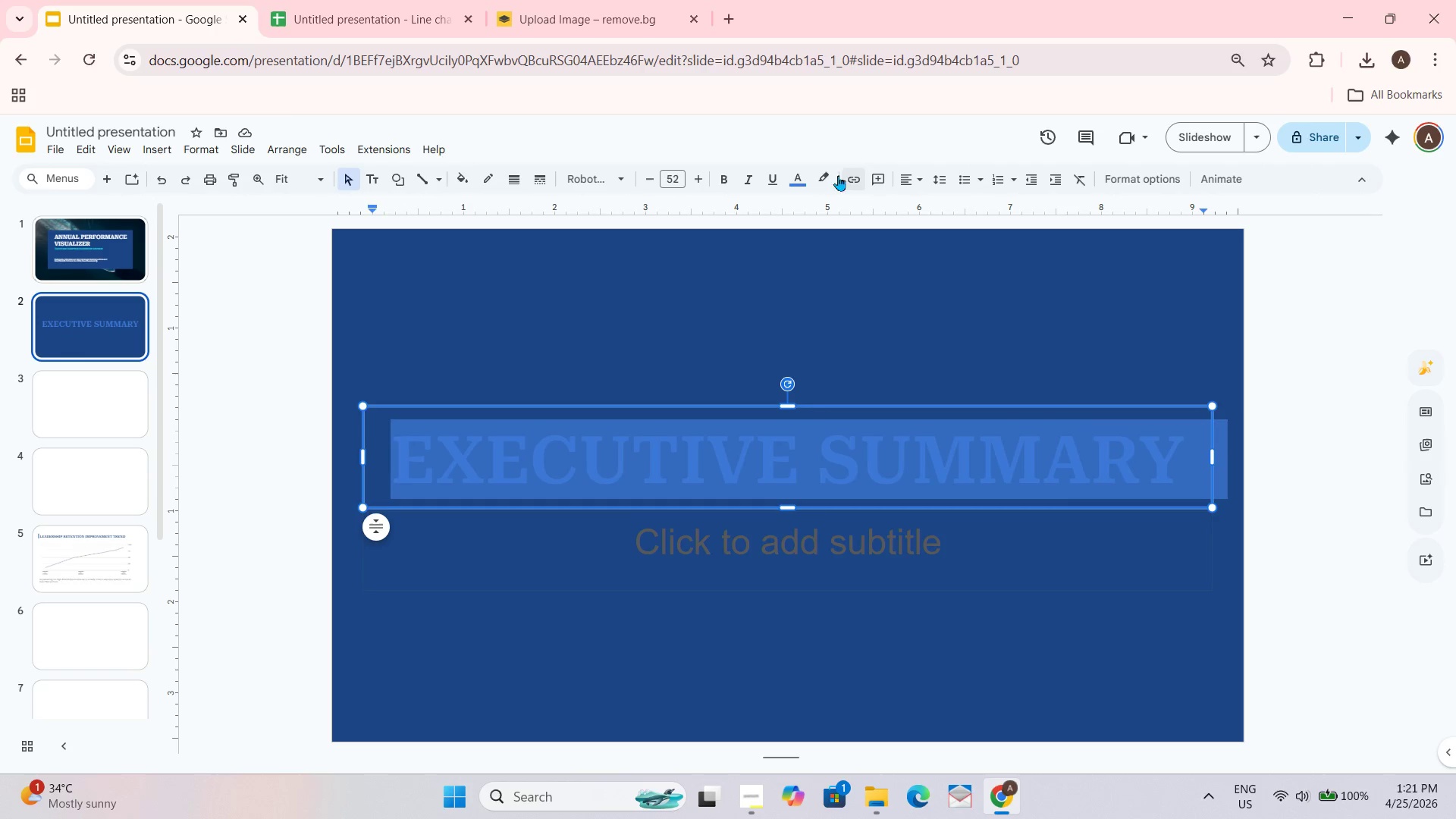 
left_click([798, 175])
 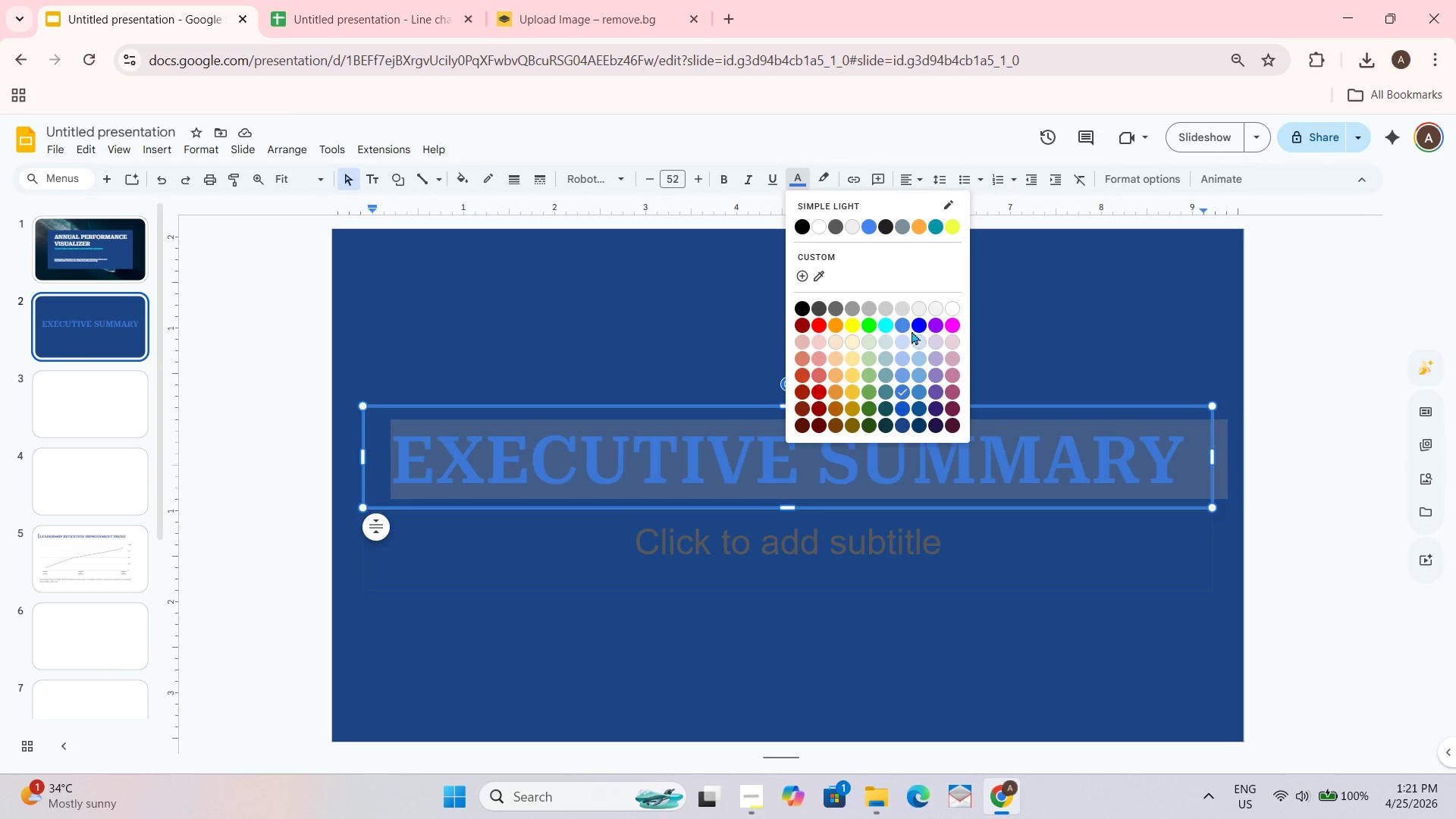 
left_click([901, 326])
 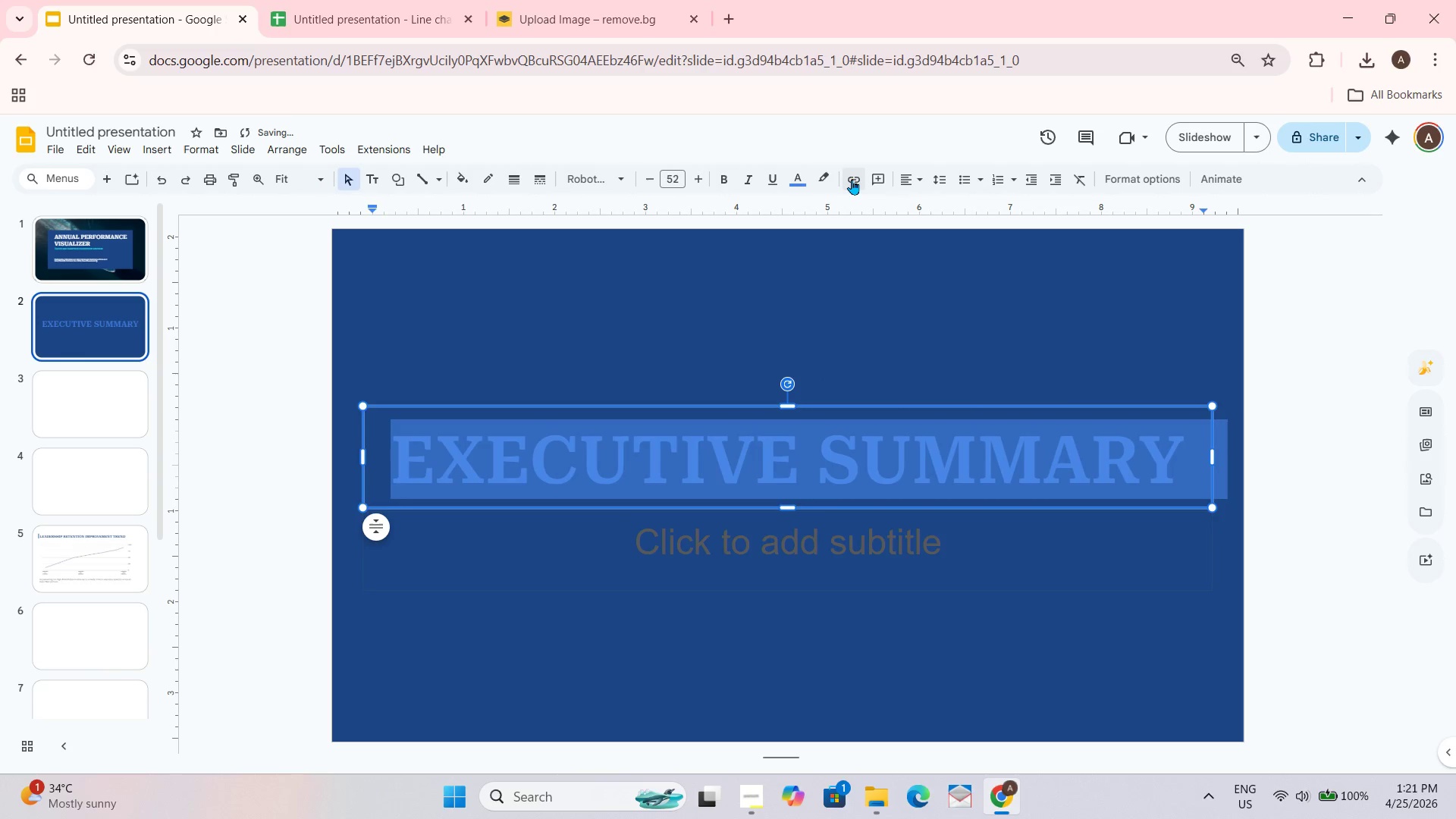 
left_click([794, 180])
 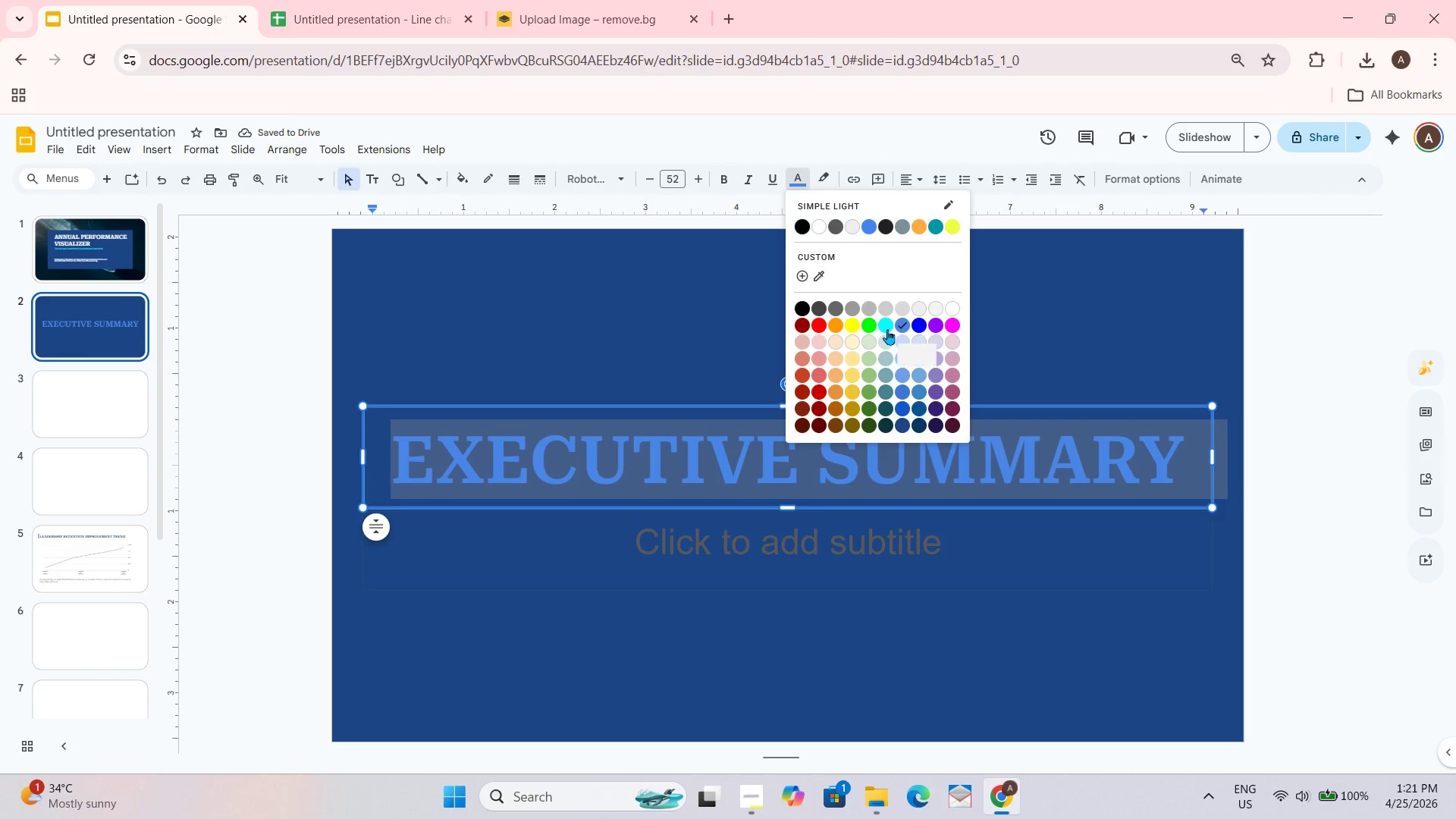 
left_click([887, 329])
 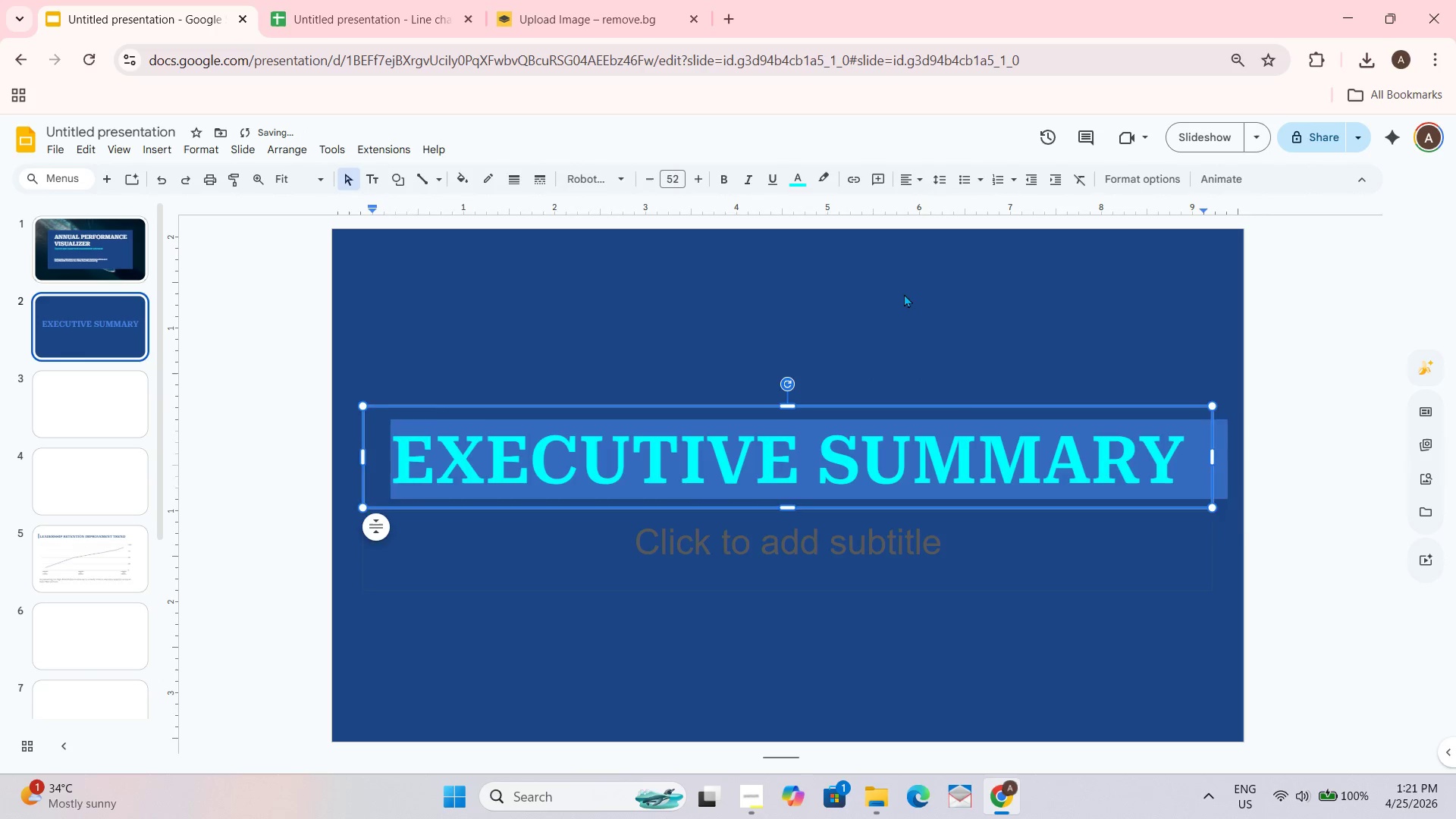 
left_click_drag(start_coordinate=[855, 289], to_coordinate=[851, 289])
 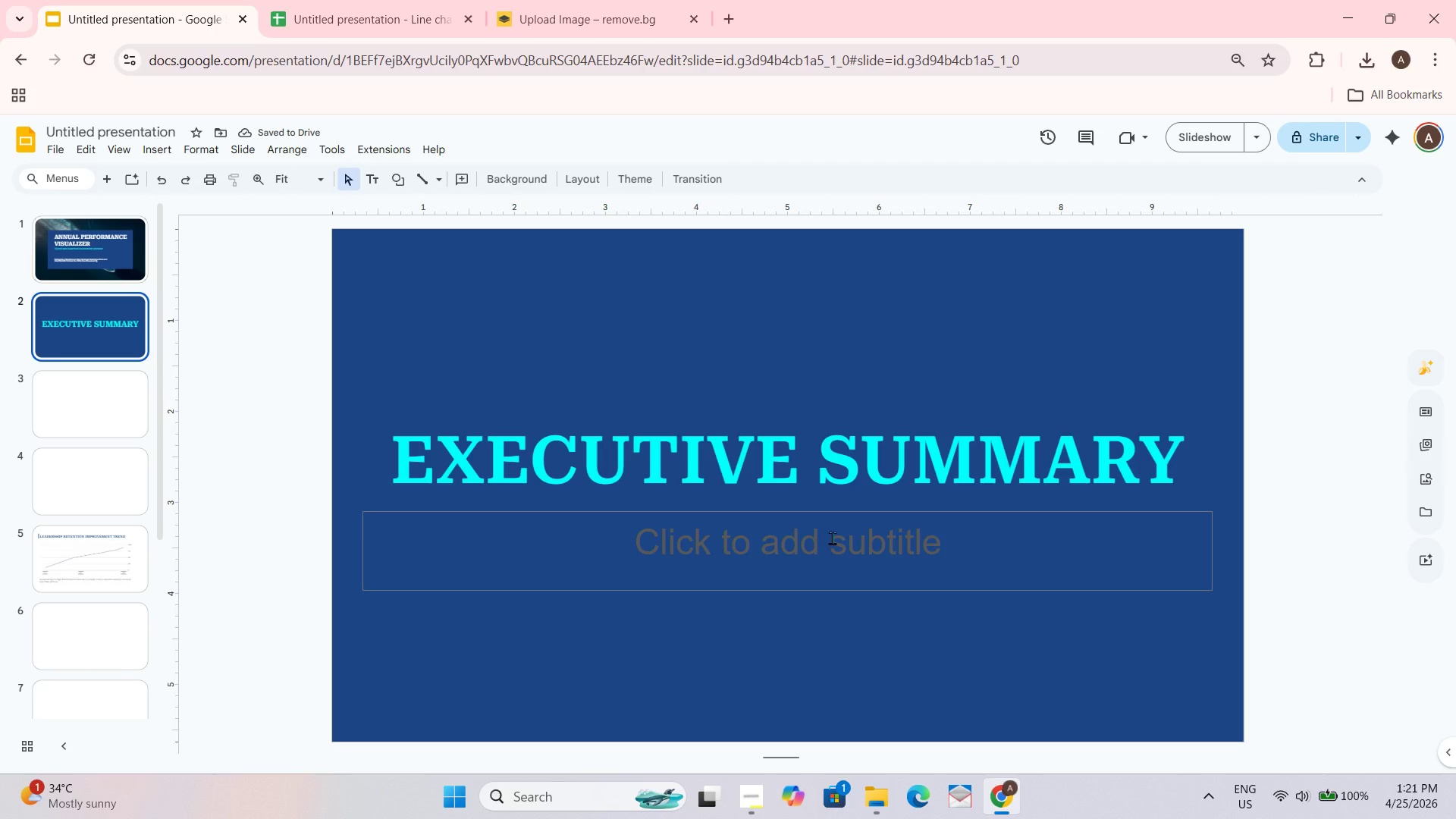 
key(A)
 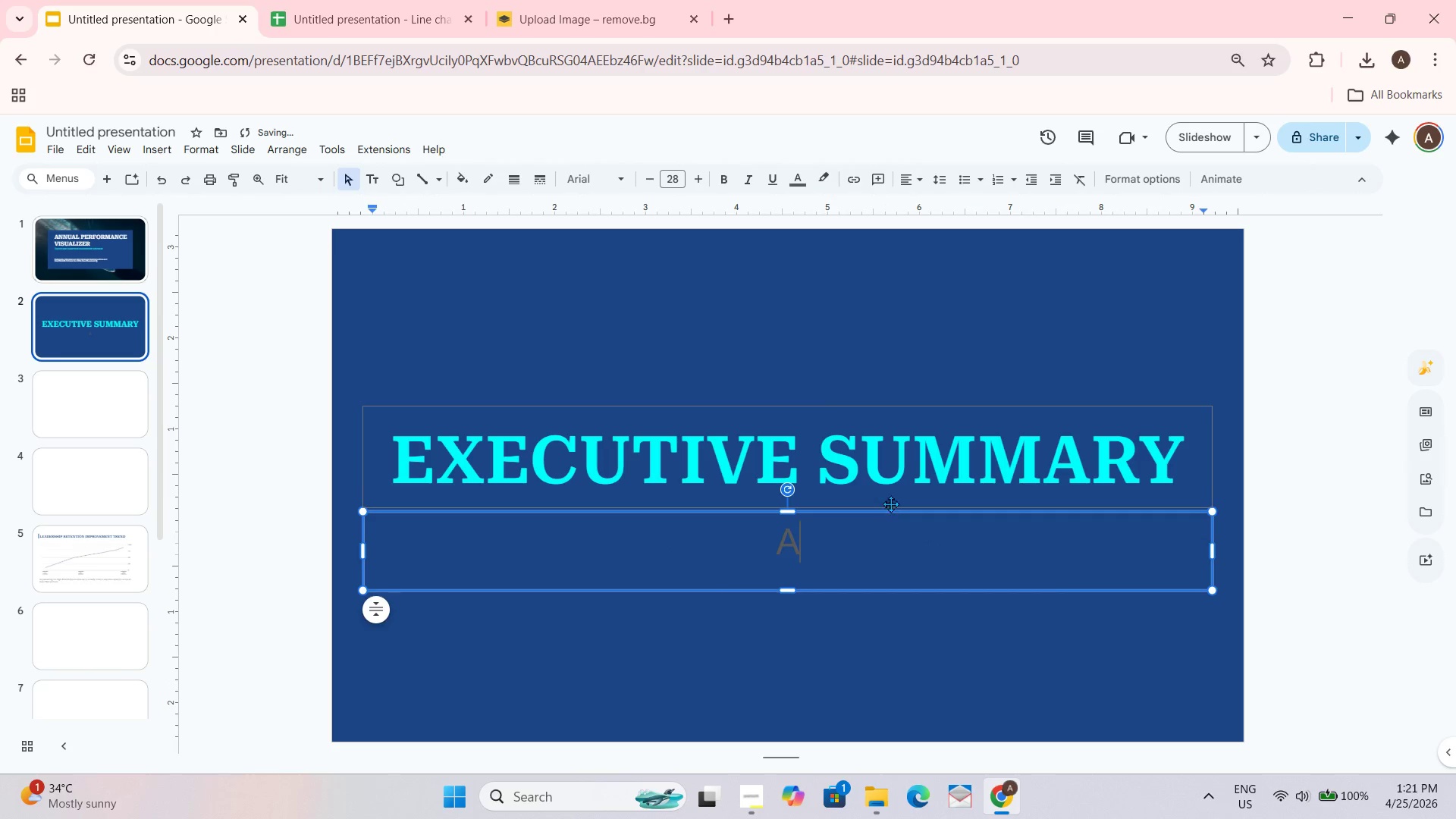 
key(Backspace)
 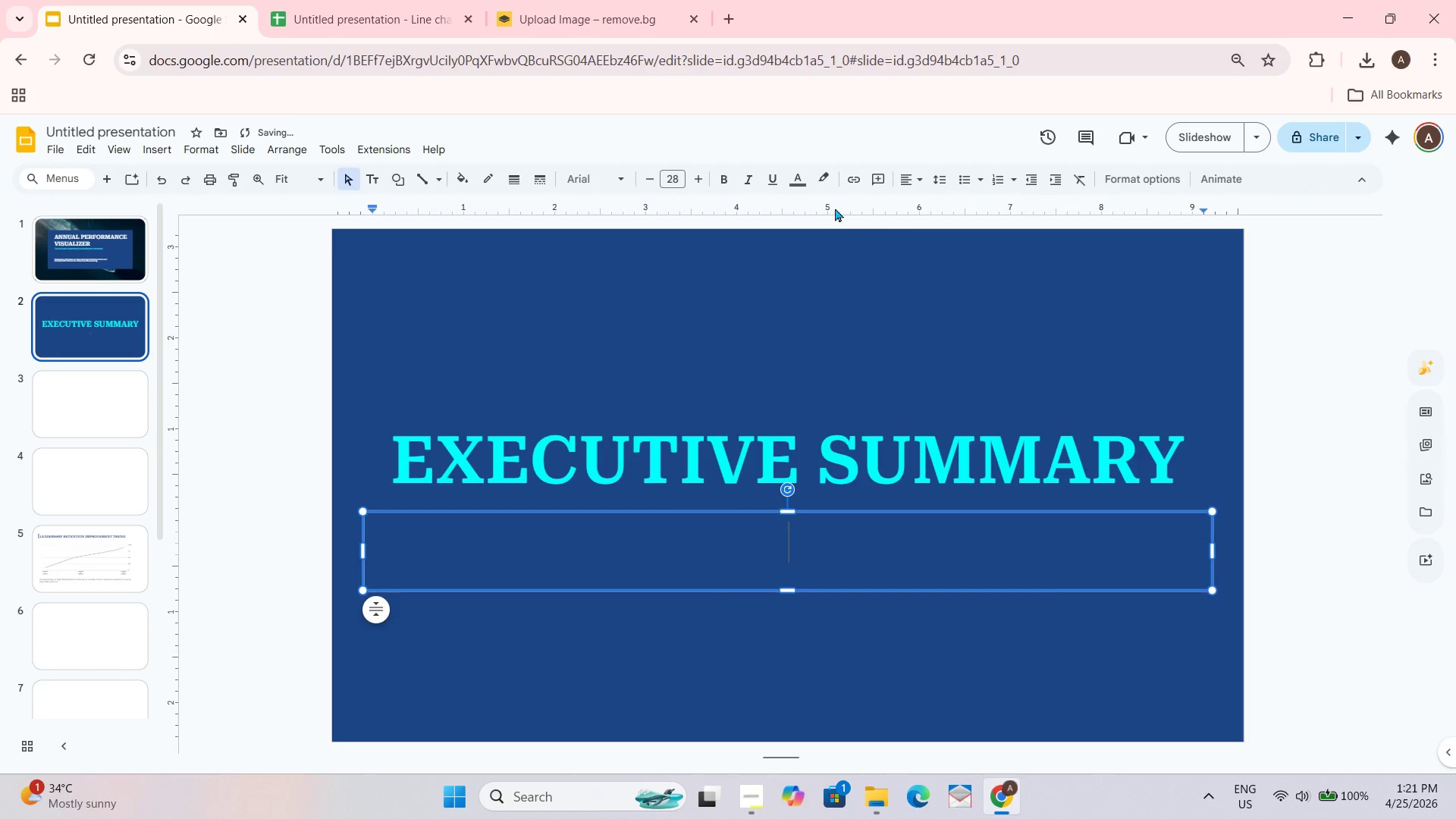 
left_click([799, 173])
 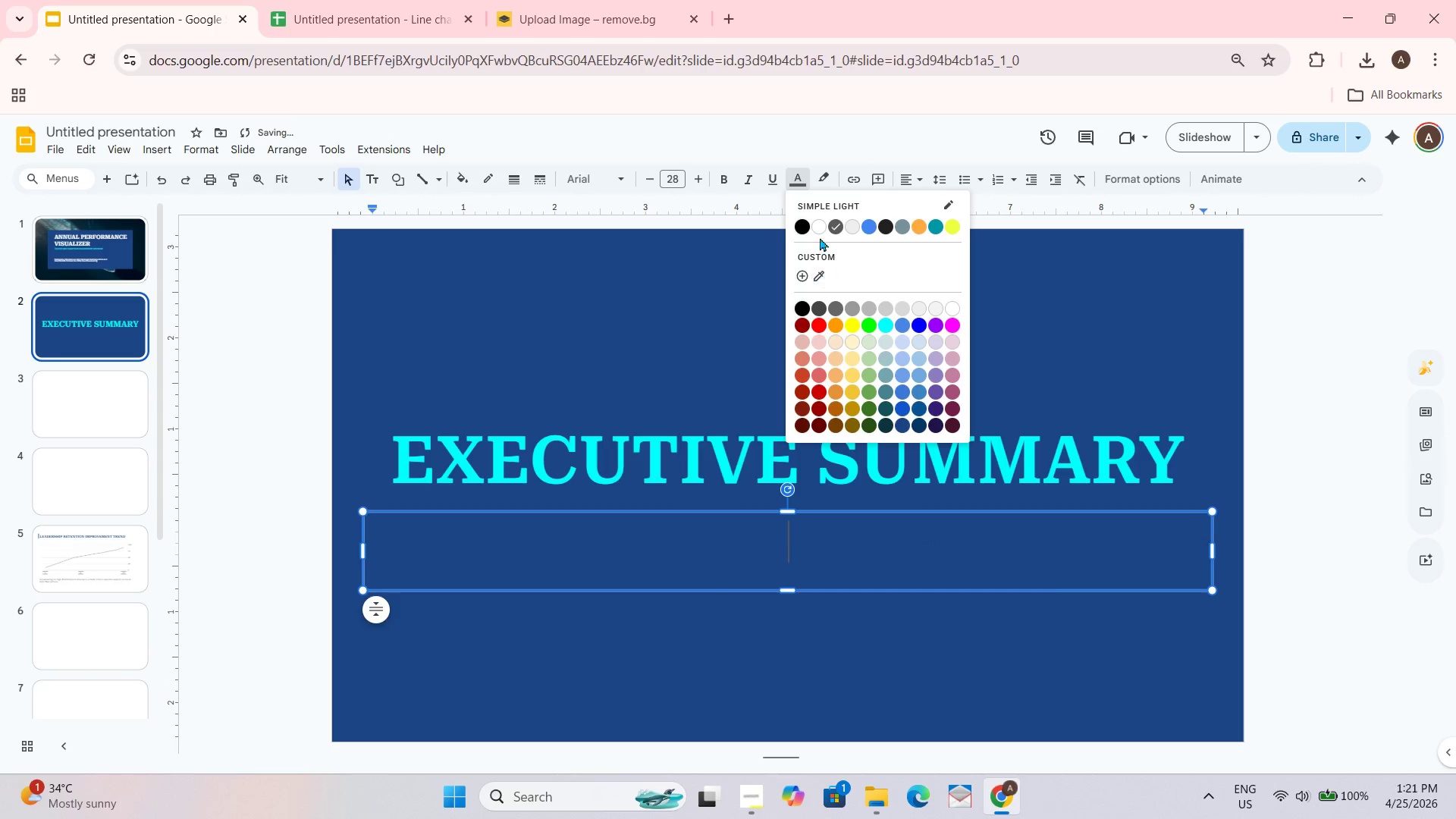 
left_click([818, 229])
 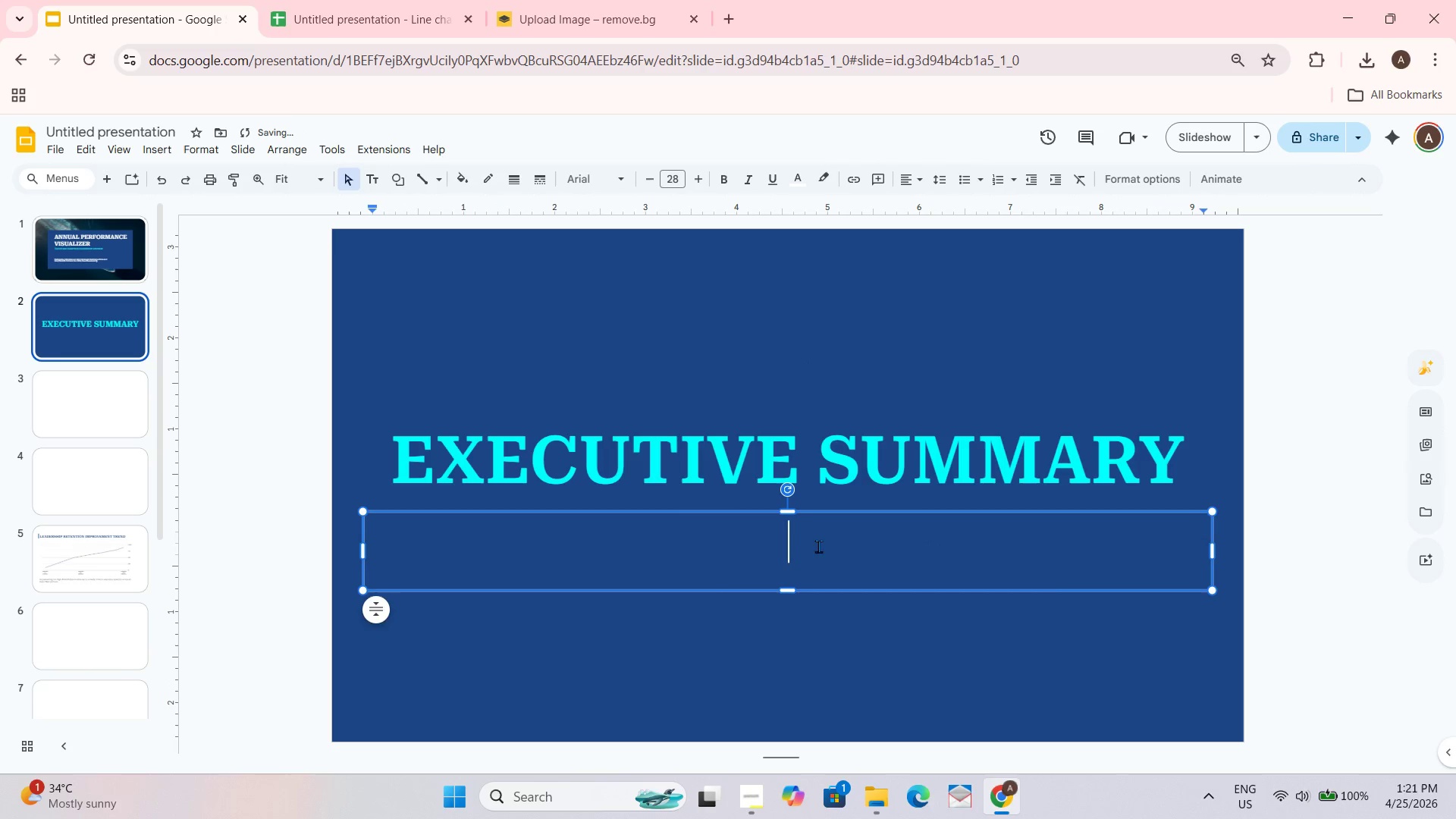 
type(A HIG)
key(Backspace)
key(Backspace)
key(Backspace)
type(high-level overview of our mission and fiscal performance)
 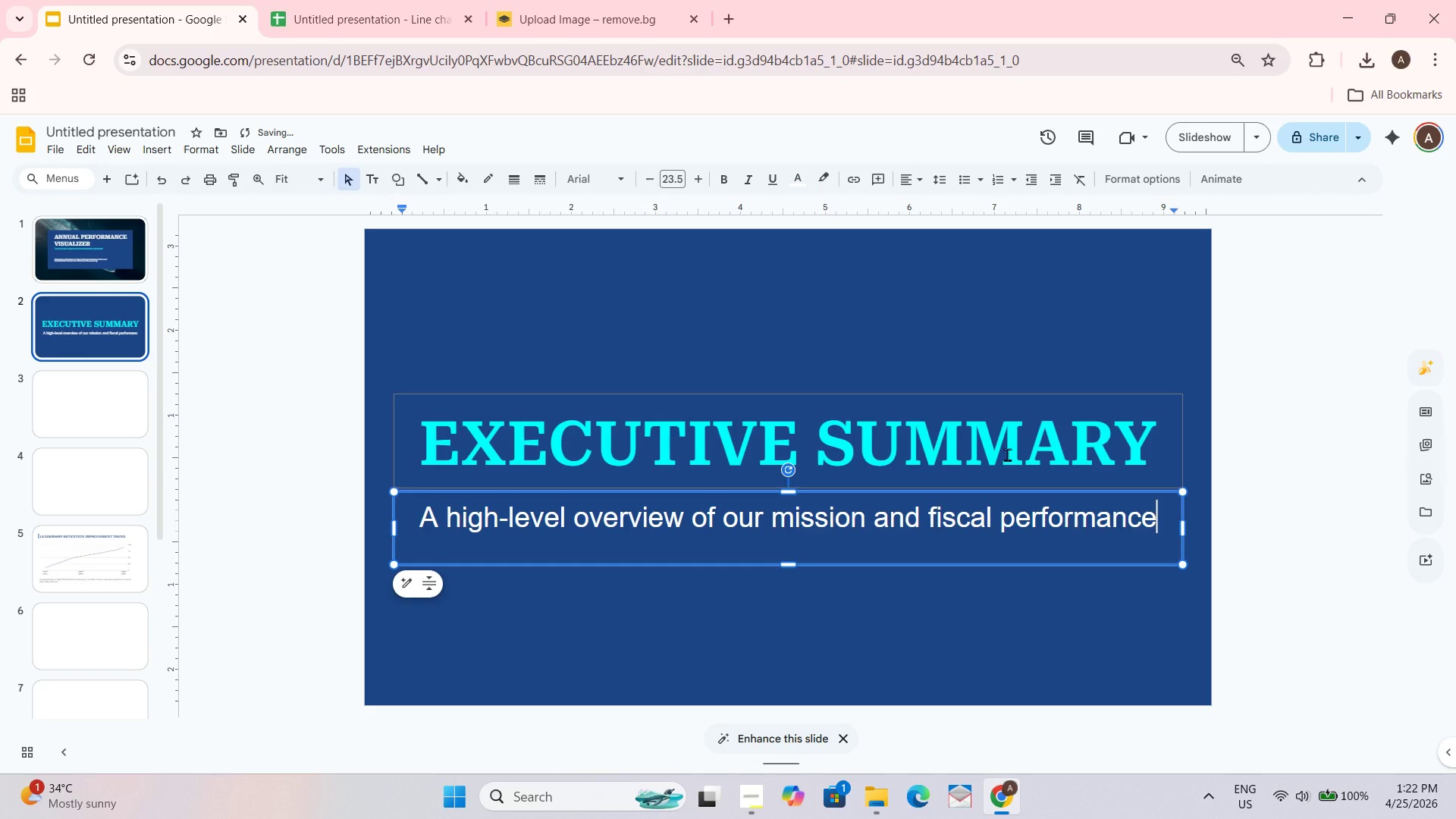 
key(Control+S)
 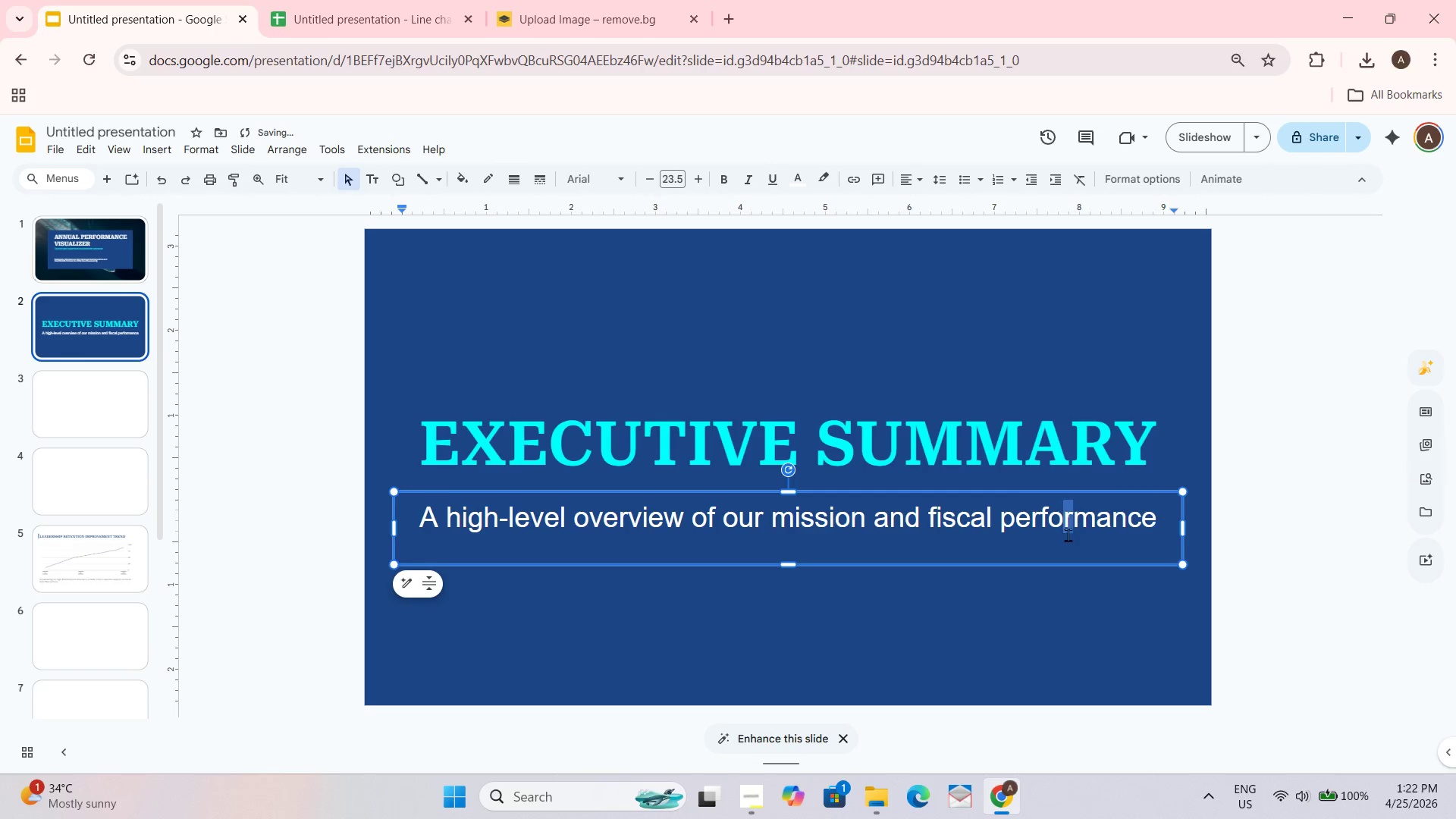 
key(Control+A)
 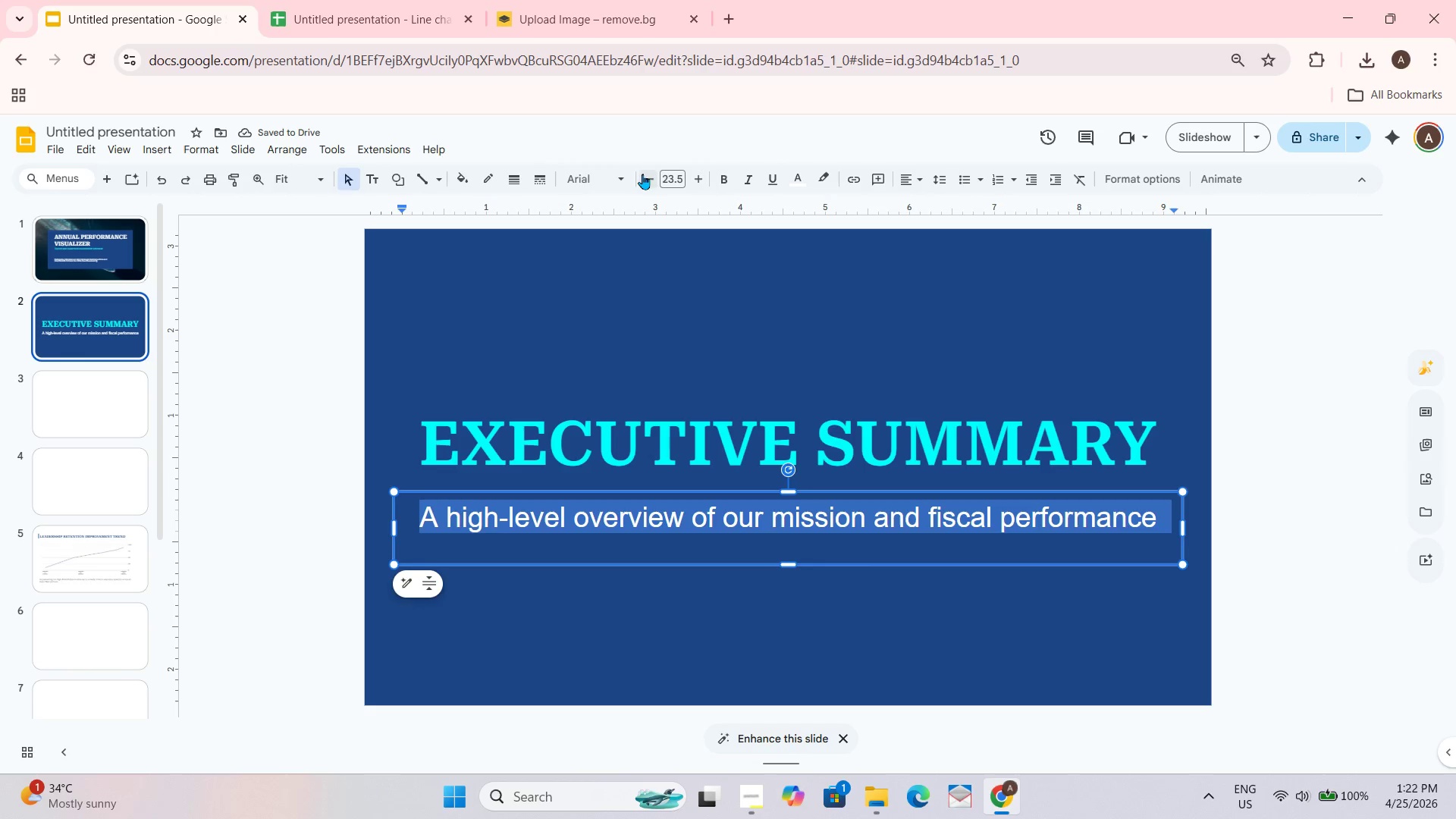 
left_click([648, 177])
 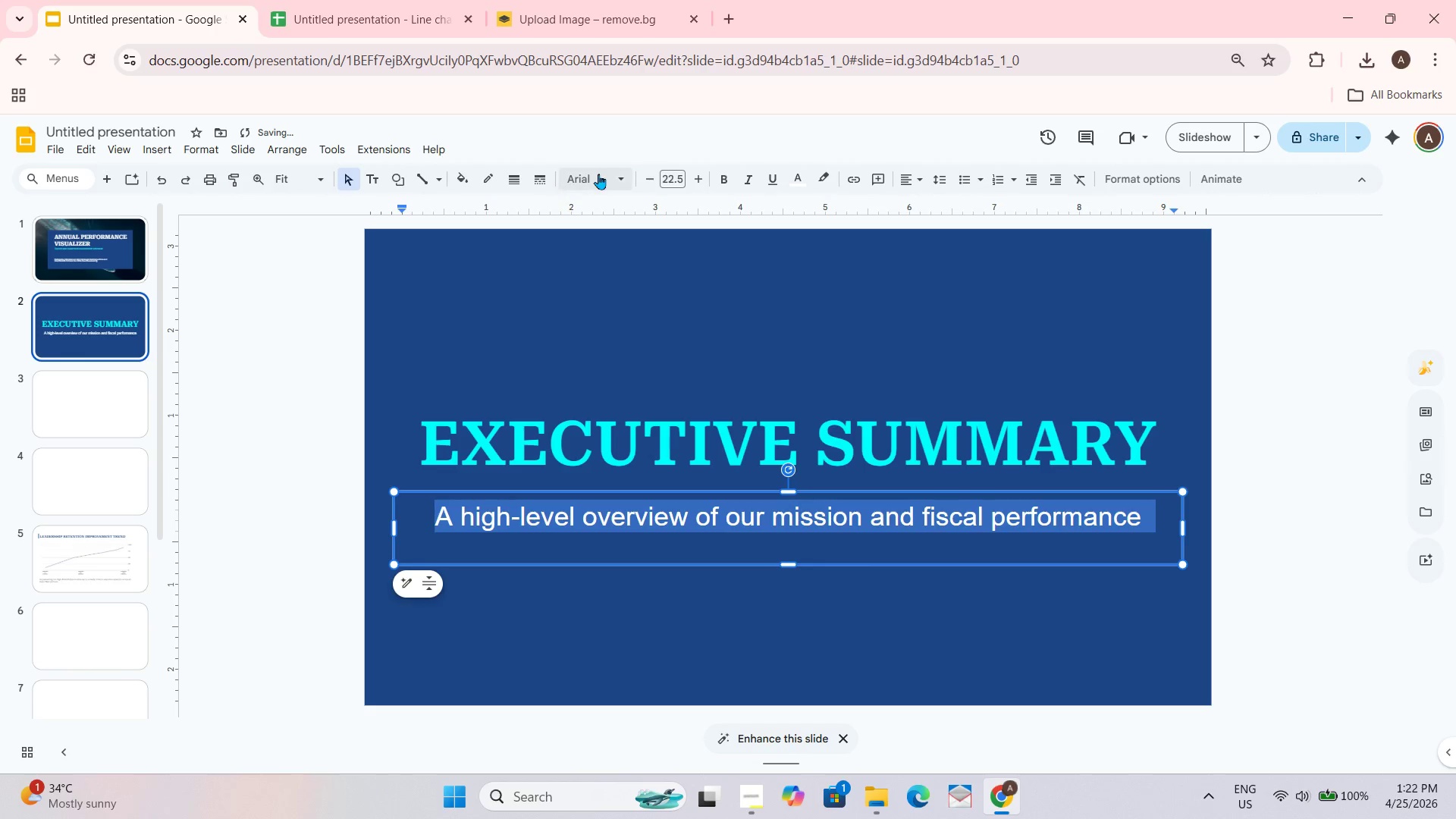 
left_click([598, 188])
 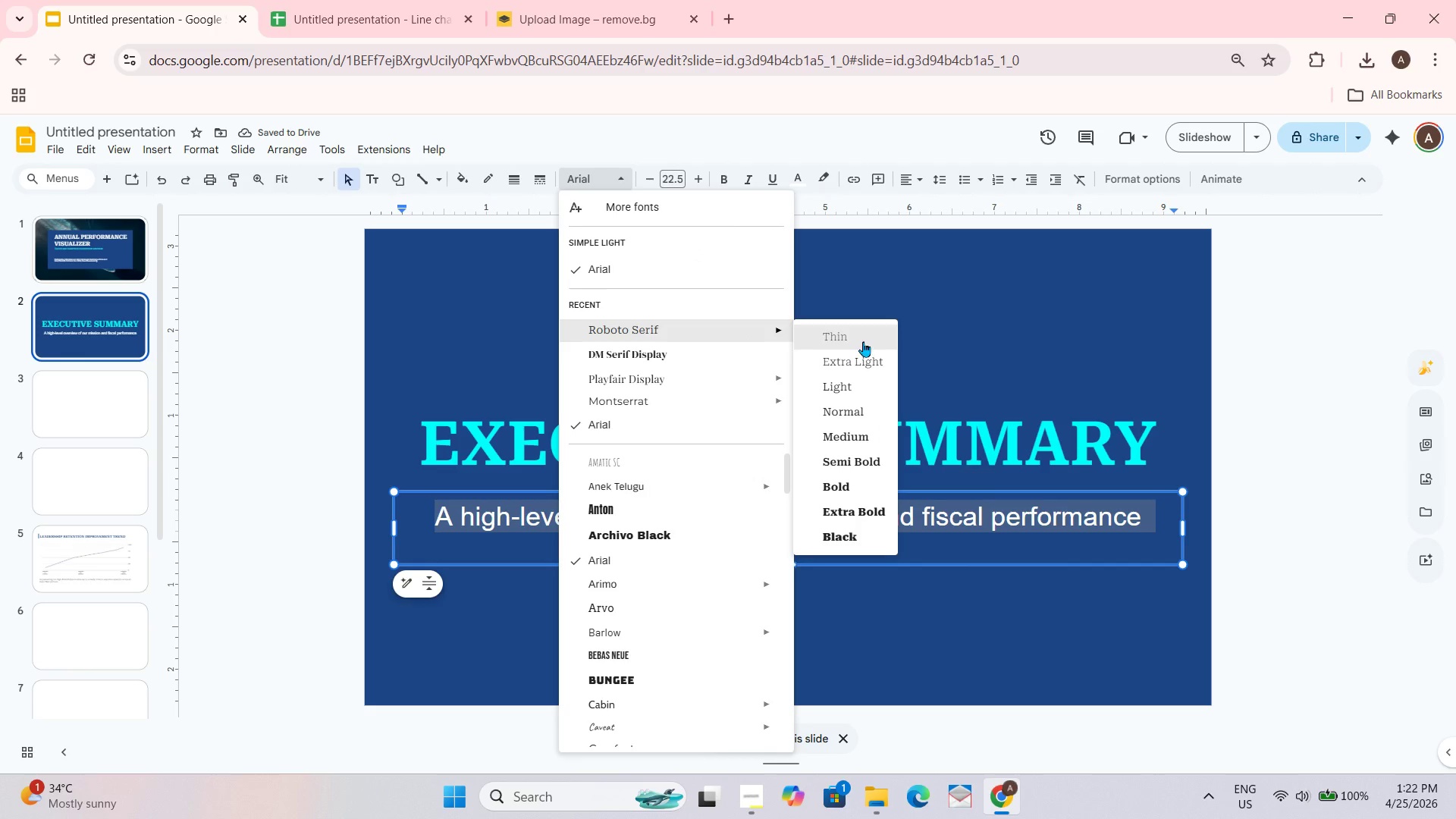 
left_click([883, 413])
 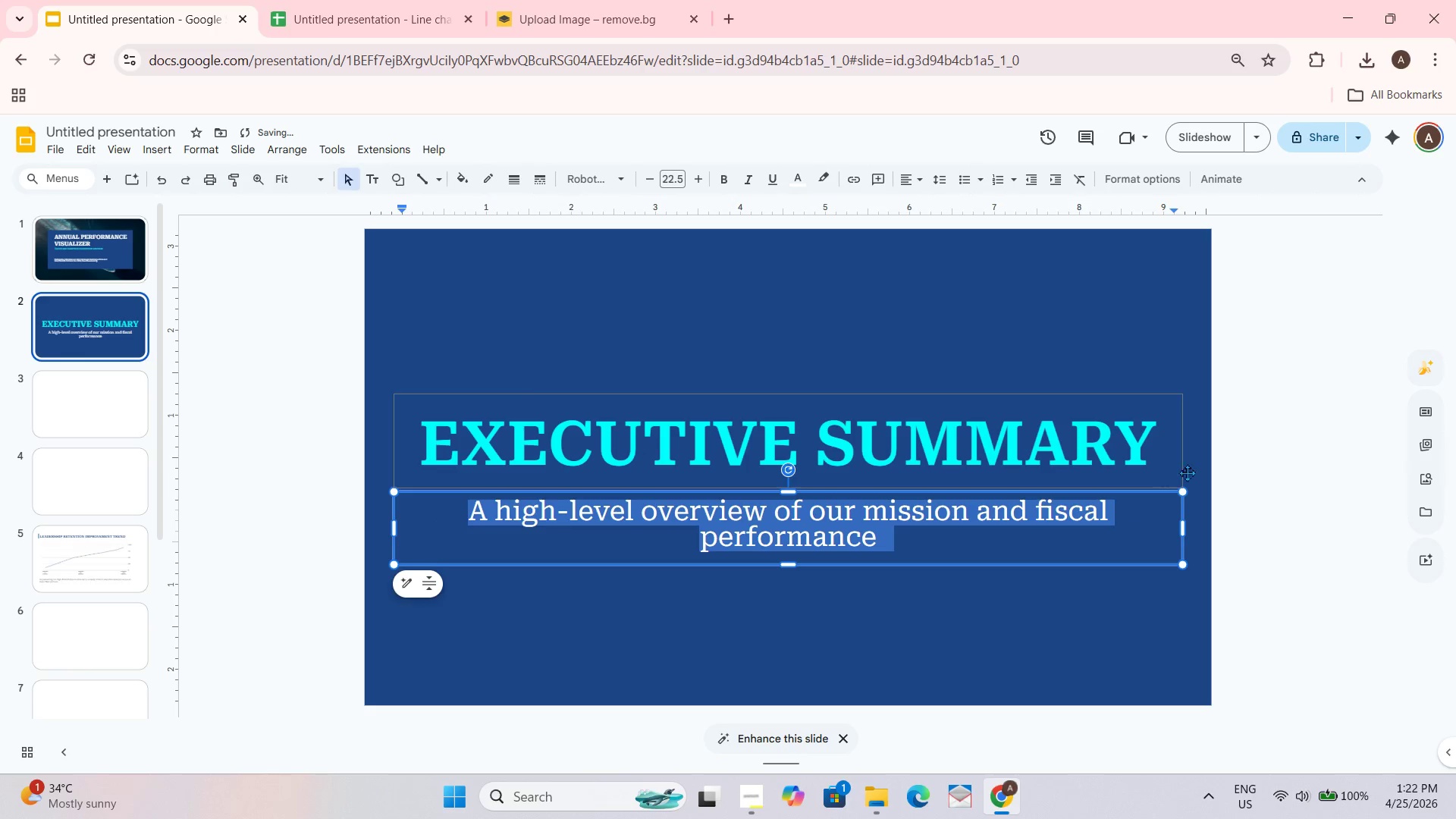 
left_click([1196, 468])
 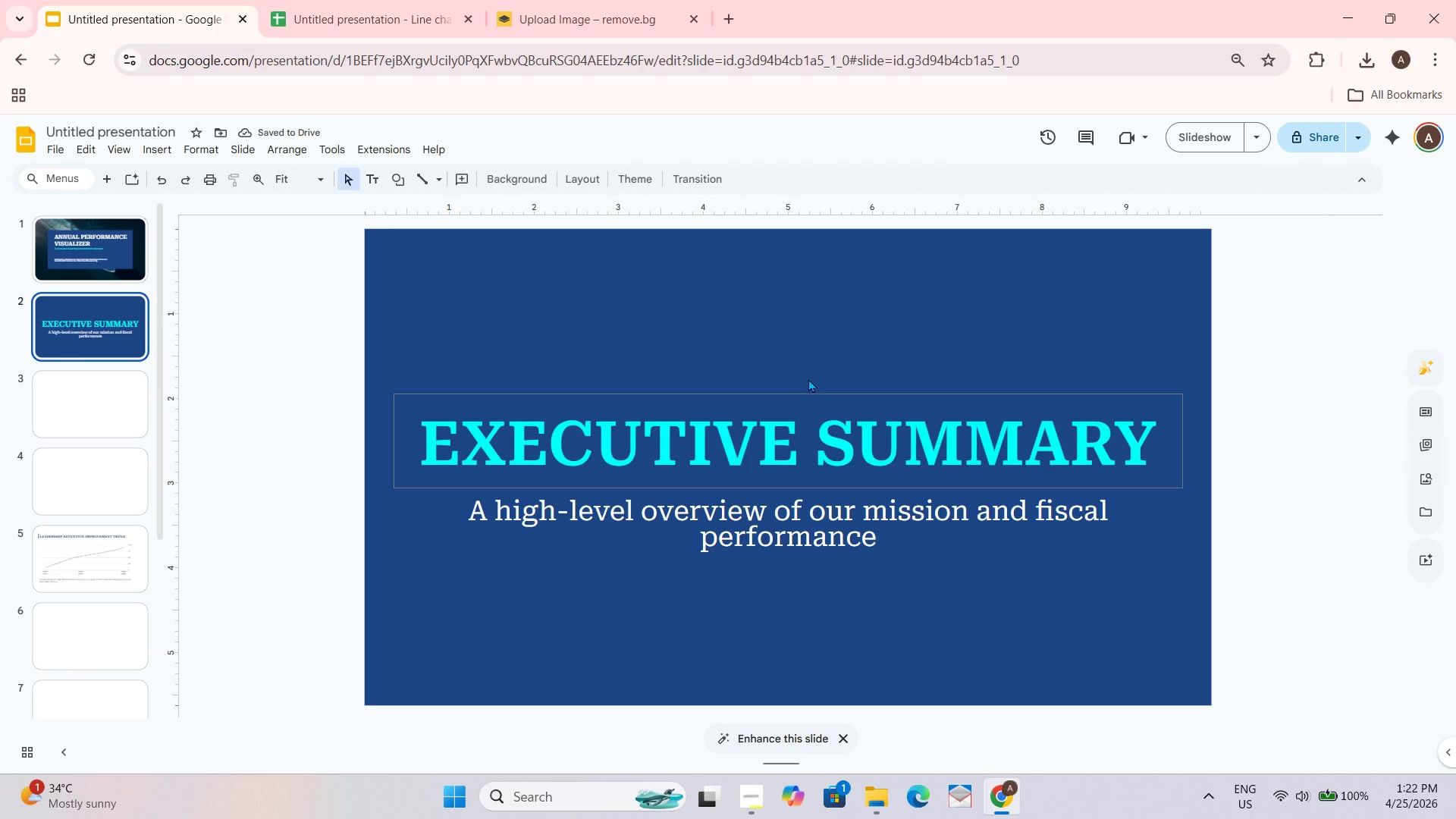 
left_click([717, 522])
 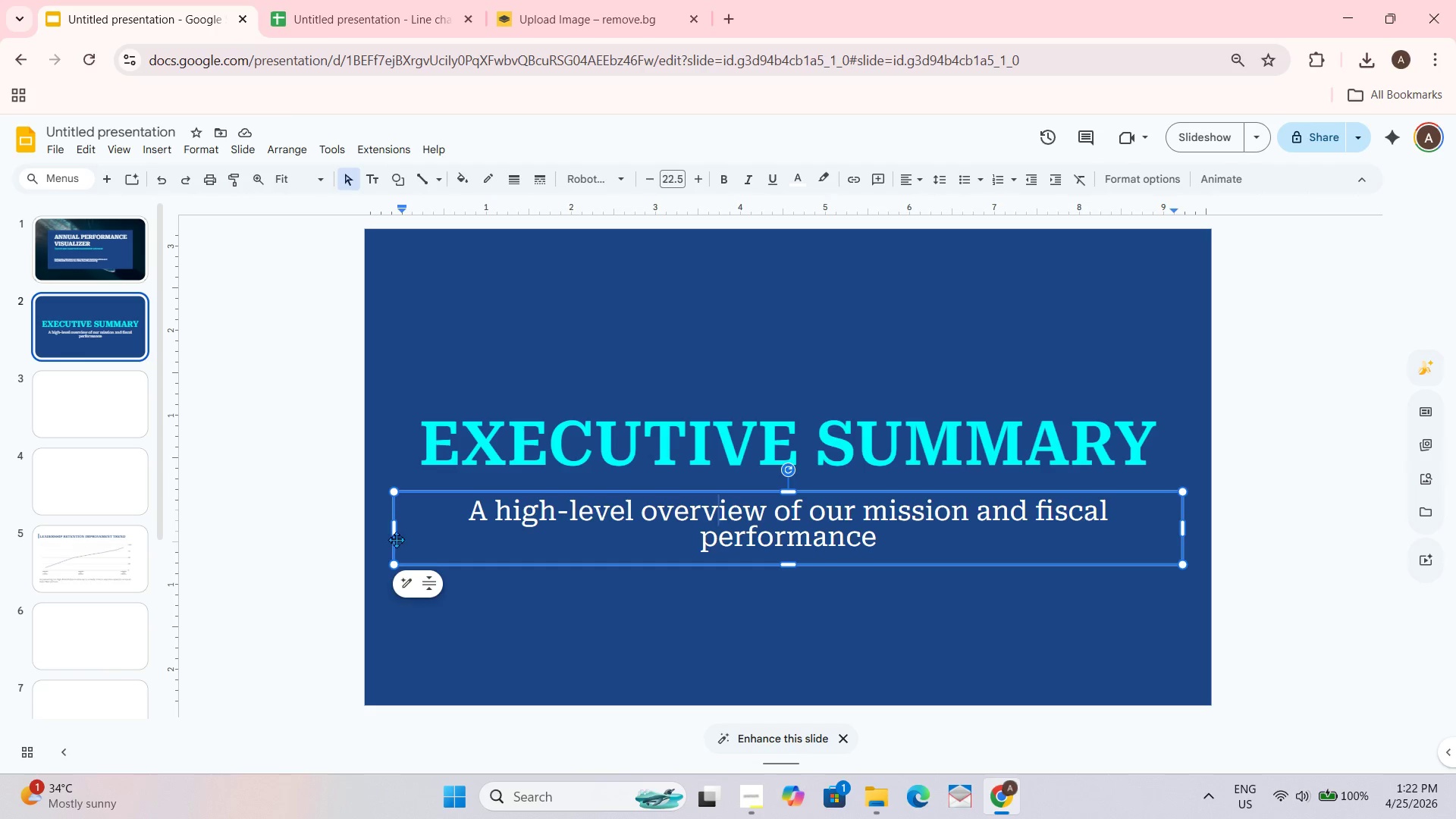 
left_click_drag(start_coordinate=[396, 532], to_coordinate=[438, 532])
 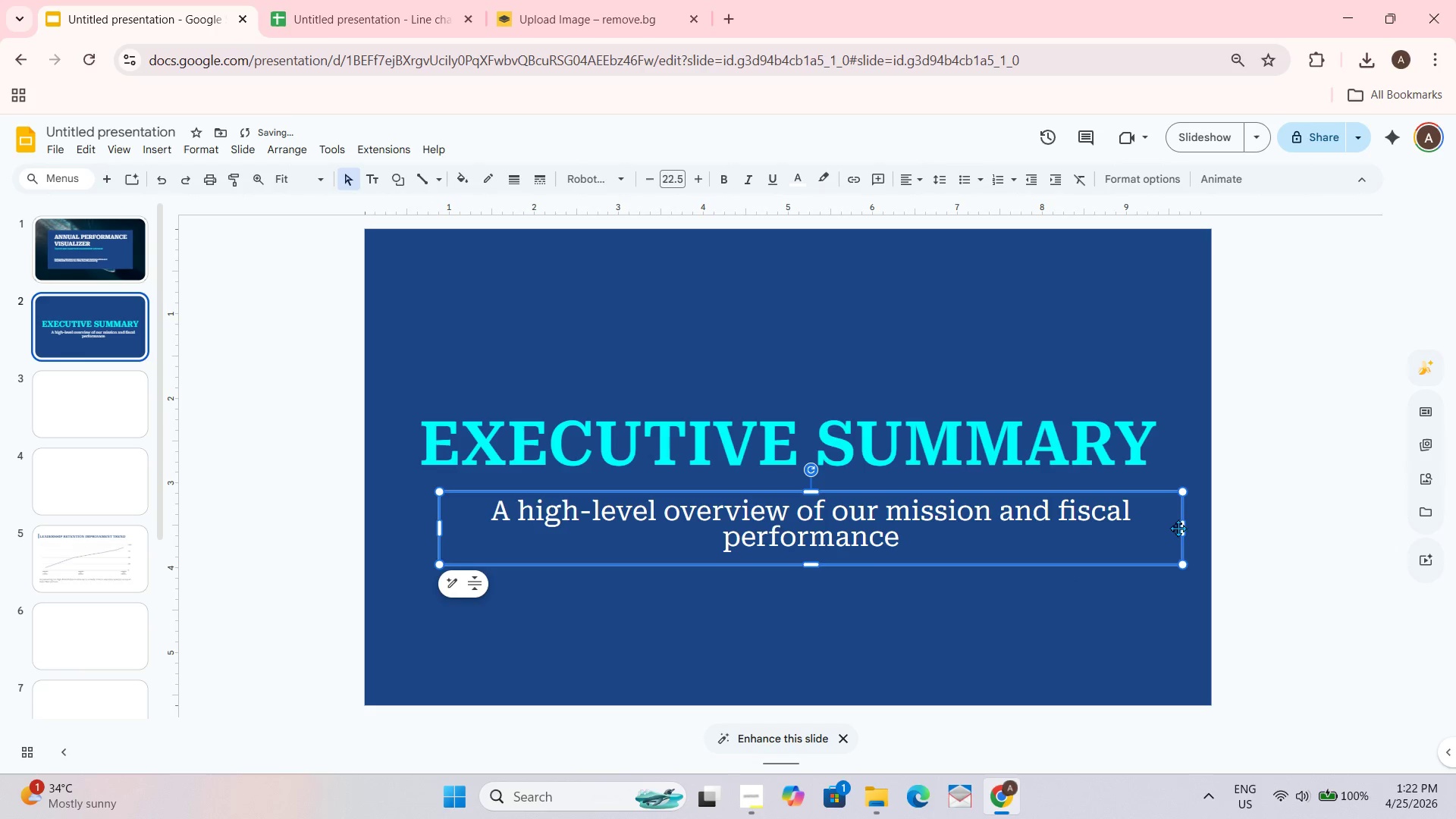 
left_click_drag(start_coordinate=[1182, 522], to_coordinate=[1128, 526])
 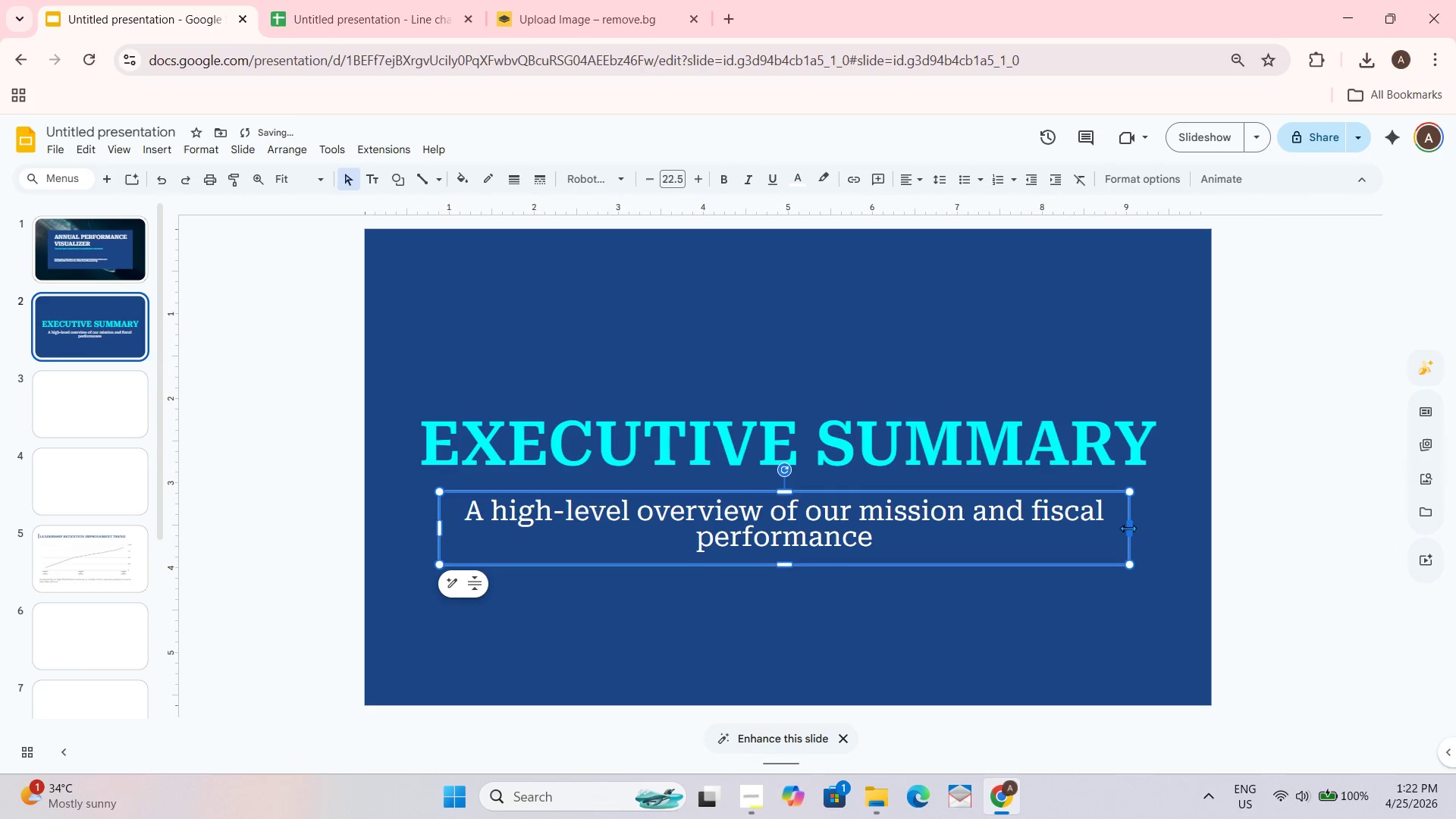 
left_click_drag(start_coordinate=[1126, 530], to_coordinate=[1116, 531])
 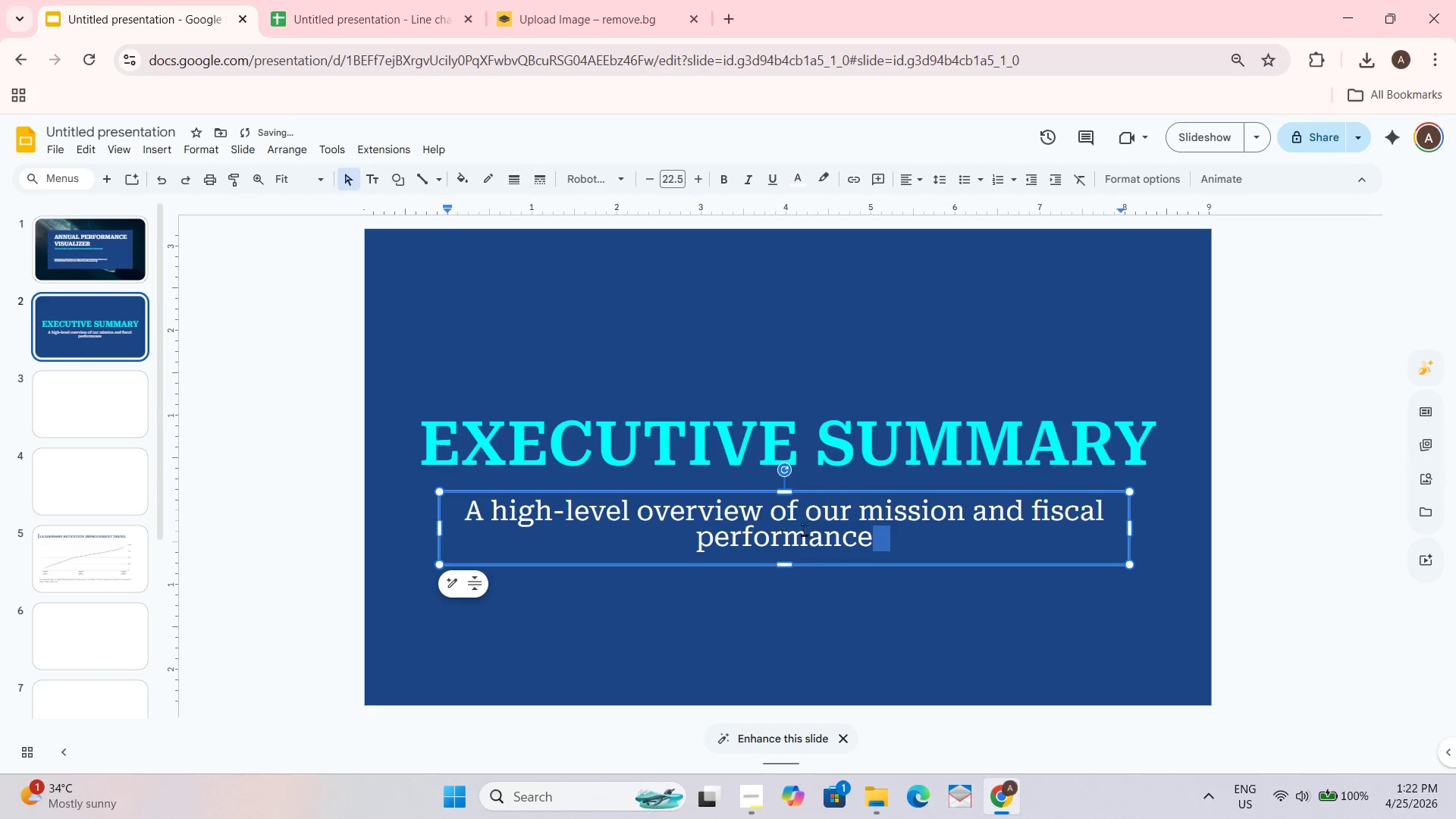 
left_click_drag(start_coordinate=[1034, 681], to_coordinate=[1040, 681])
 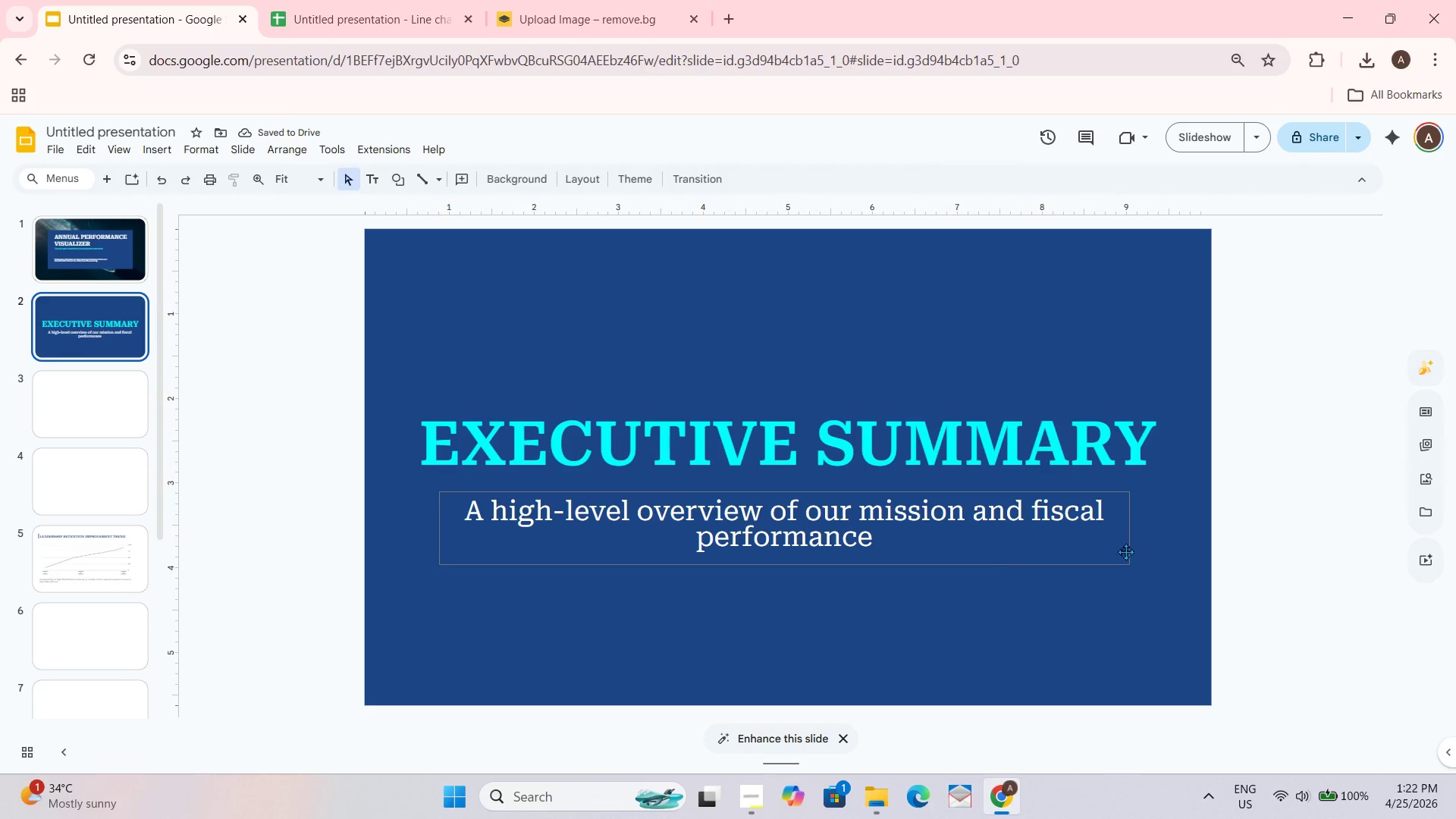 
left_click([947, 529])
 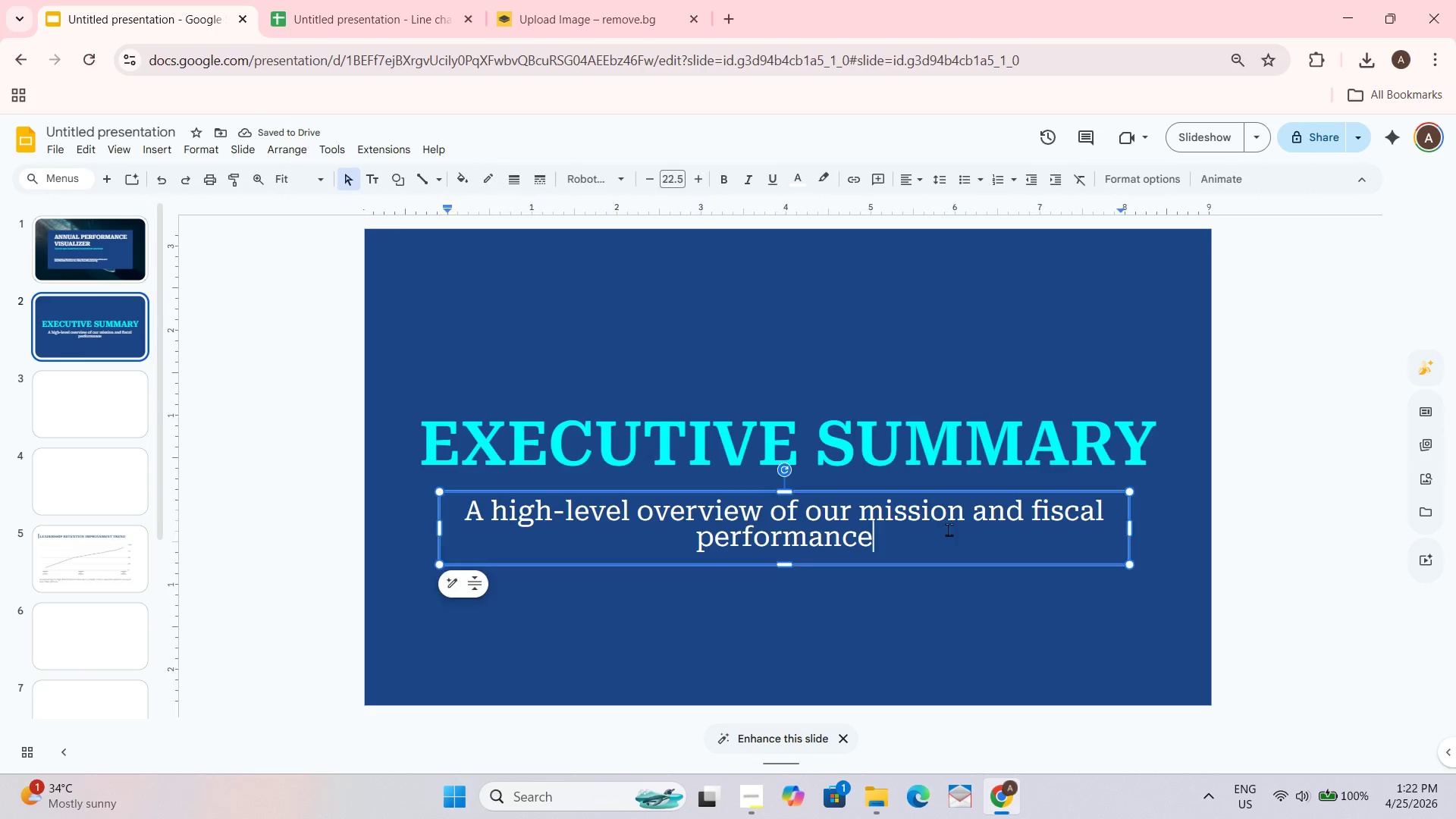 
key(Control+ControlLeft)
 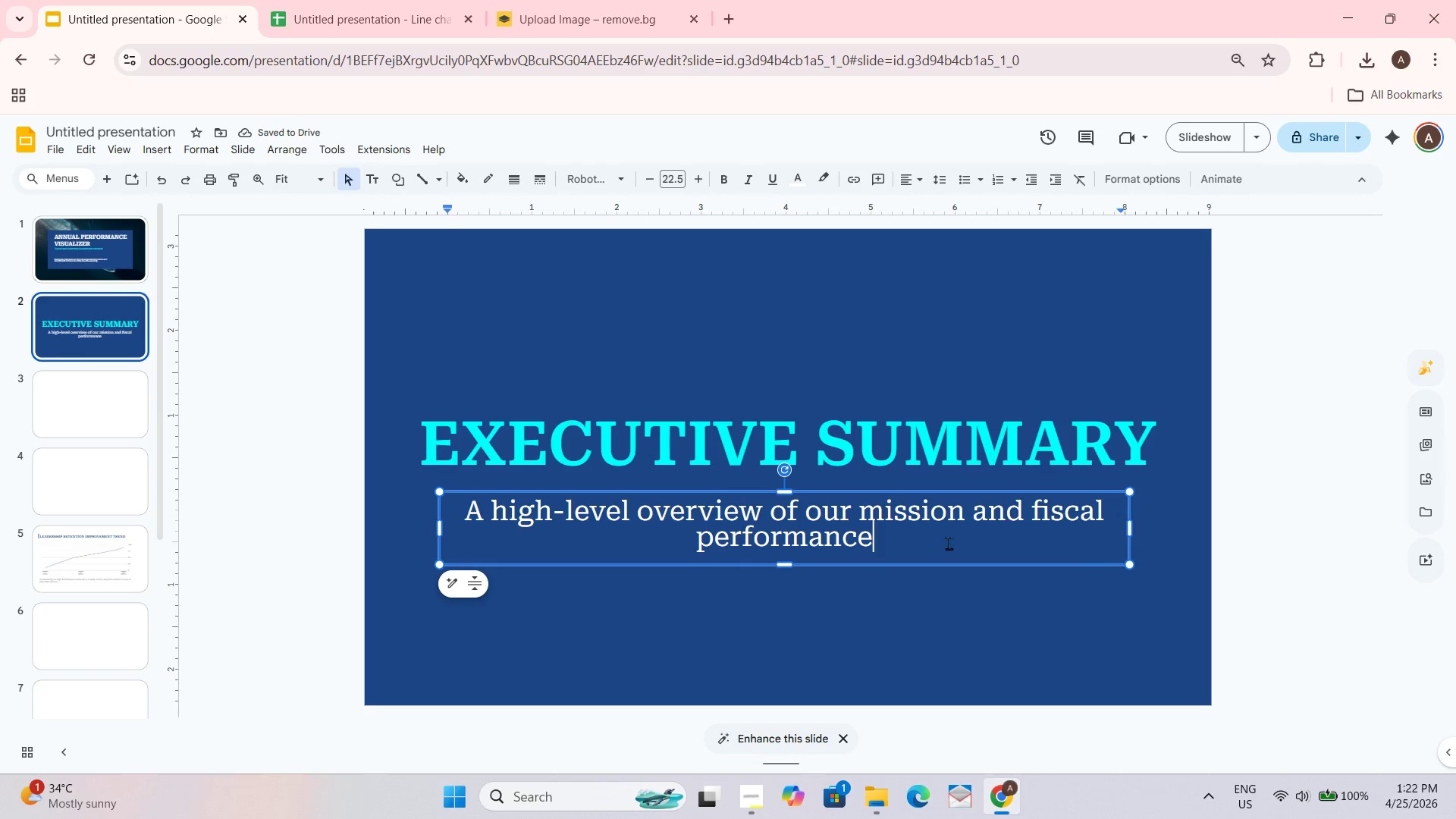 
key(Control+A)
 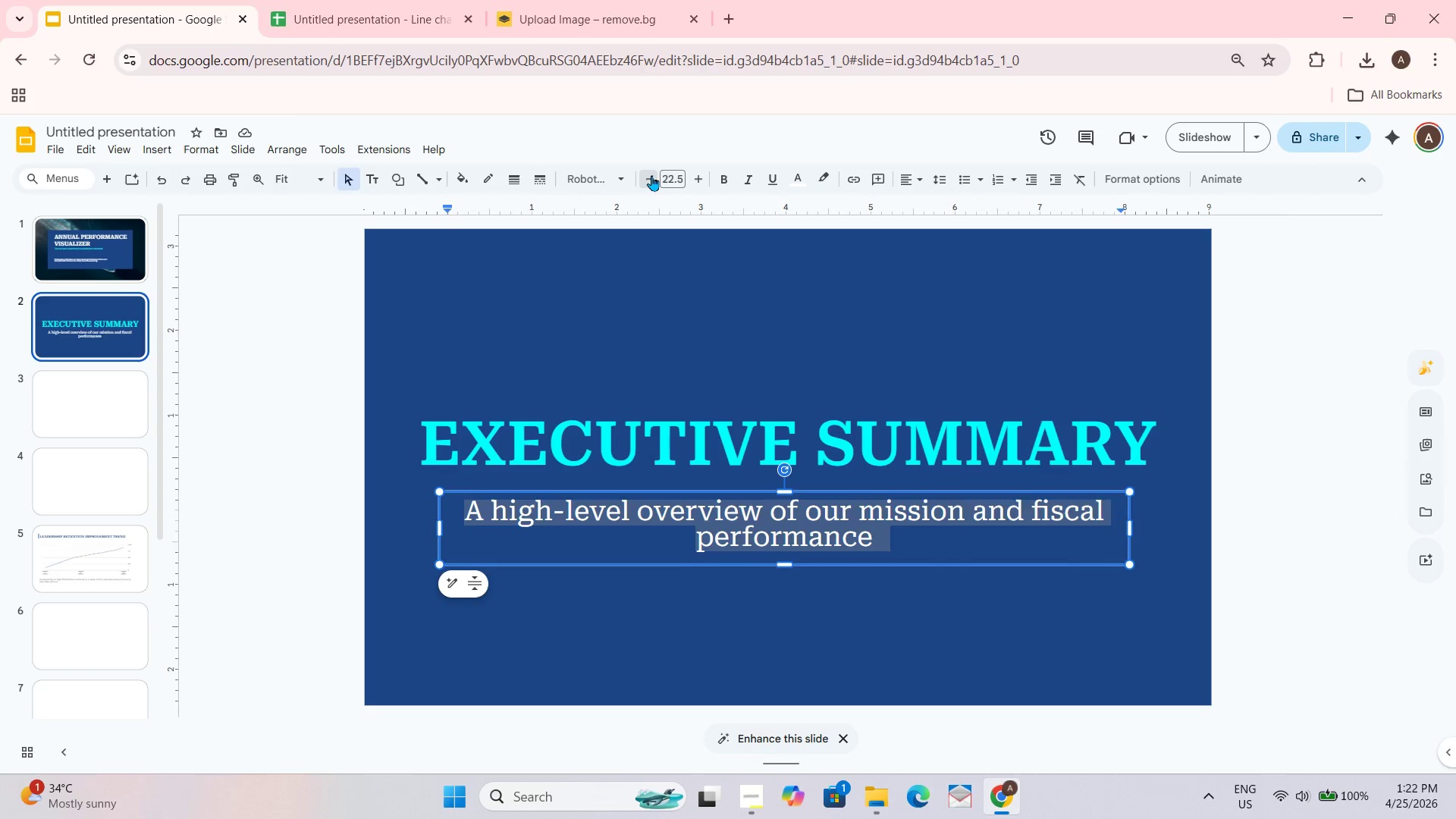 
double_click([651, 175])
 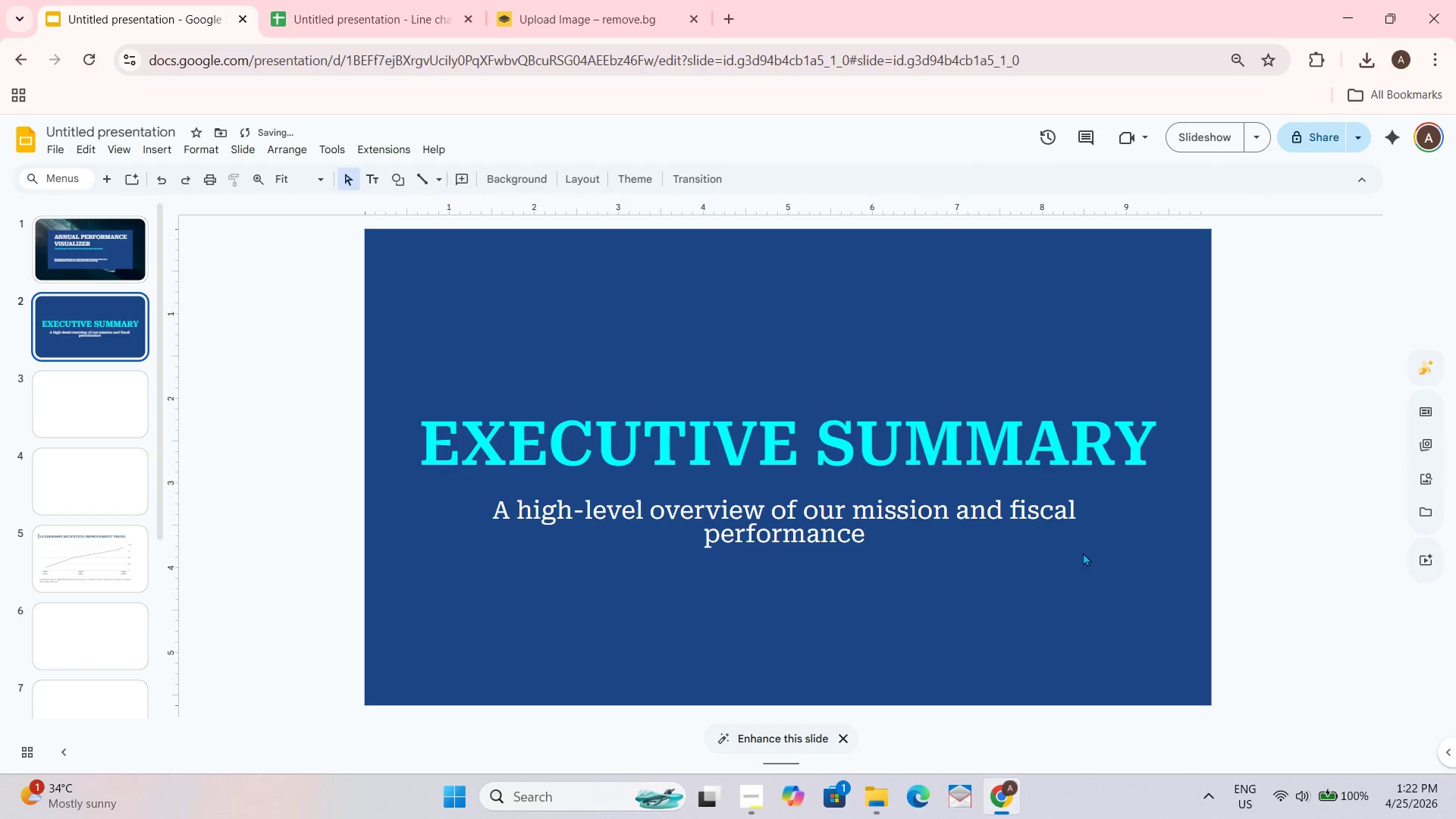 
left_click([957, 522])
 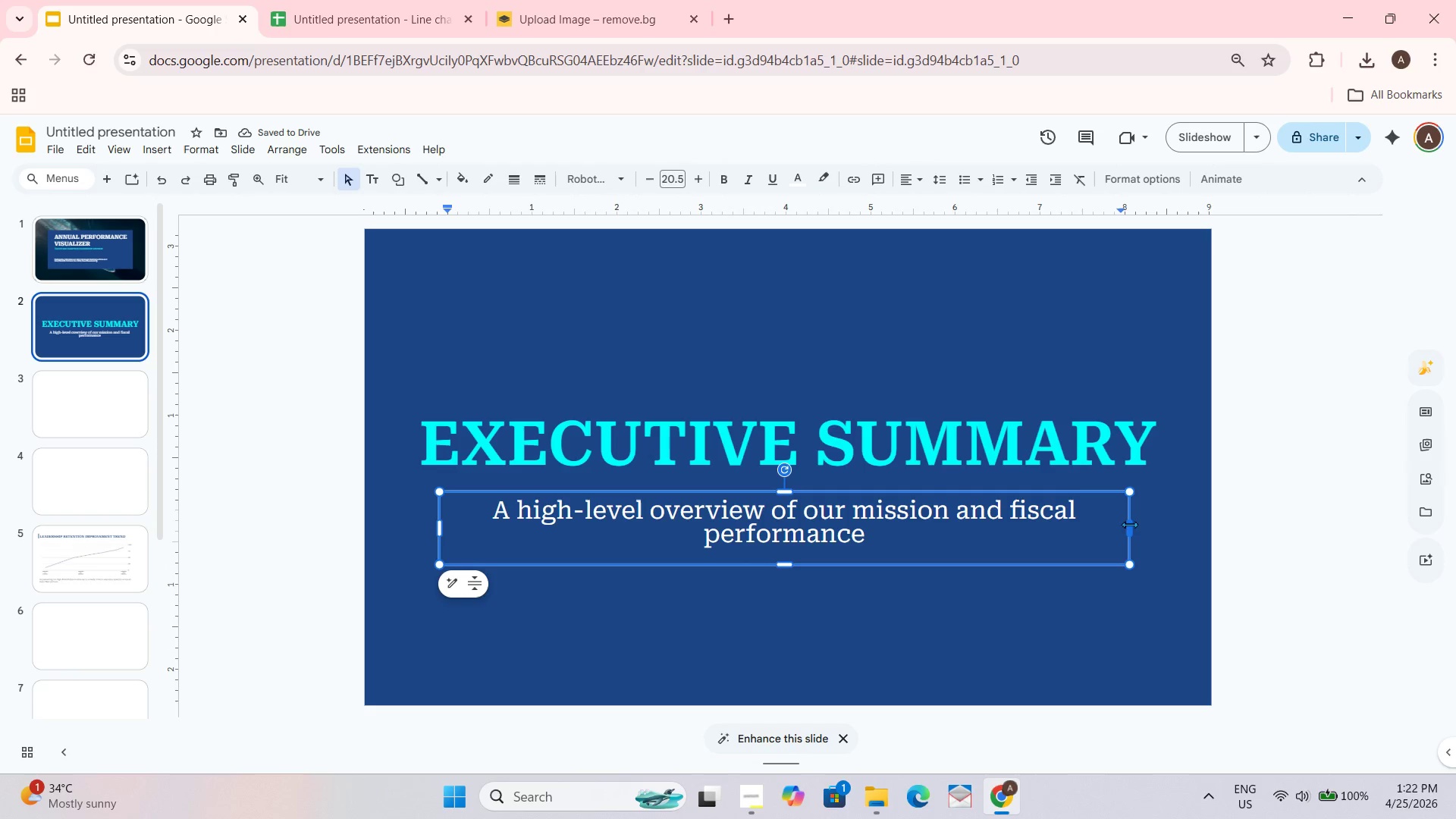 
left_click_drag(start_coordinate=[1126, 524], to_coordinate=[1078, 527])
 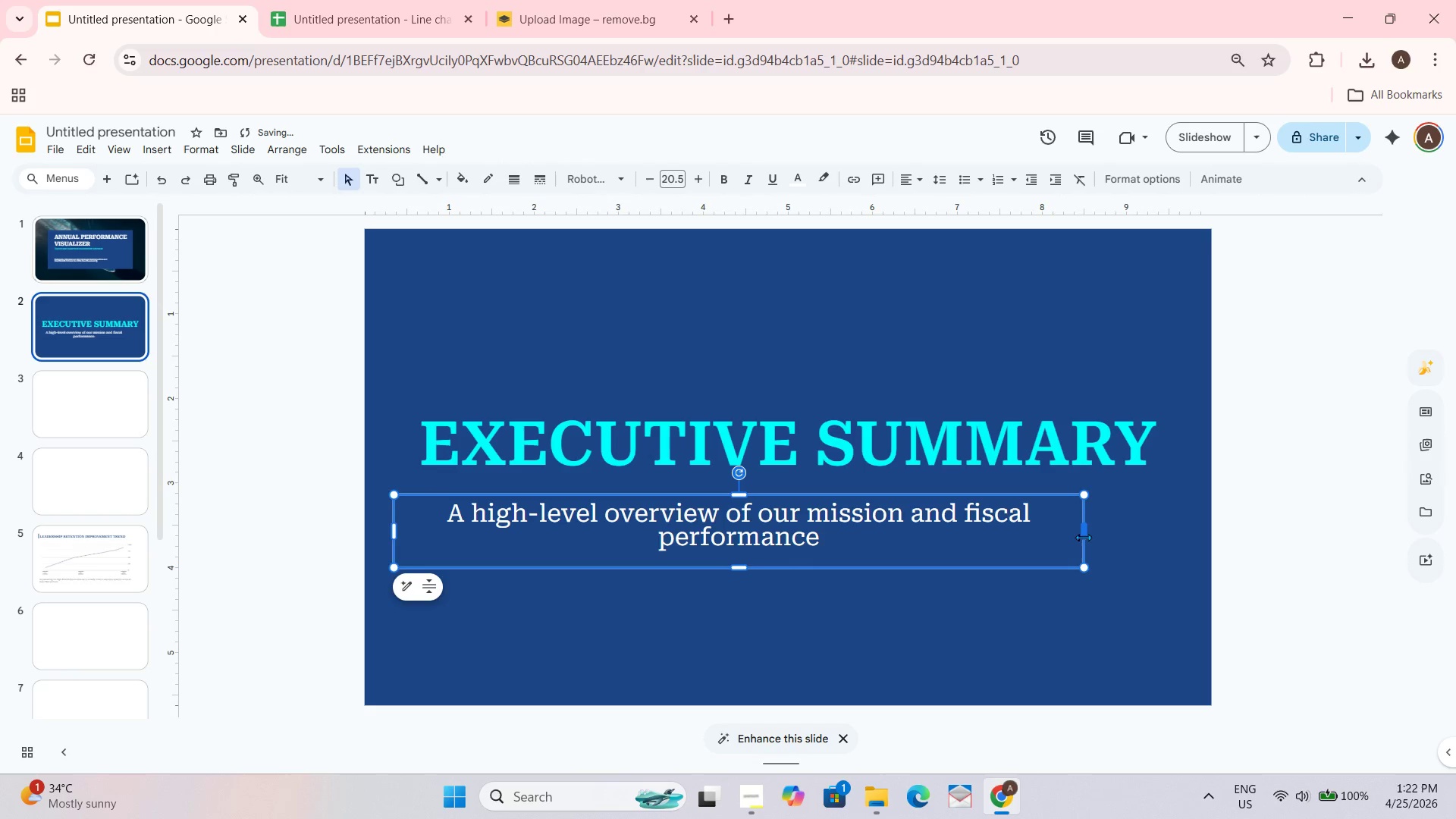 
left_click_drag(start_coordinate=[1085, 537], to_coordinate=[980, 537])
 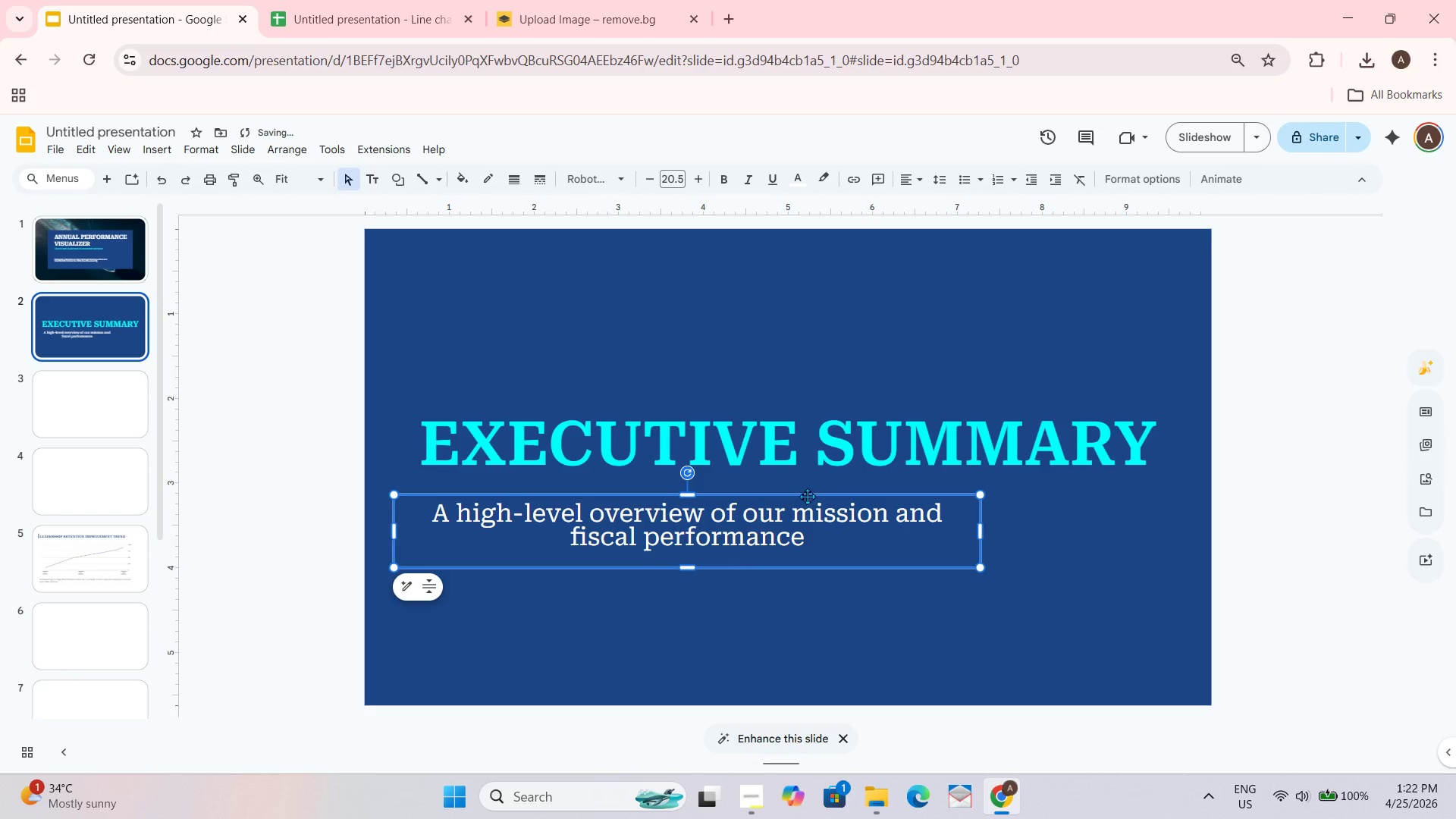 
left_click_drag(start_coordinate=[805, 498], to_coordinate=[908, 497])
 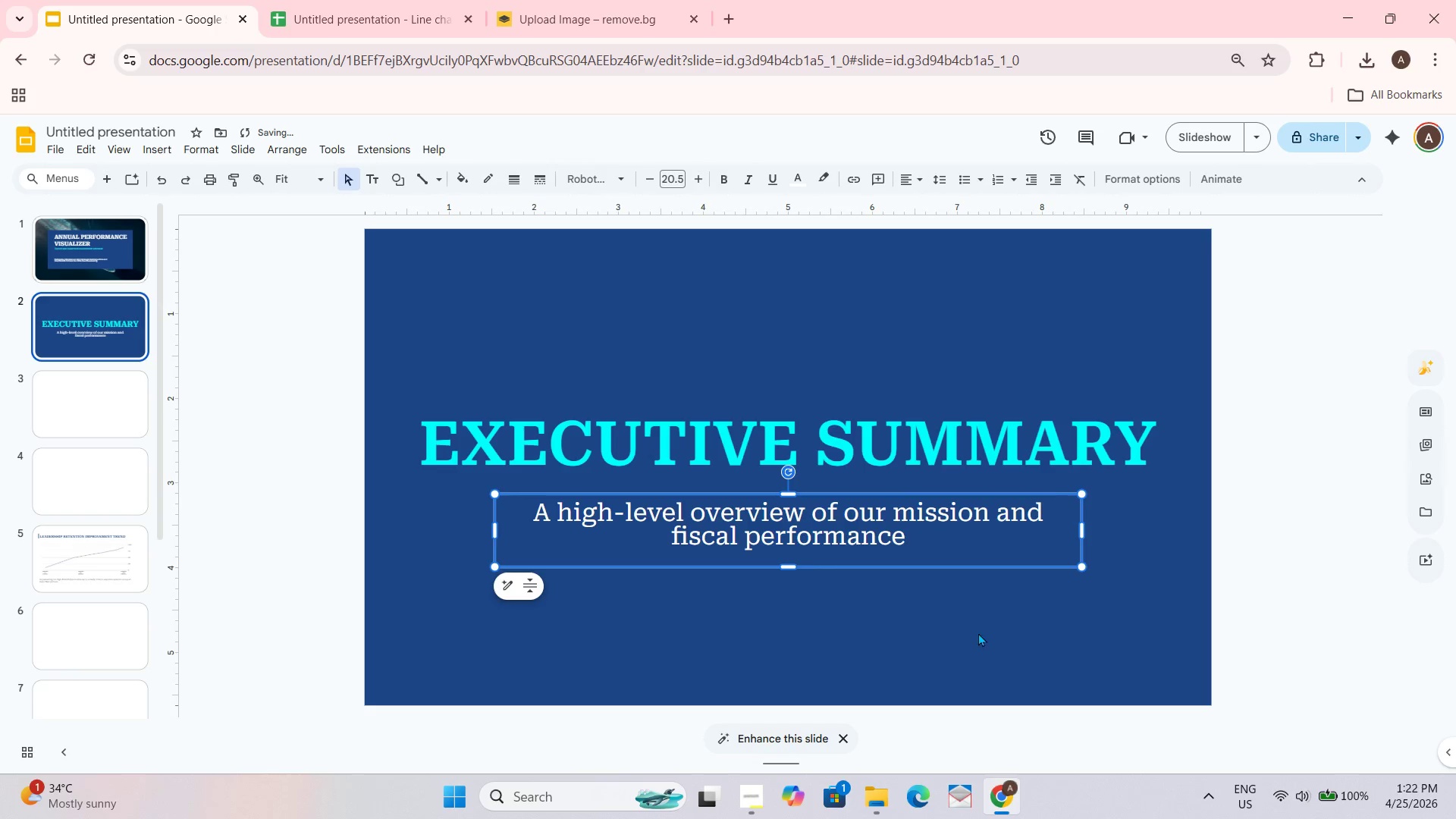 
left_click([978, 632])
 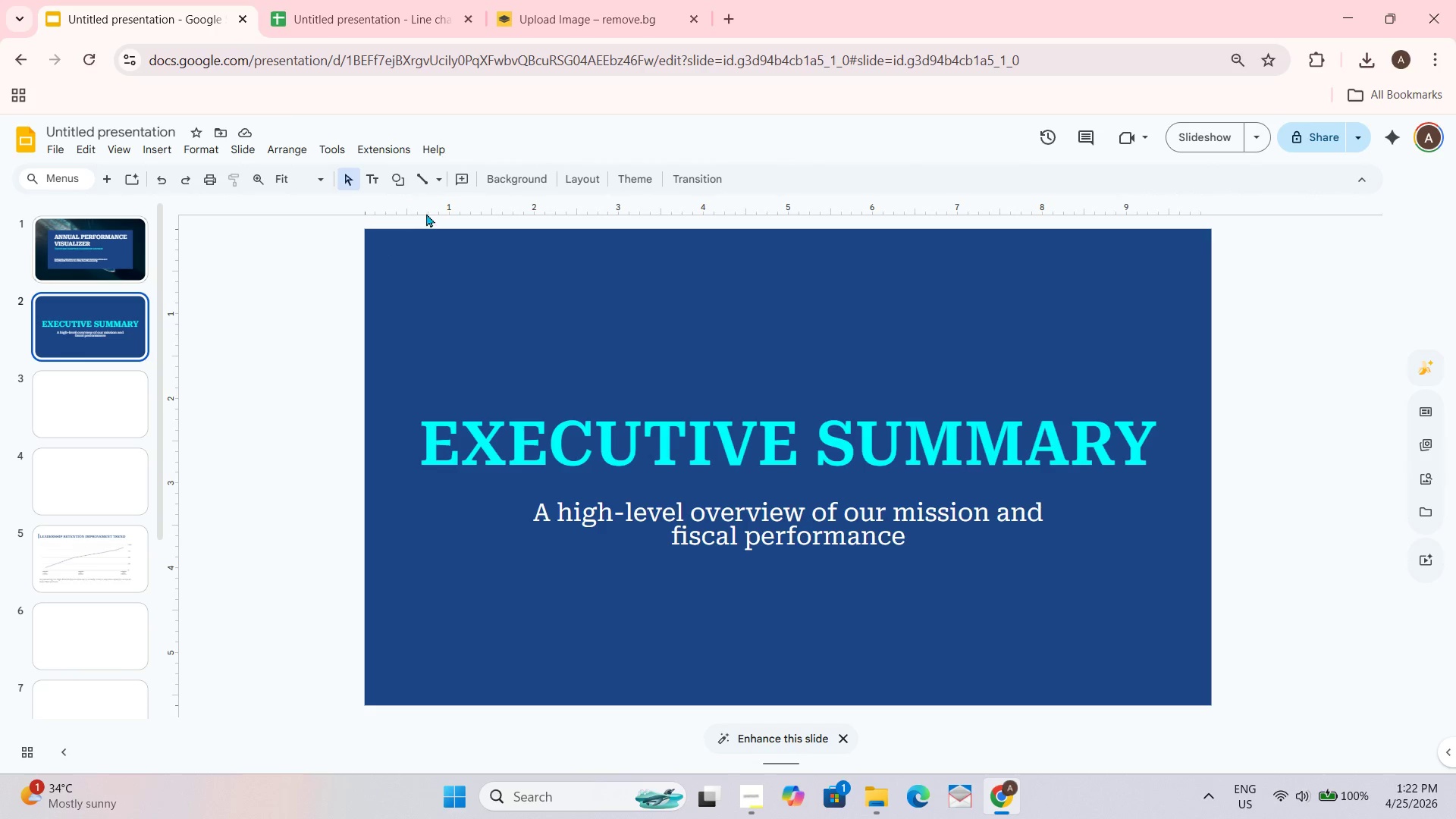 
wait(7.03)
 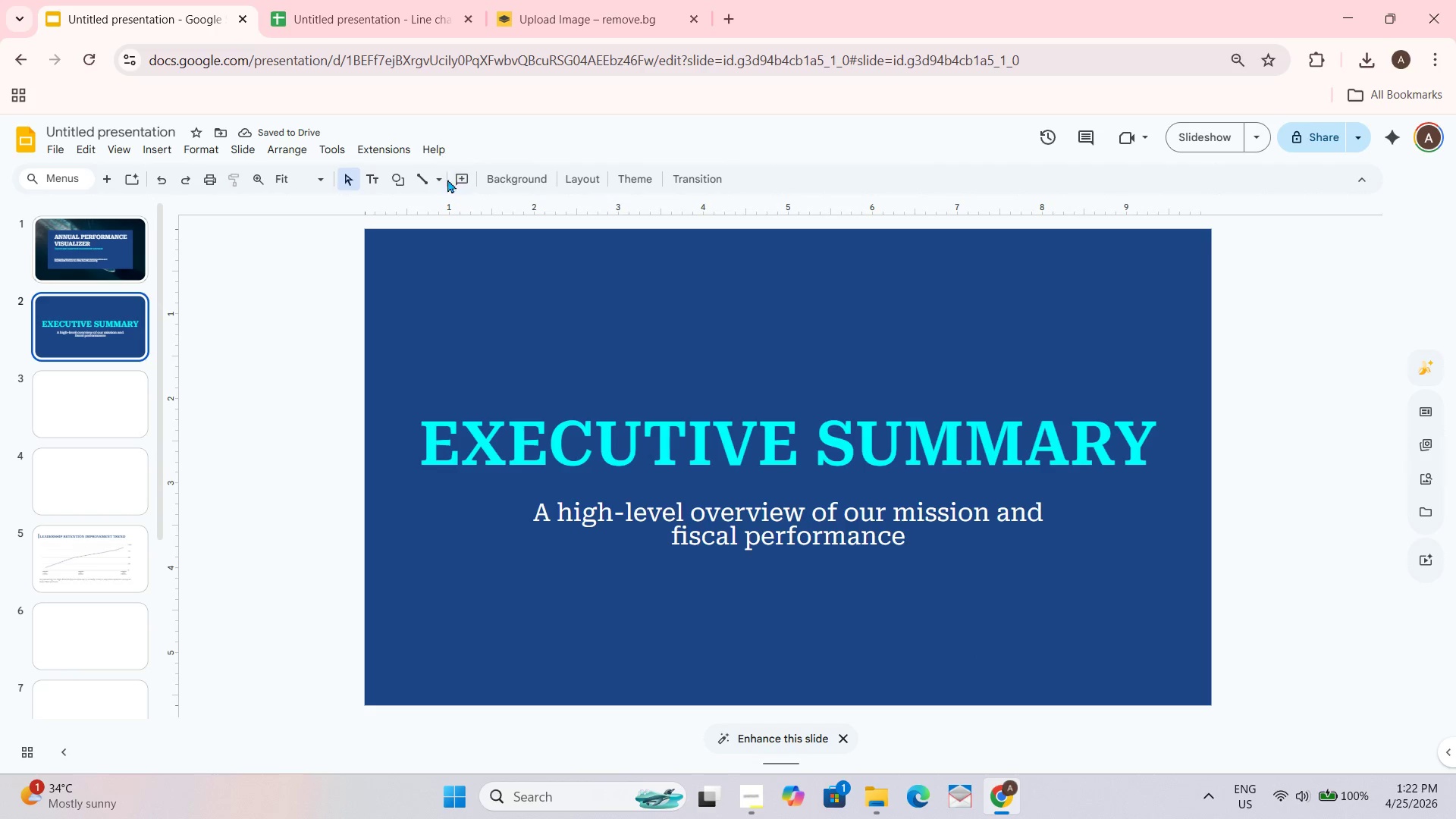 
left_click([375, 190])
 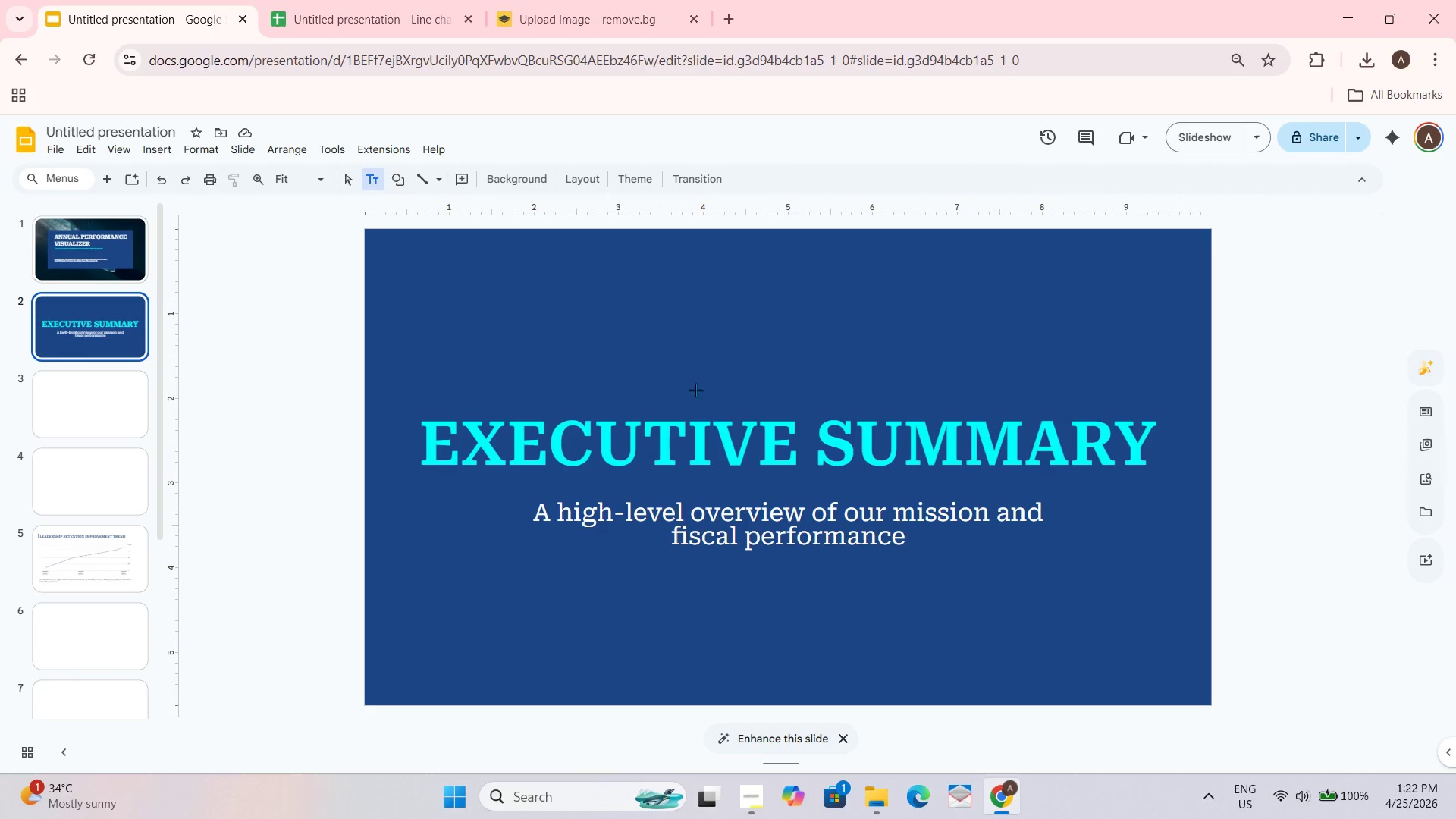 
left_click_drag(start_coordinate=[694, 388], to_coordinate=[813, 399])
 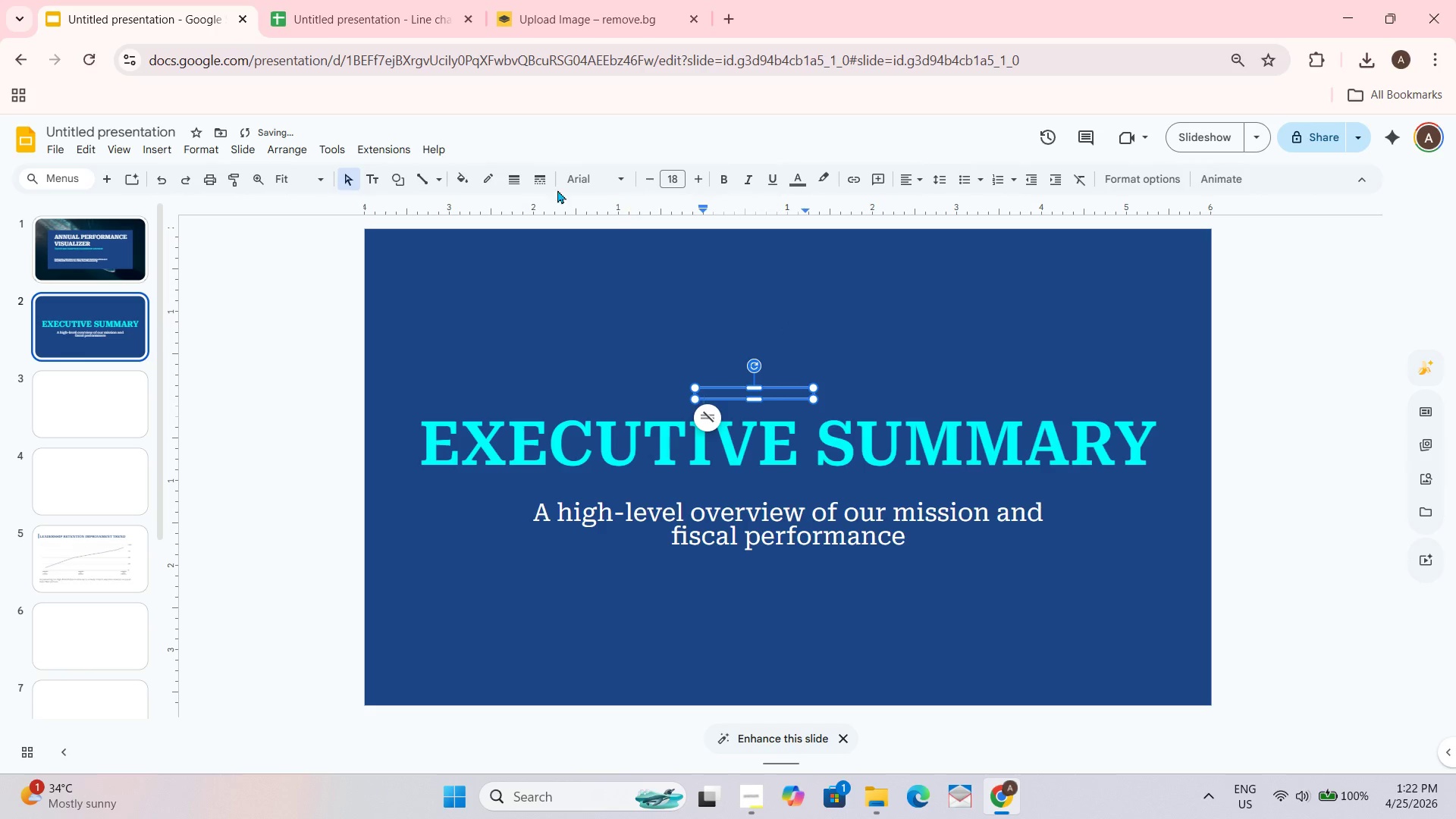 
left_click([475, 183])
 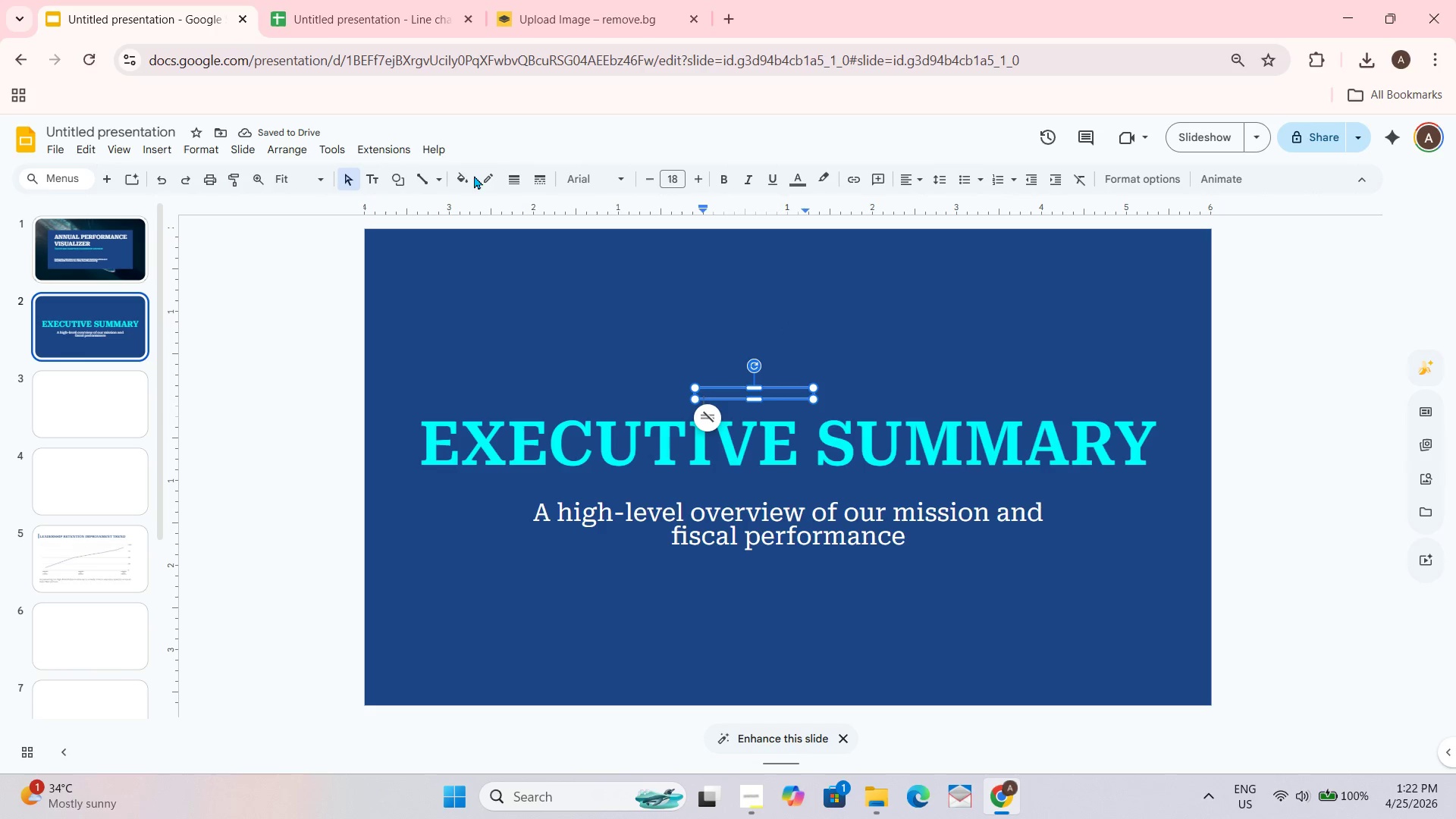 
left_click([494, 175])
 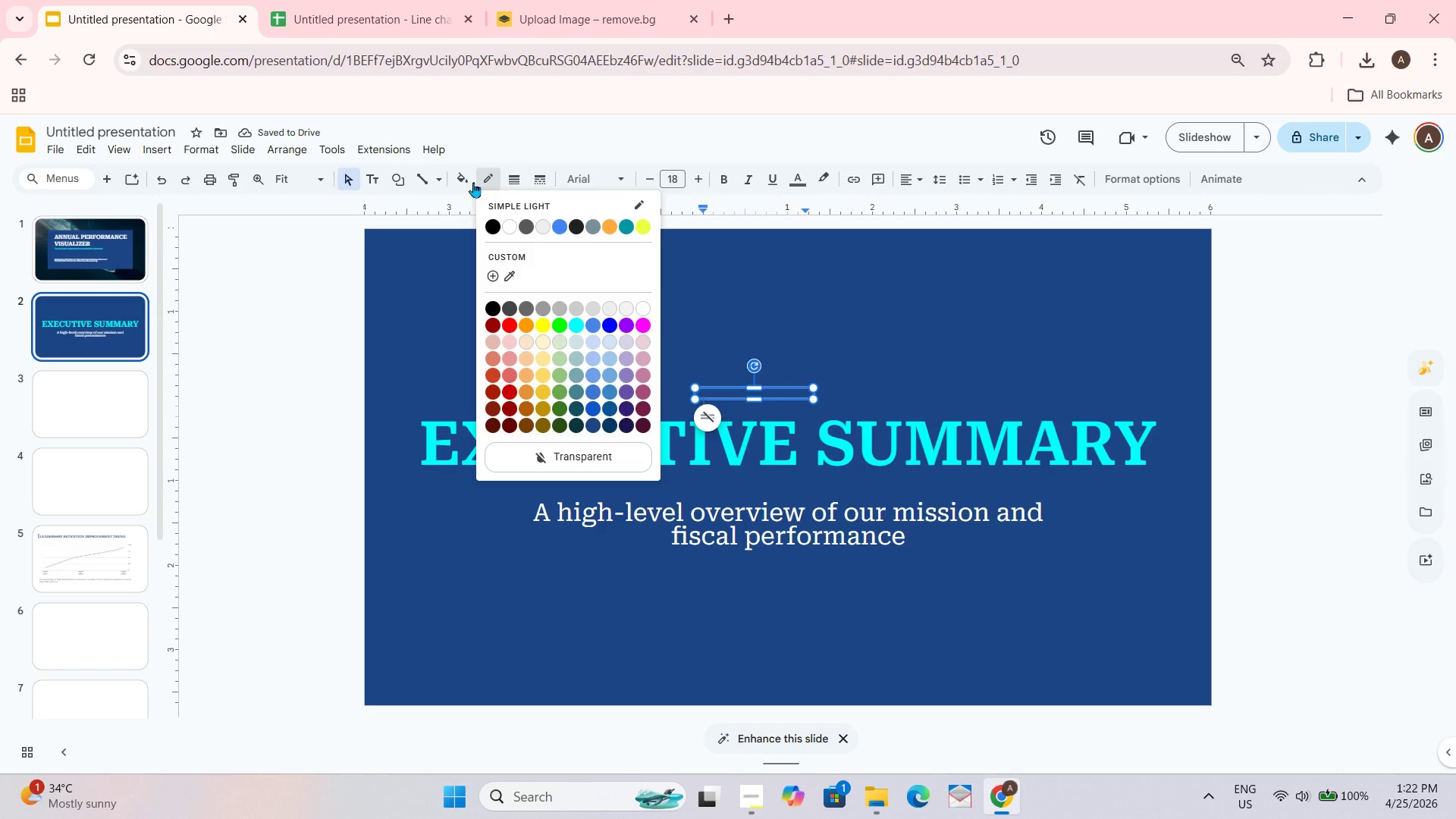 
left_click([468, 179])
 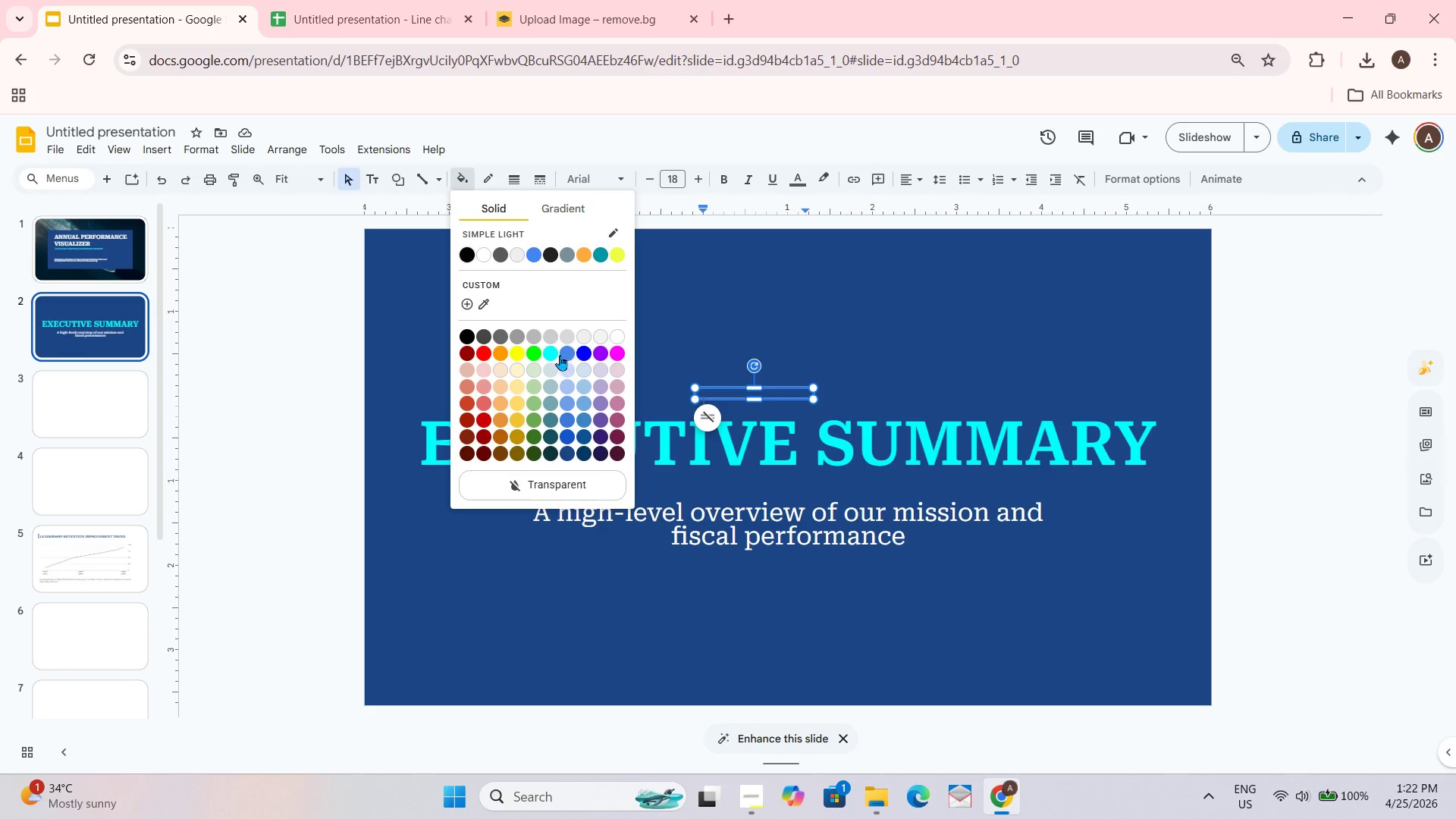 
left_click([554, 353])
 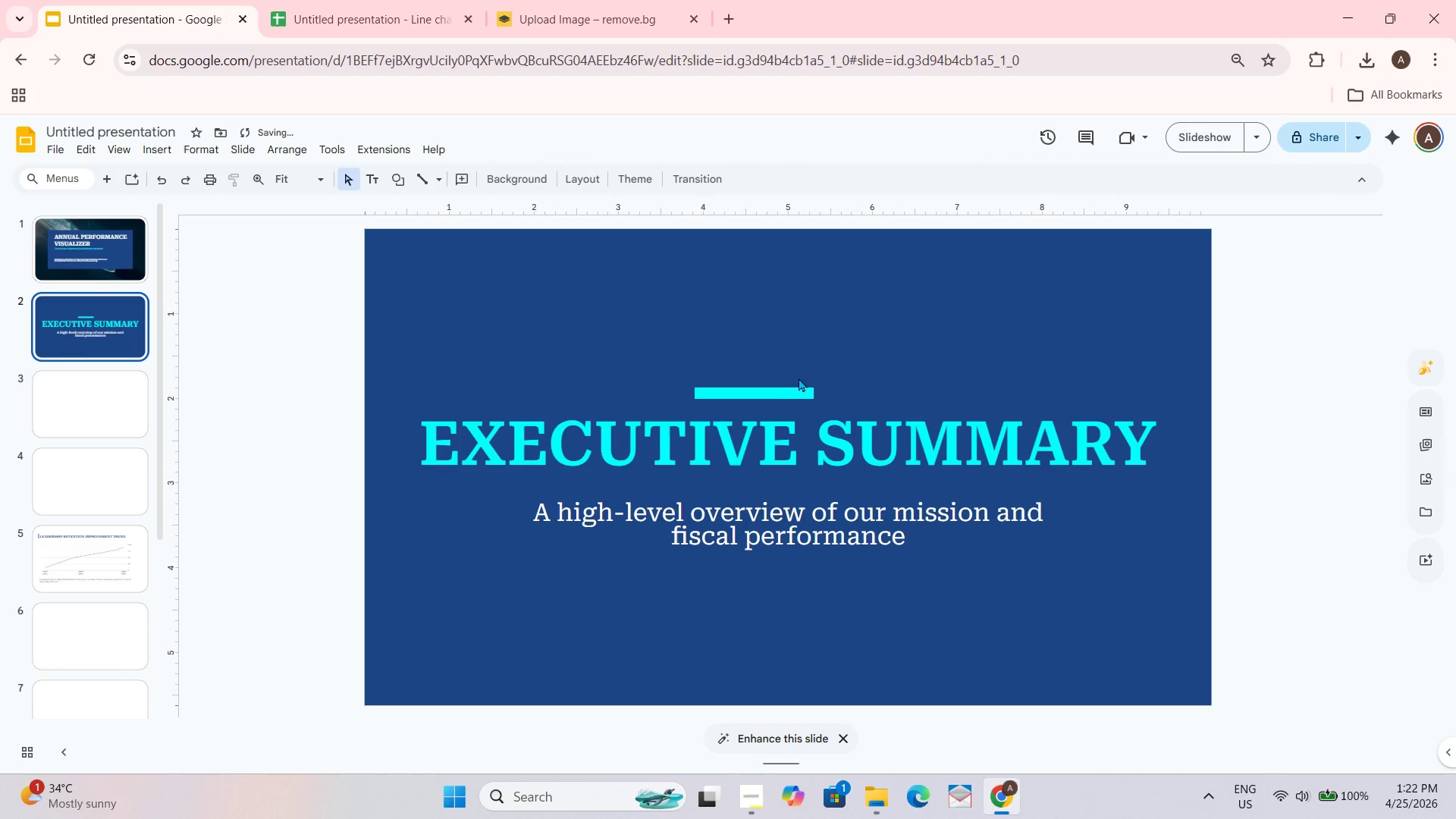 
left_click_drag(start_coordinate=[786, 388], to_coordinate=[817, 390])
 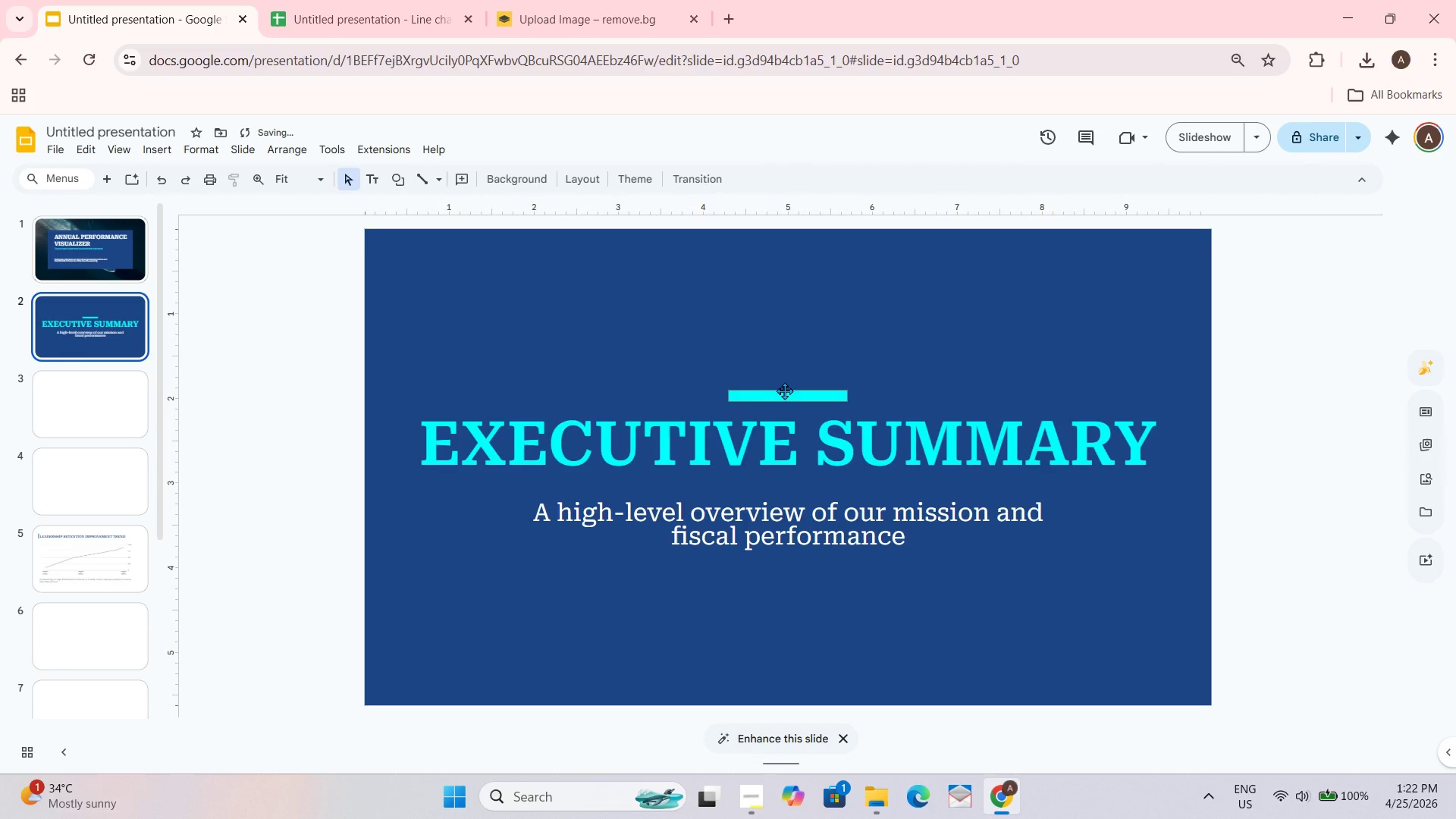 
left_click_drag(start_coordinate=[792, 390], to_coordinate=[792, 378])
 